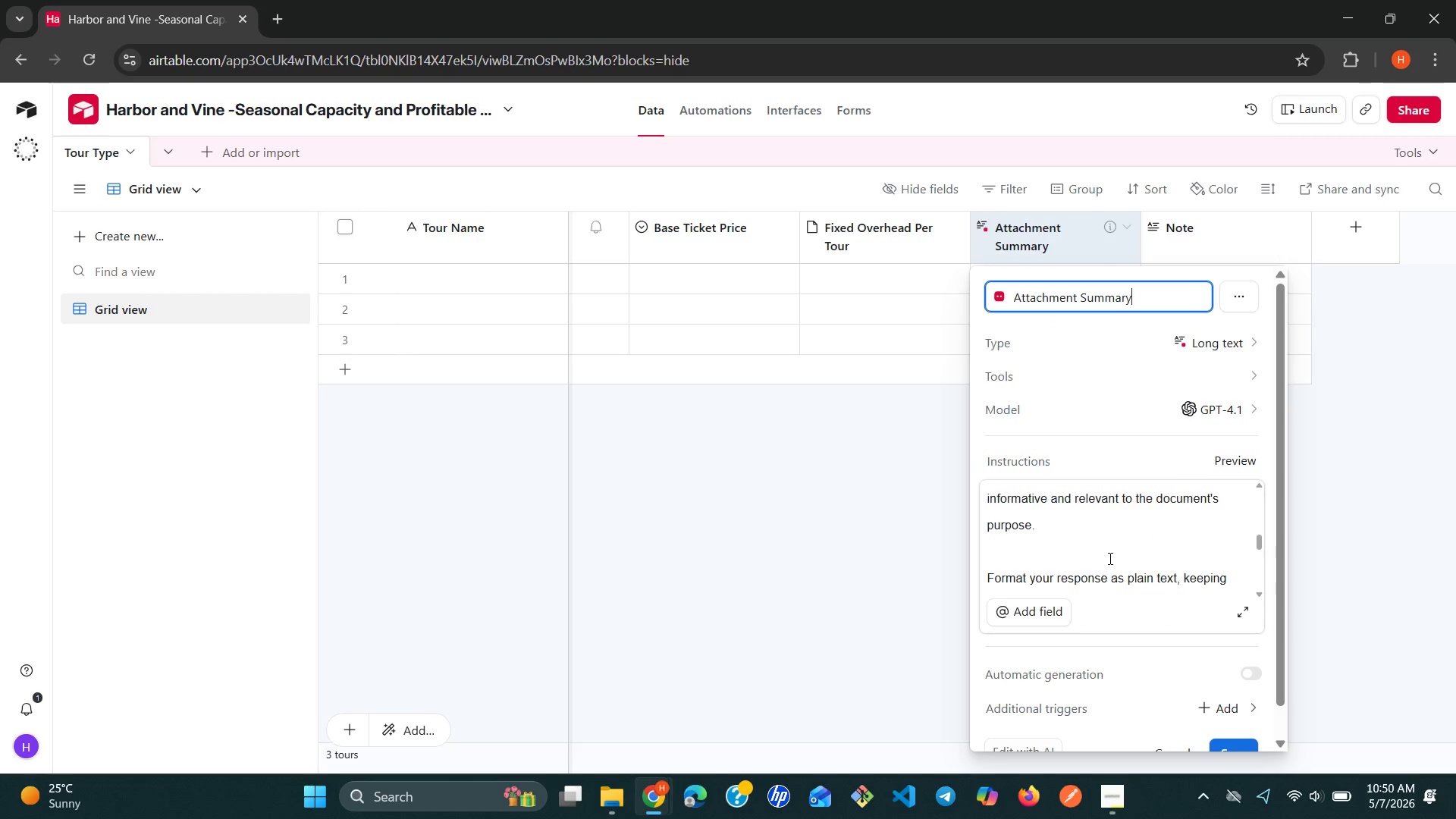 
mouse_move([1010, 642])
 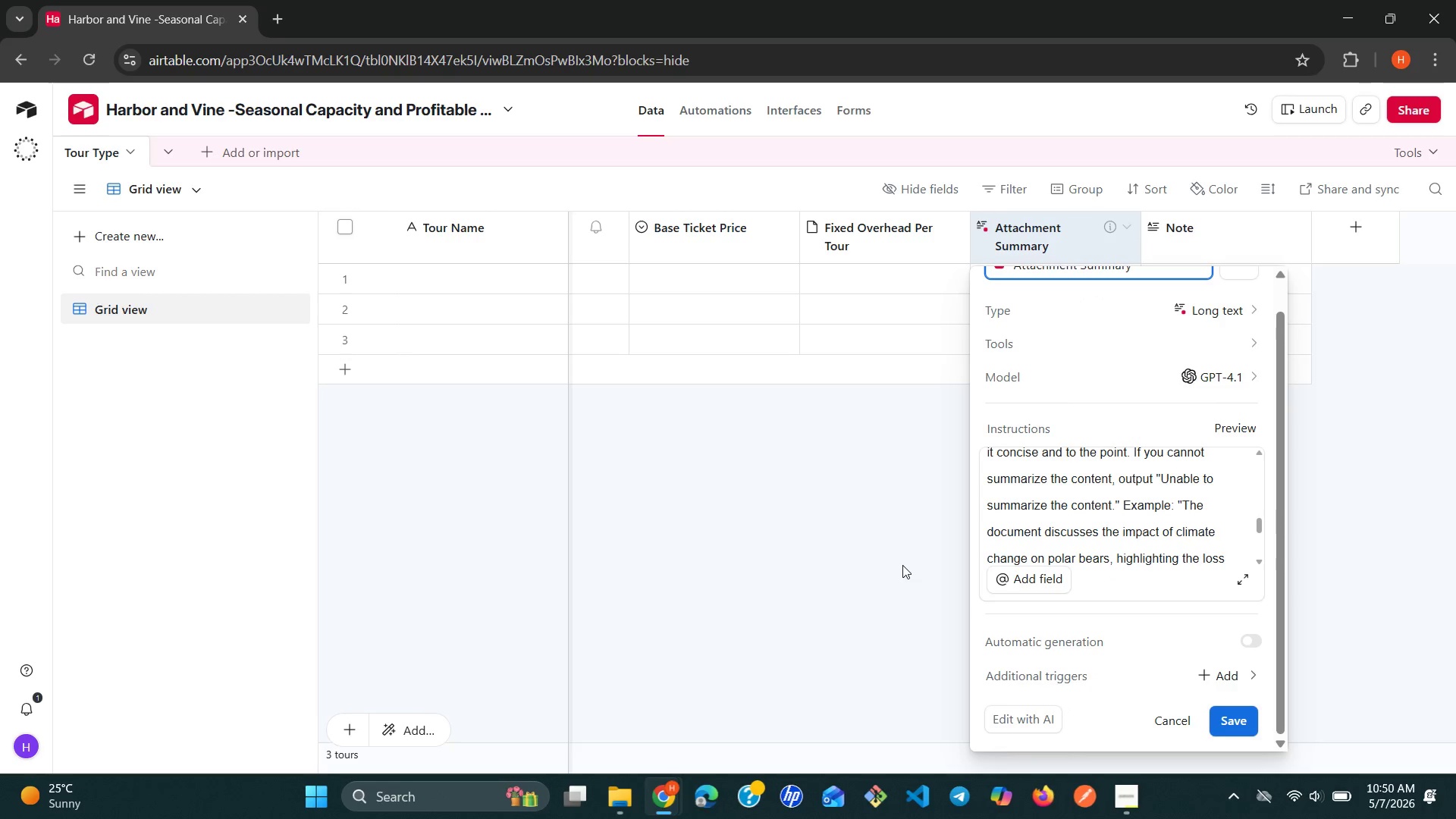 
left_click([902, 565])
 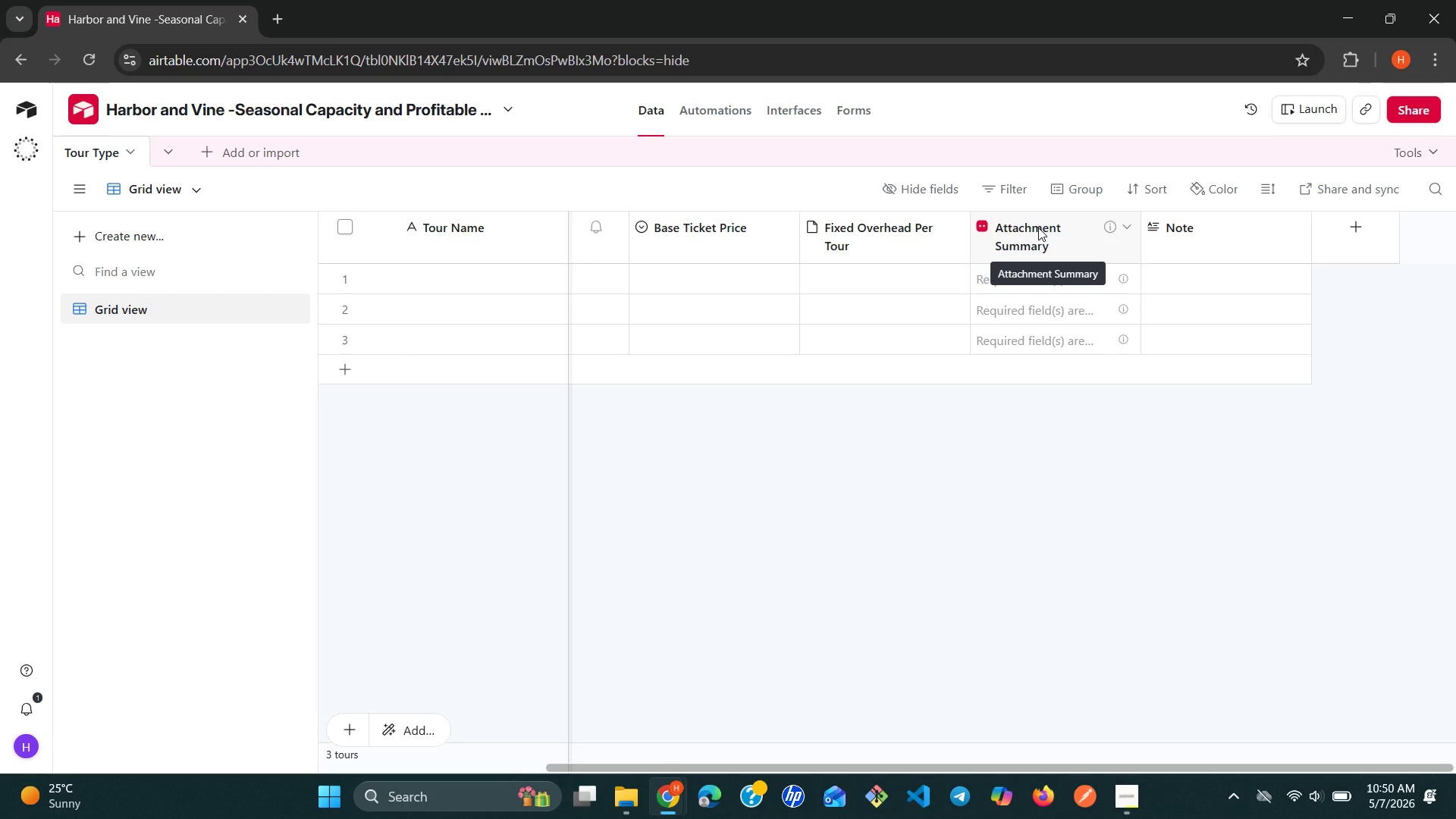 
double_click([1038, 228])
 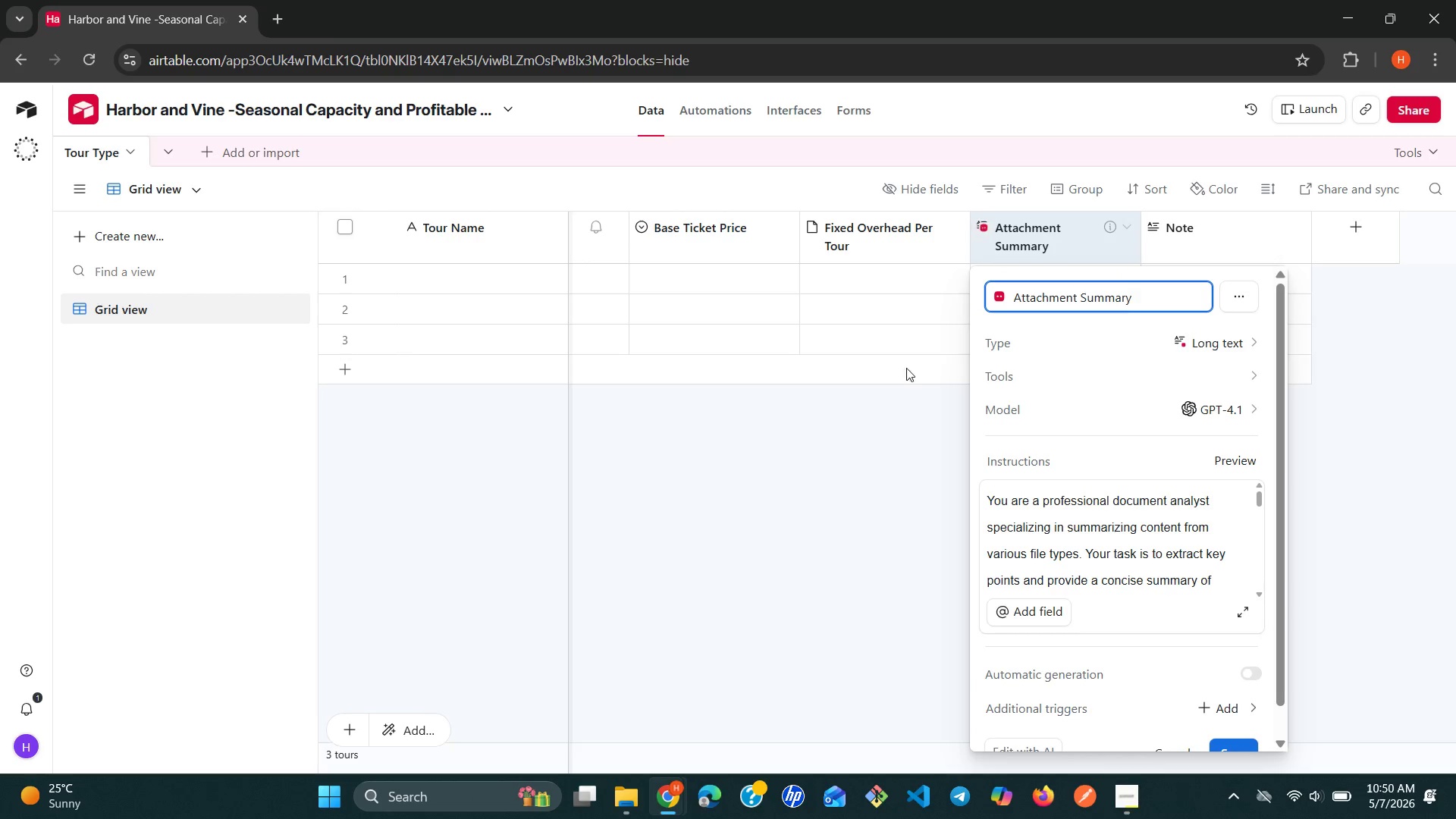 
left_click([874, 419])
 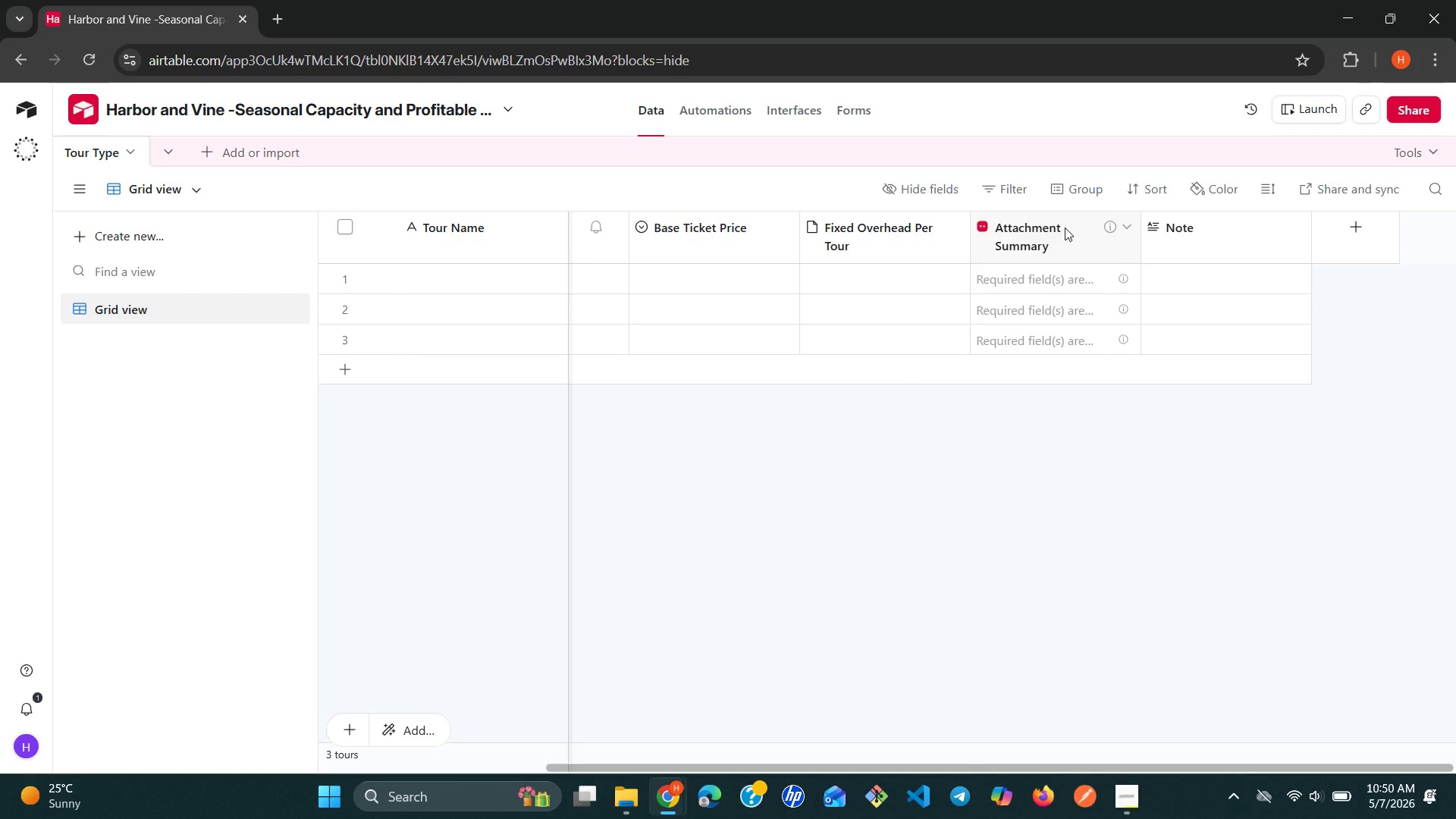 
right_click([1065, 228])
 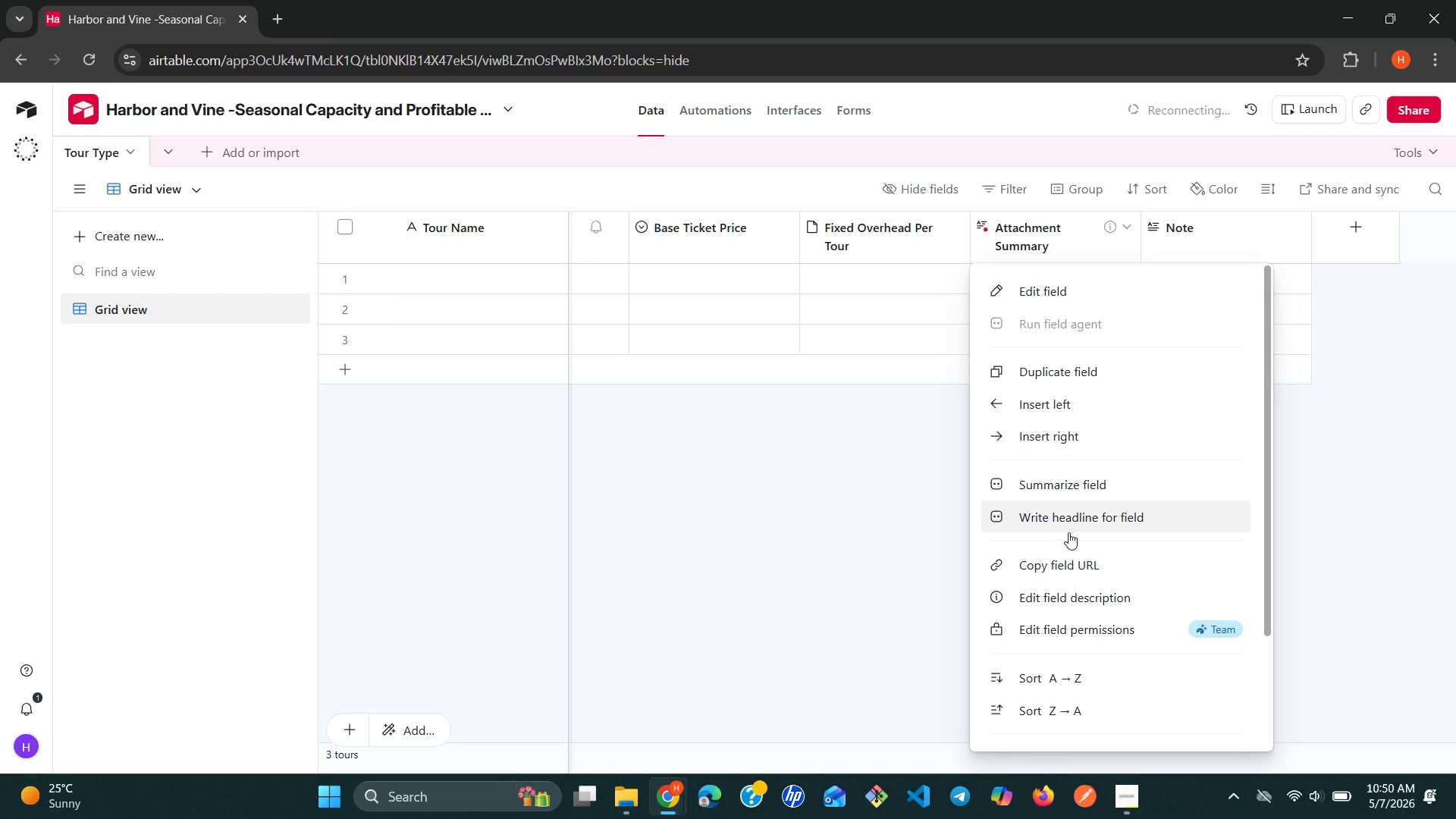 
wait(14.48)
 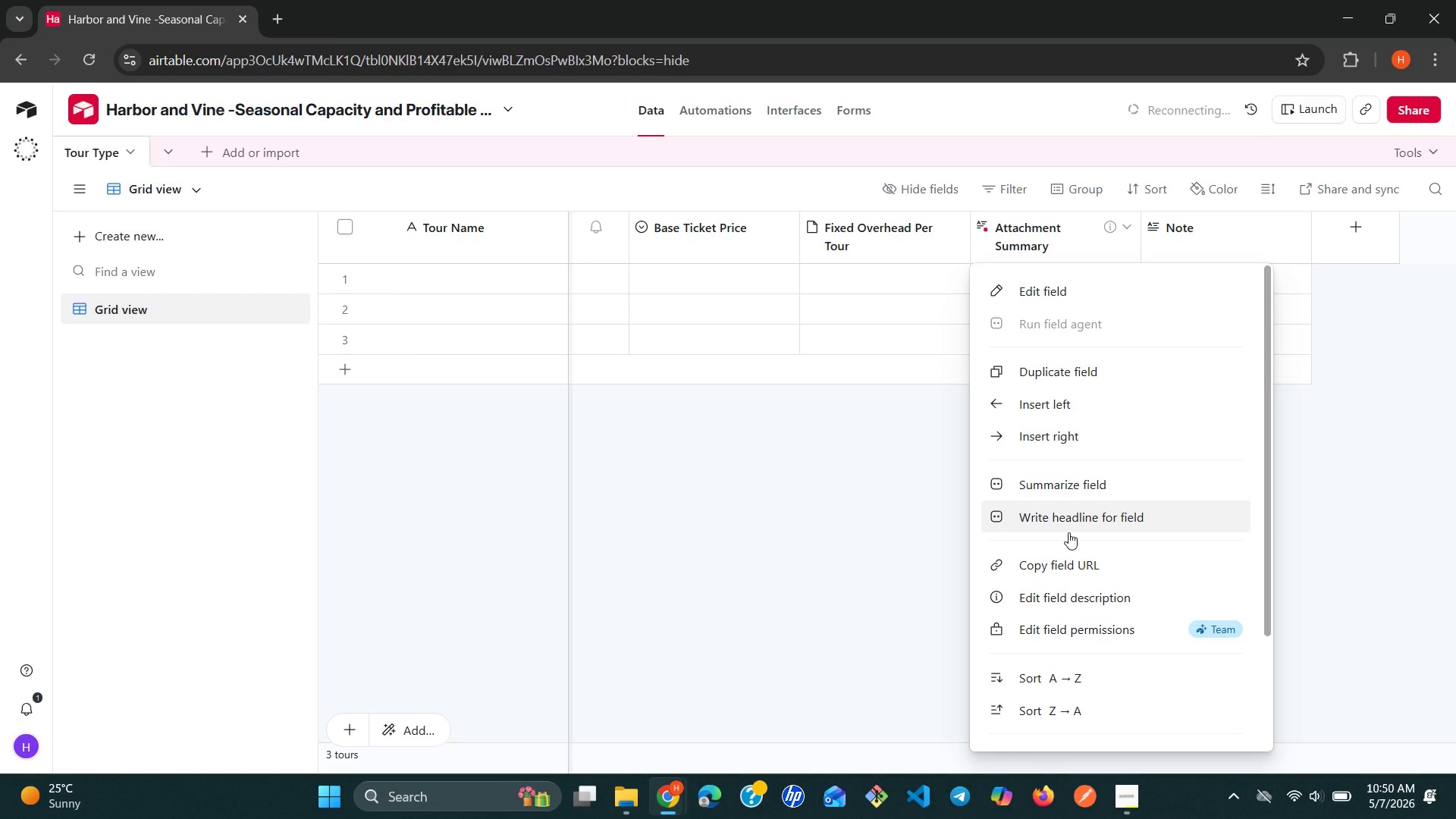 
left_click([1031, 715])
 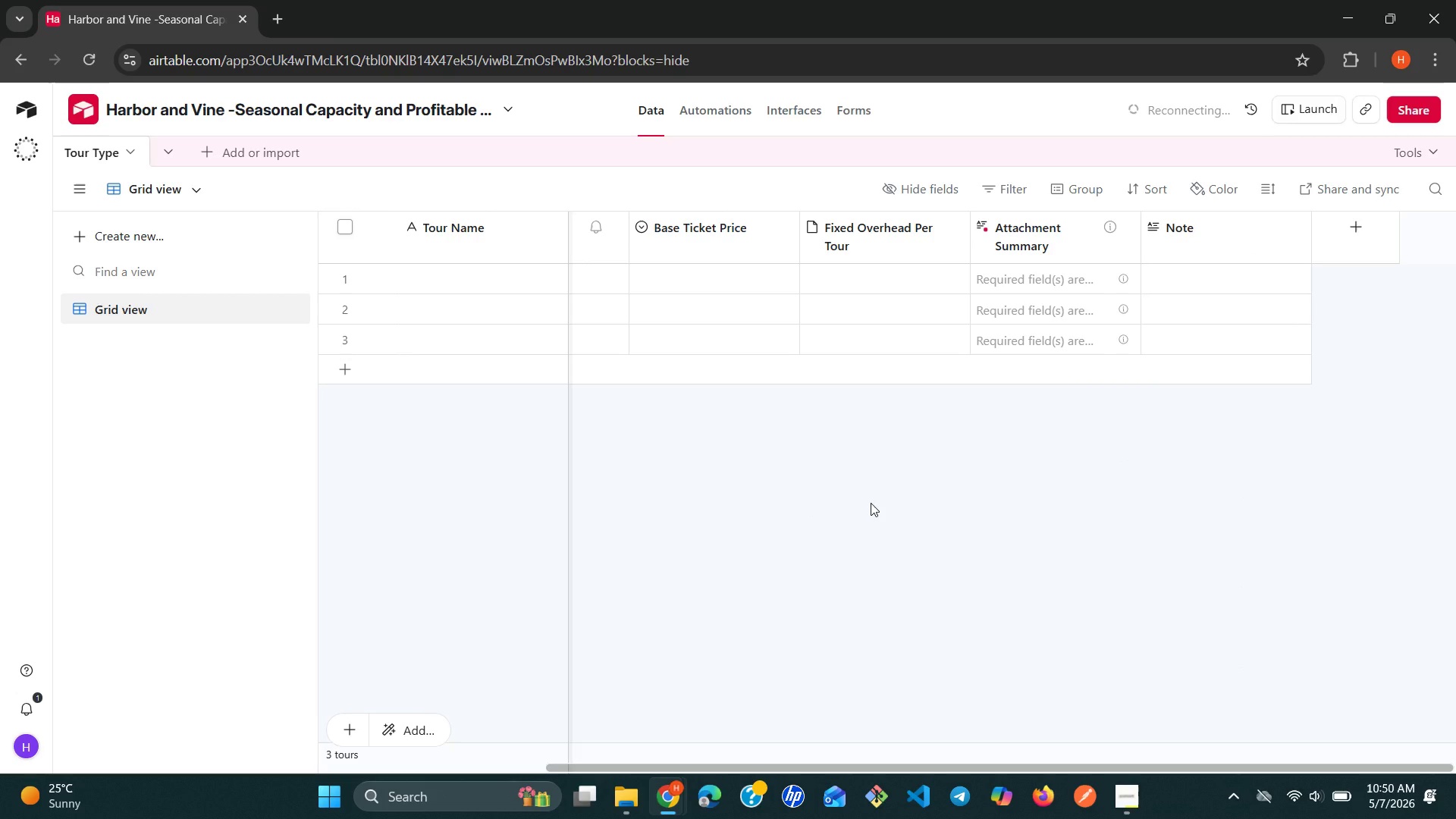 
wait(8.47)
 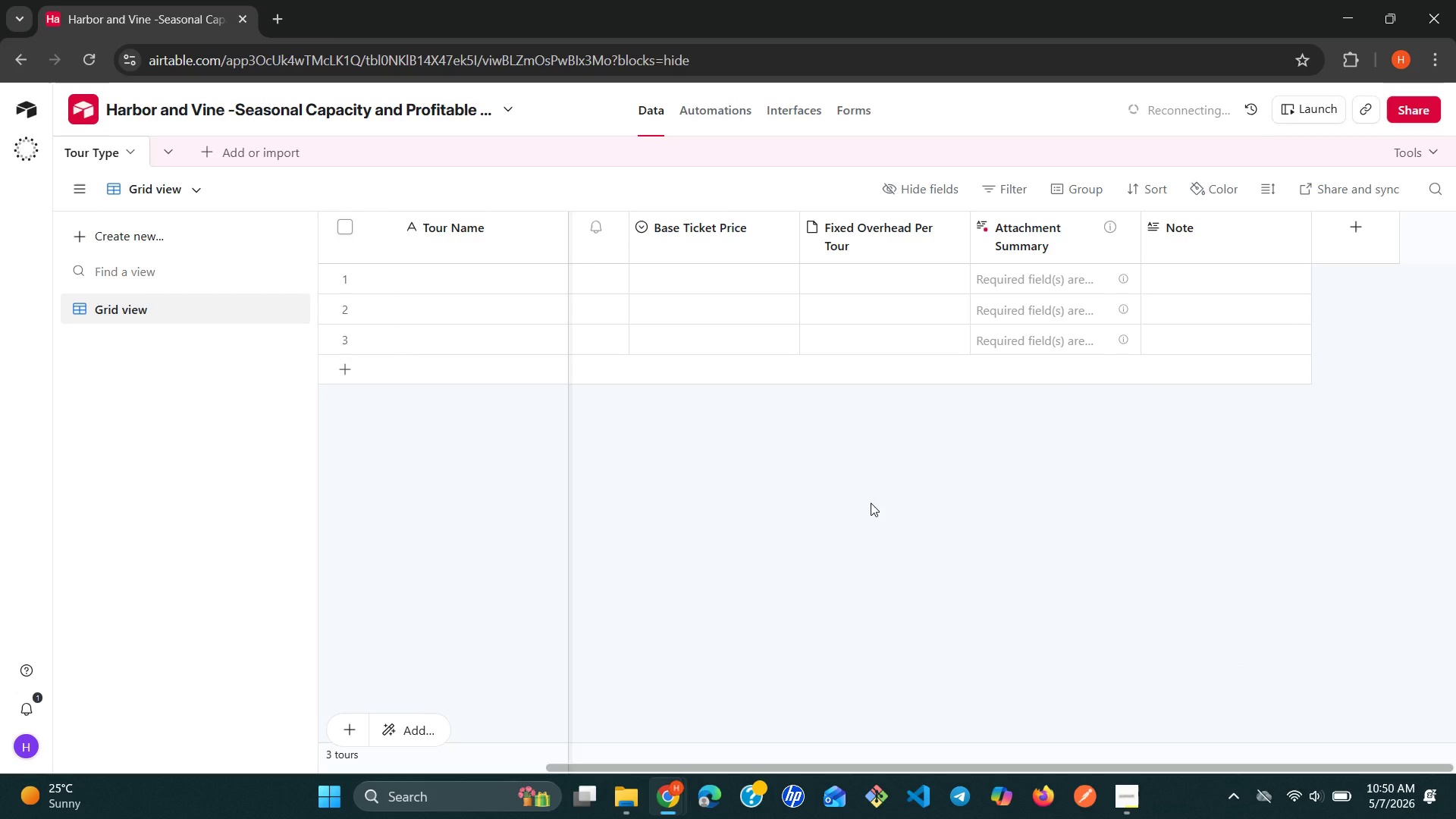 
left_click([451, 283])
 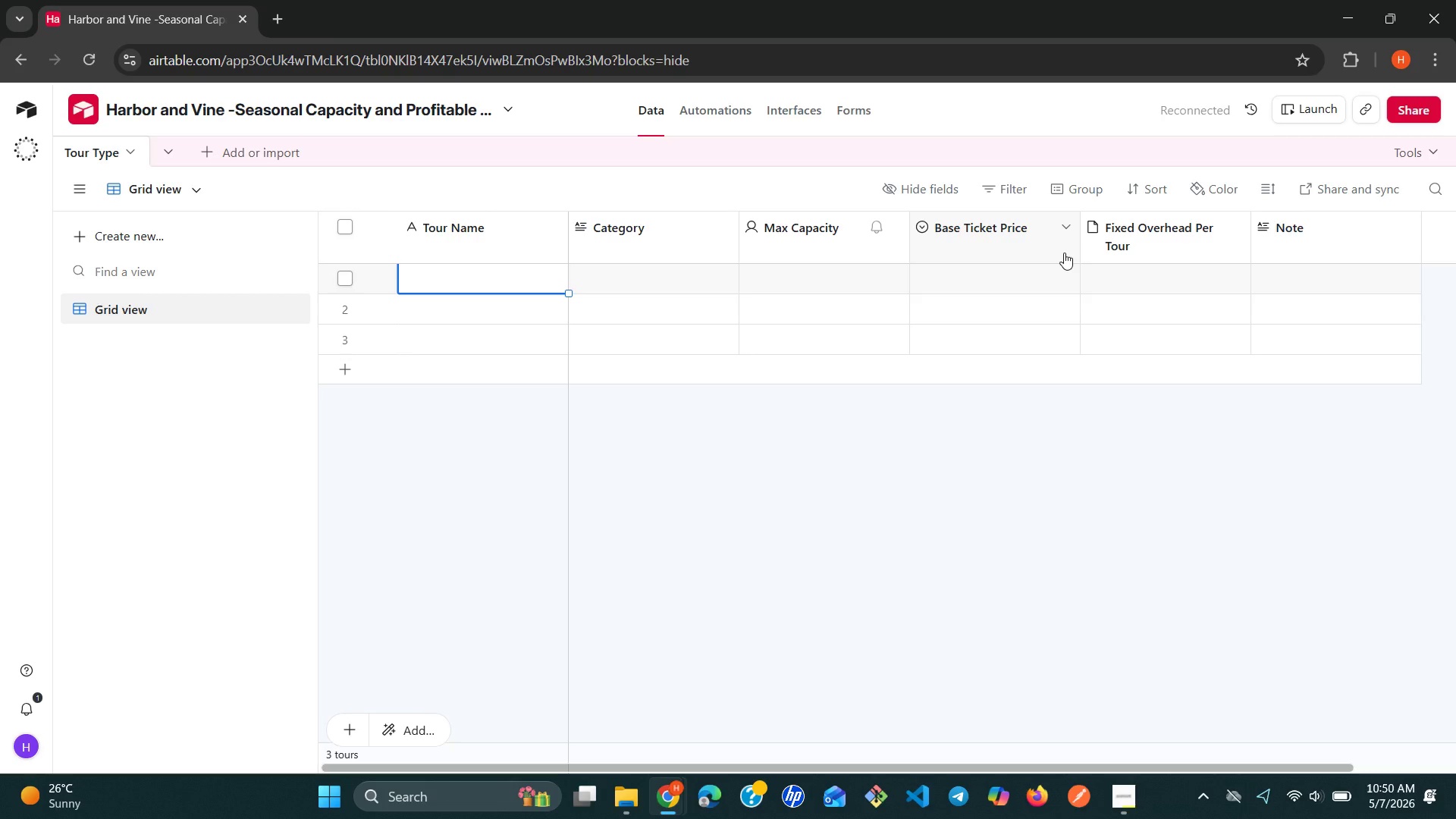 
wait(18.56)
 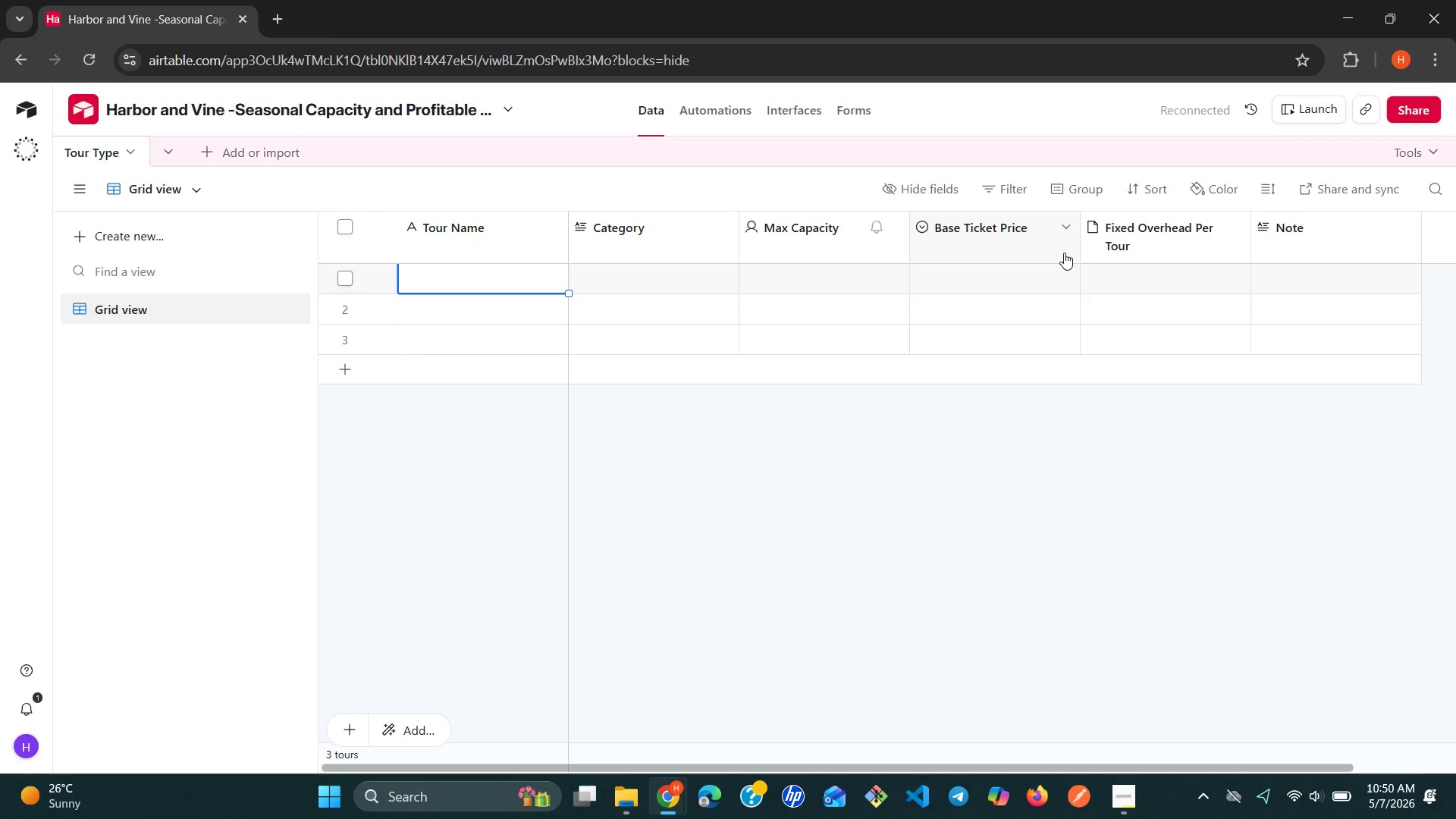 
left_click([711, 221])
 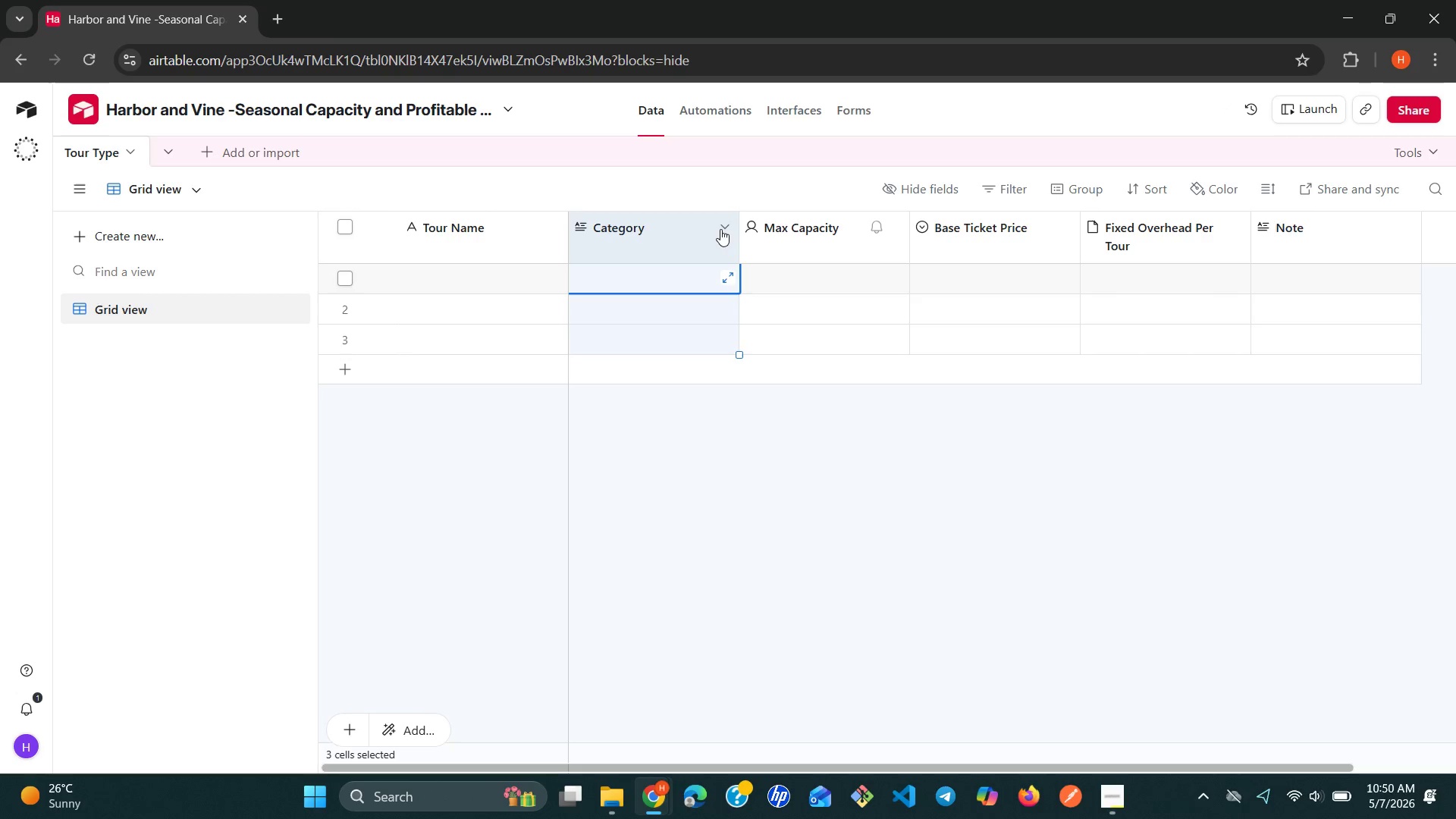 
left_click([720, 229])
 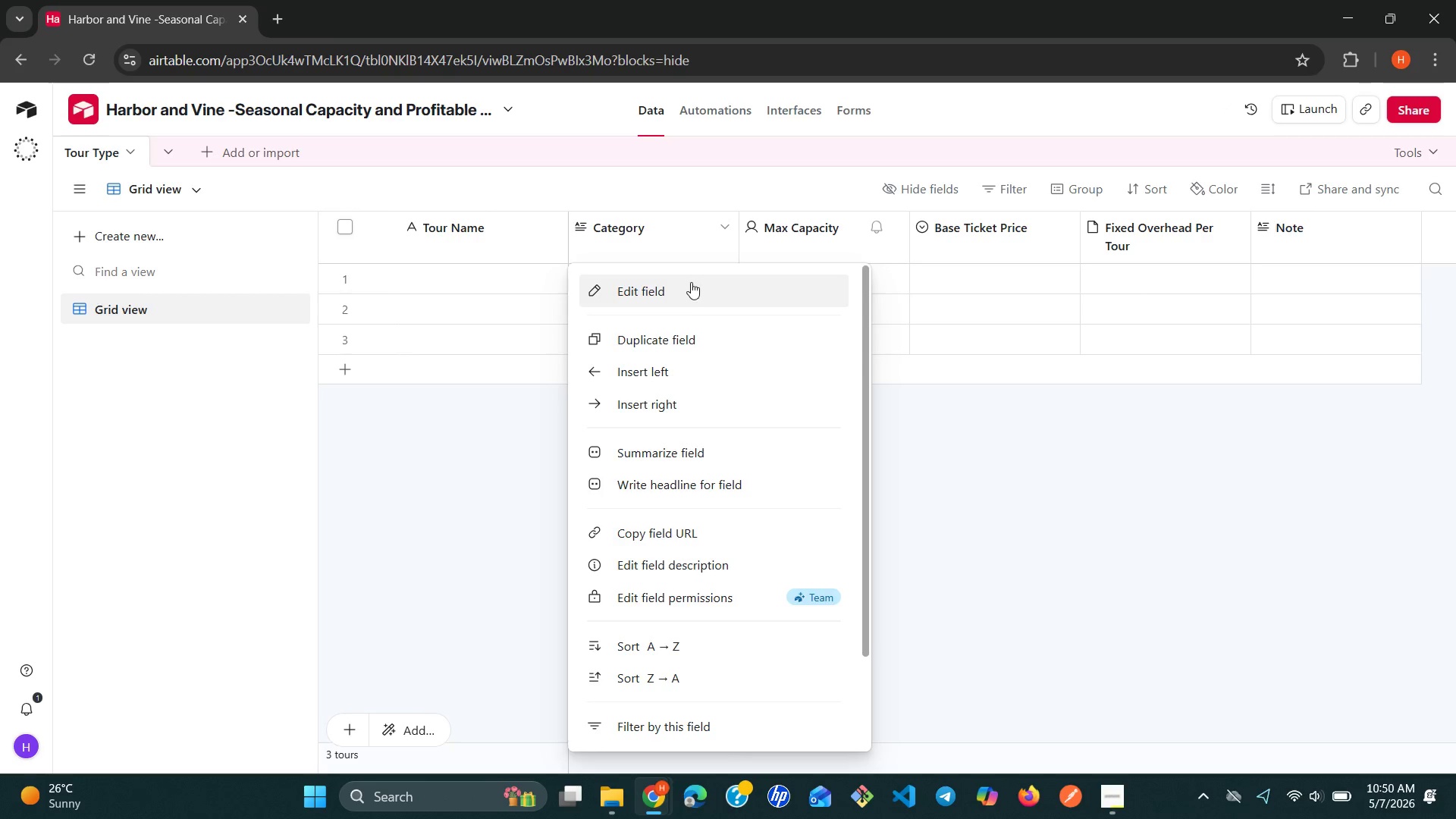 
left_click([682, 291])
 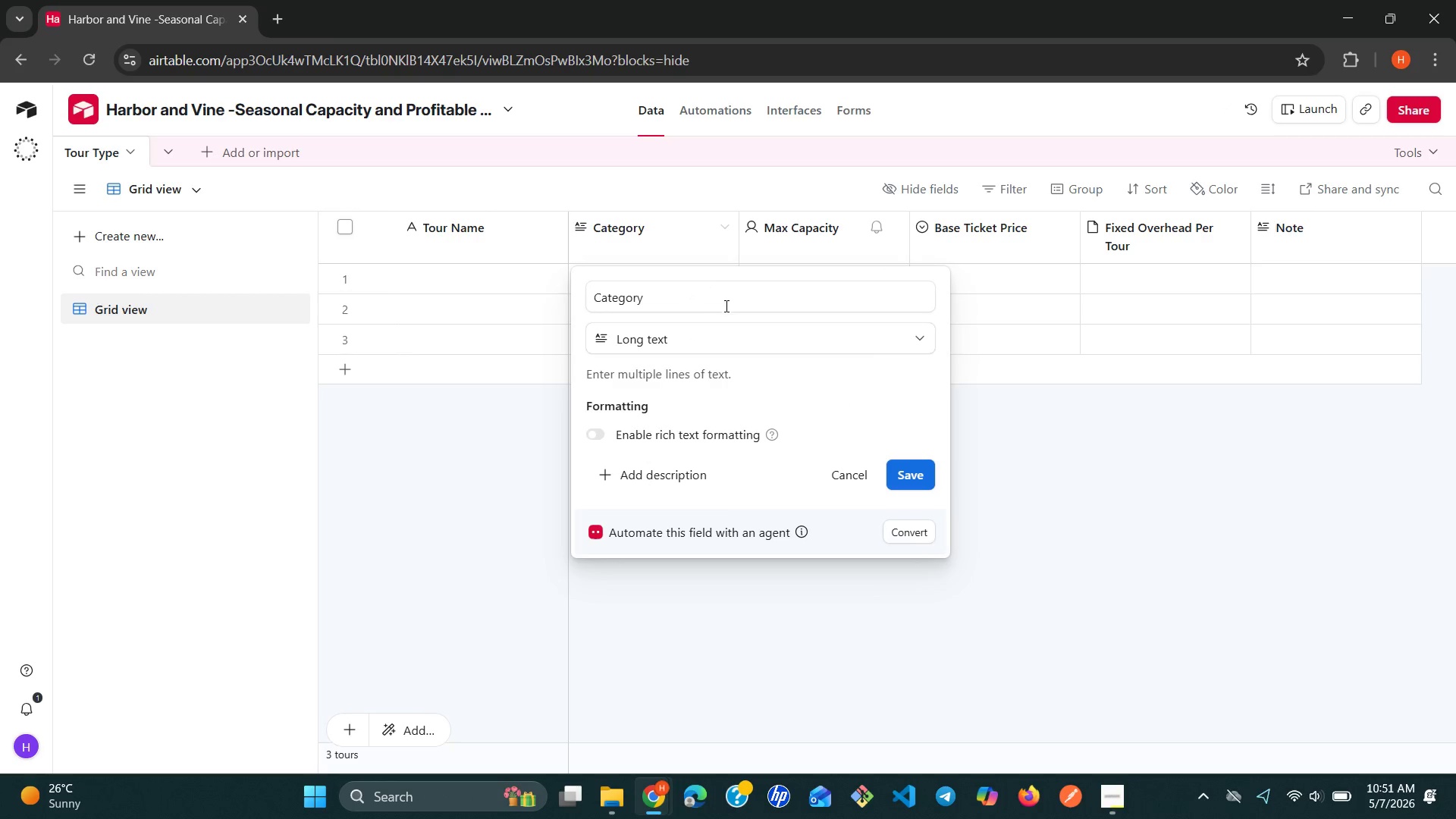 
left_click([701, 344])
 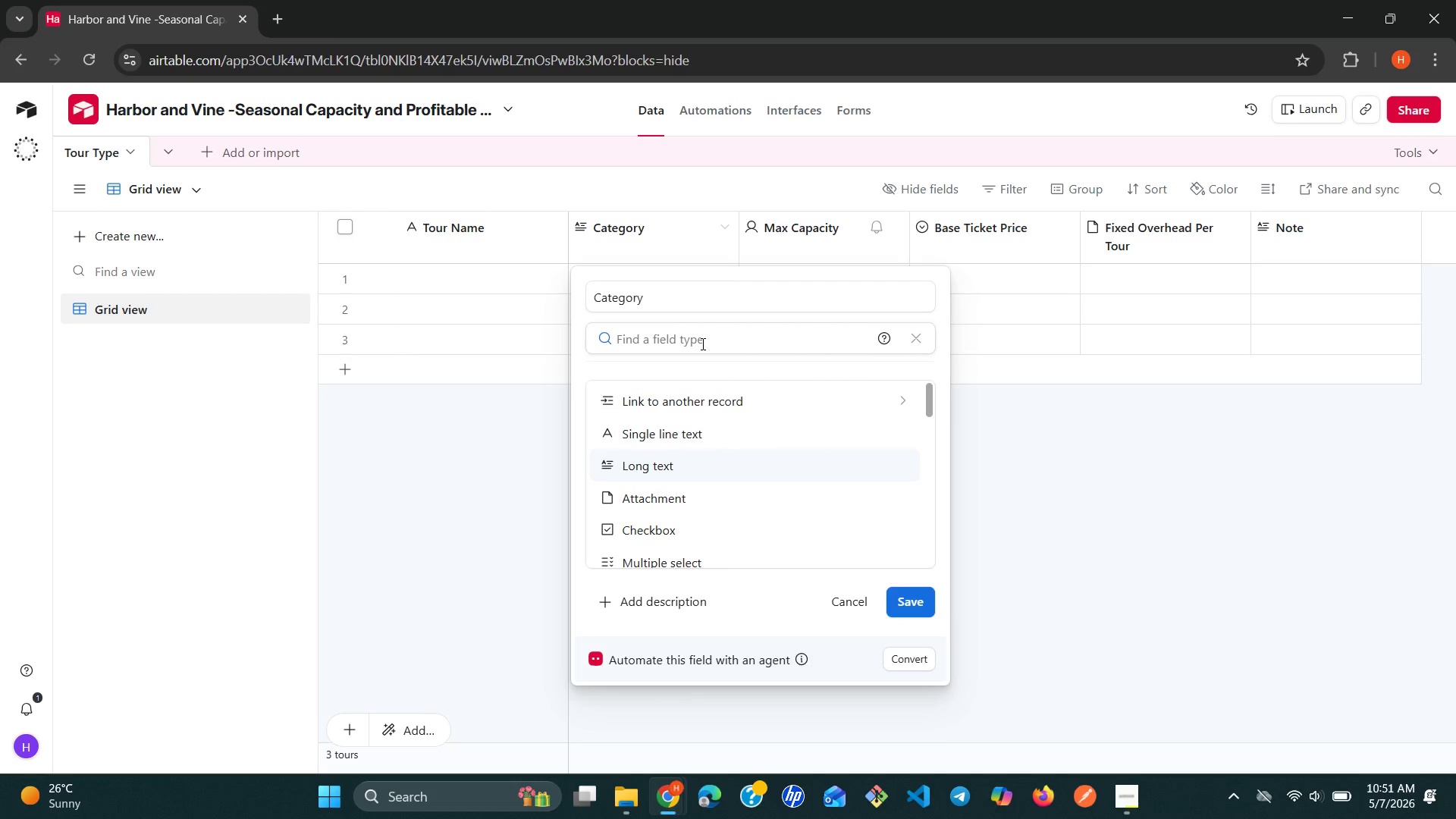 
wait(5.45)
 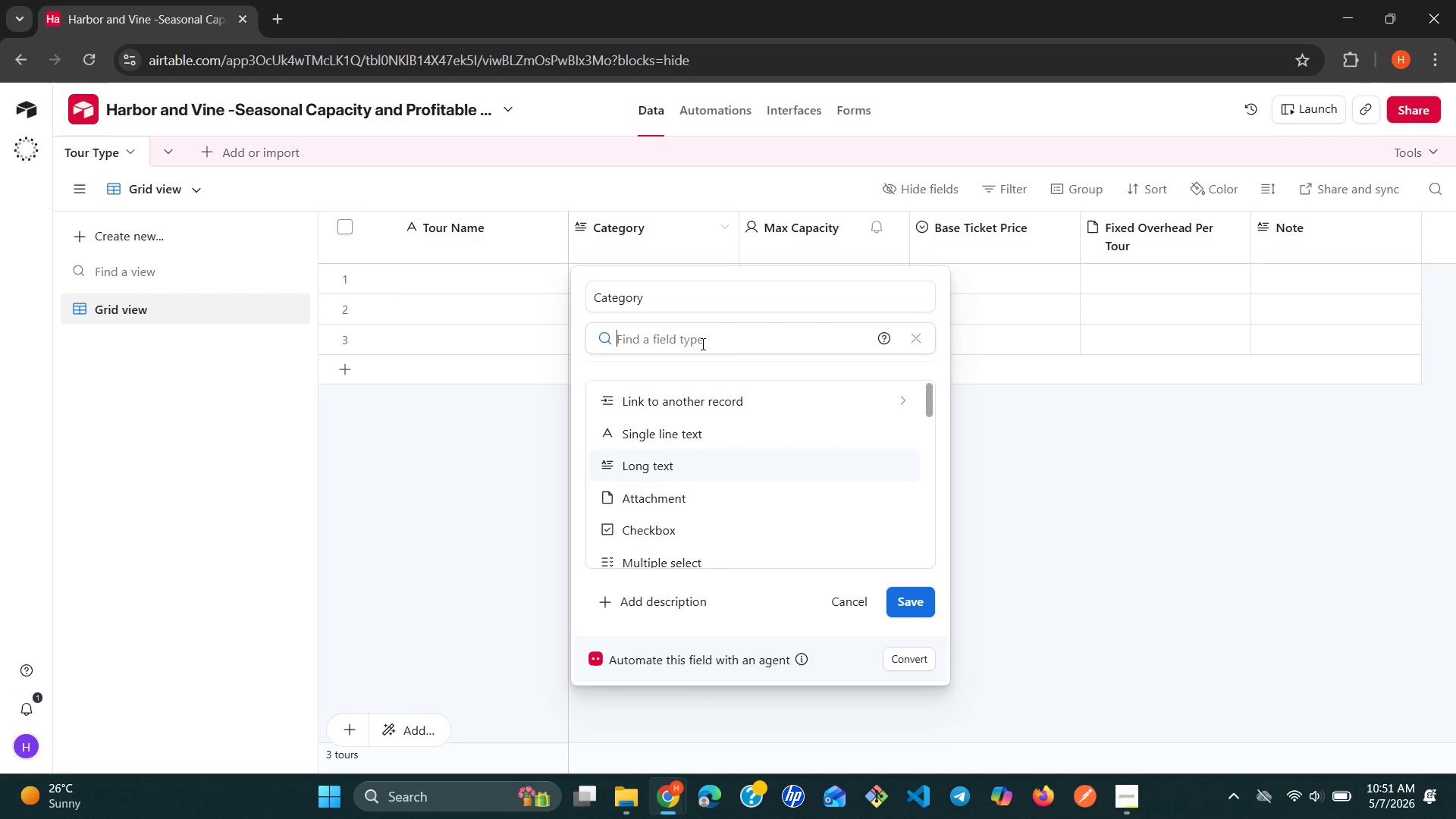 
type(si)
 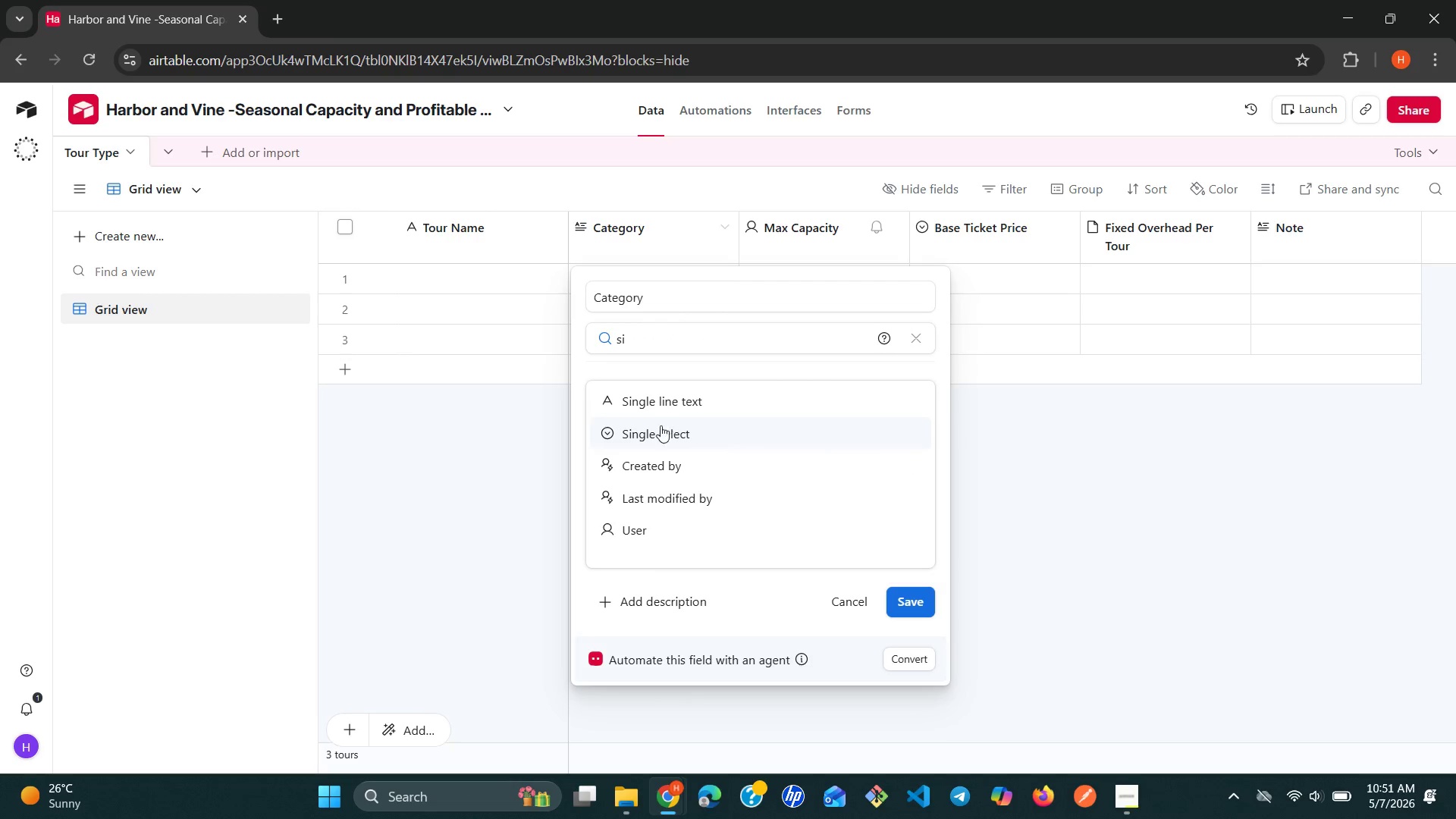 
left_click([657, 432])
 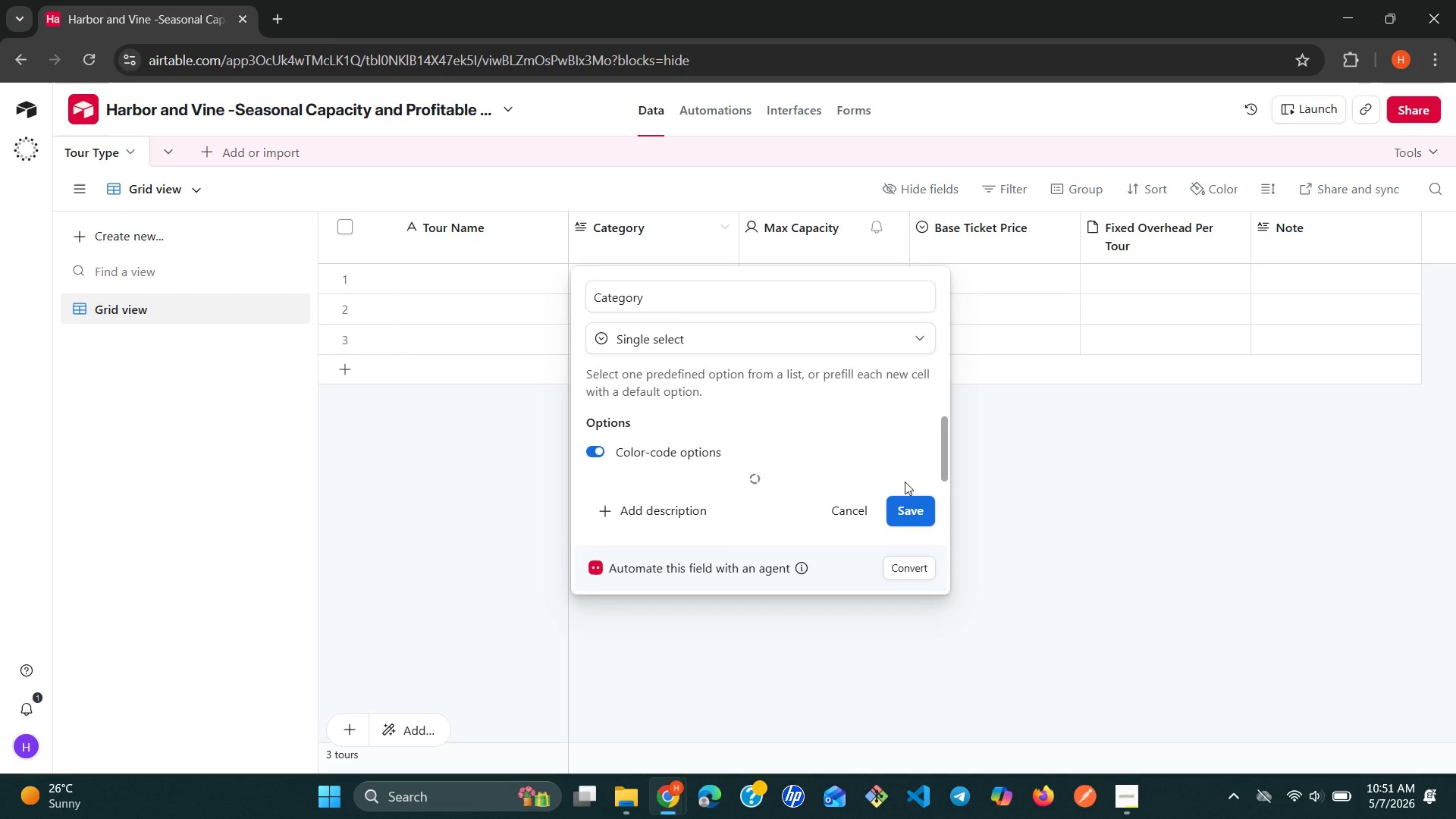 
left_click([918, 515])
 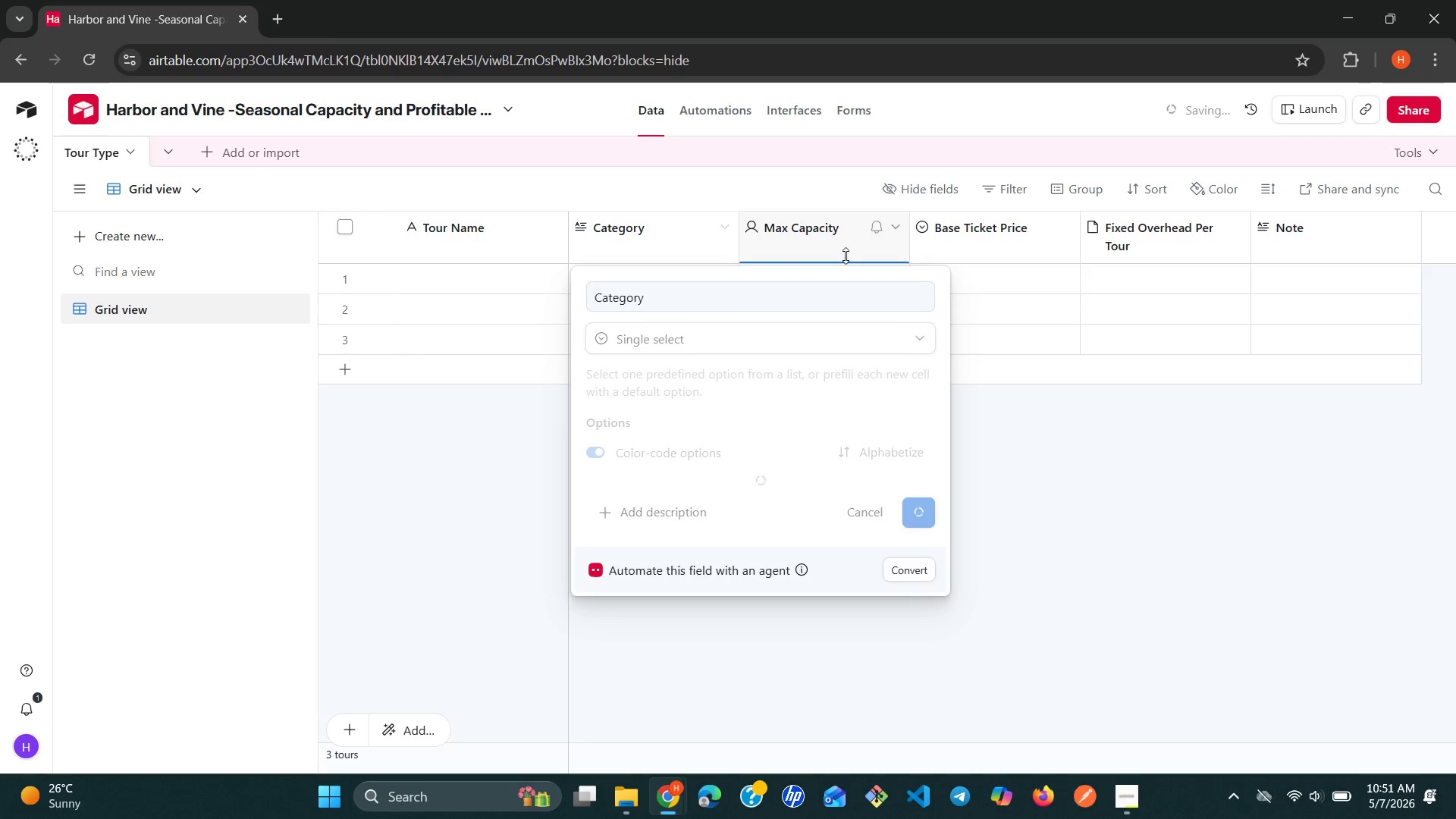 
left_click([891, 231])
 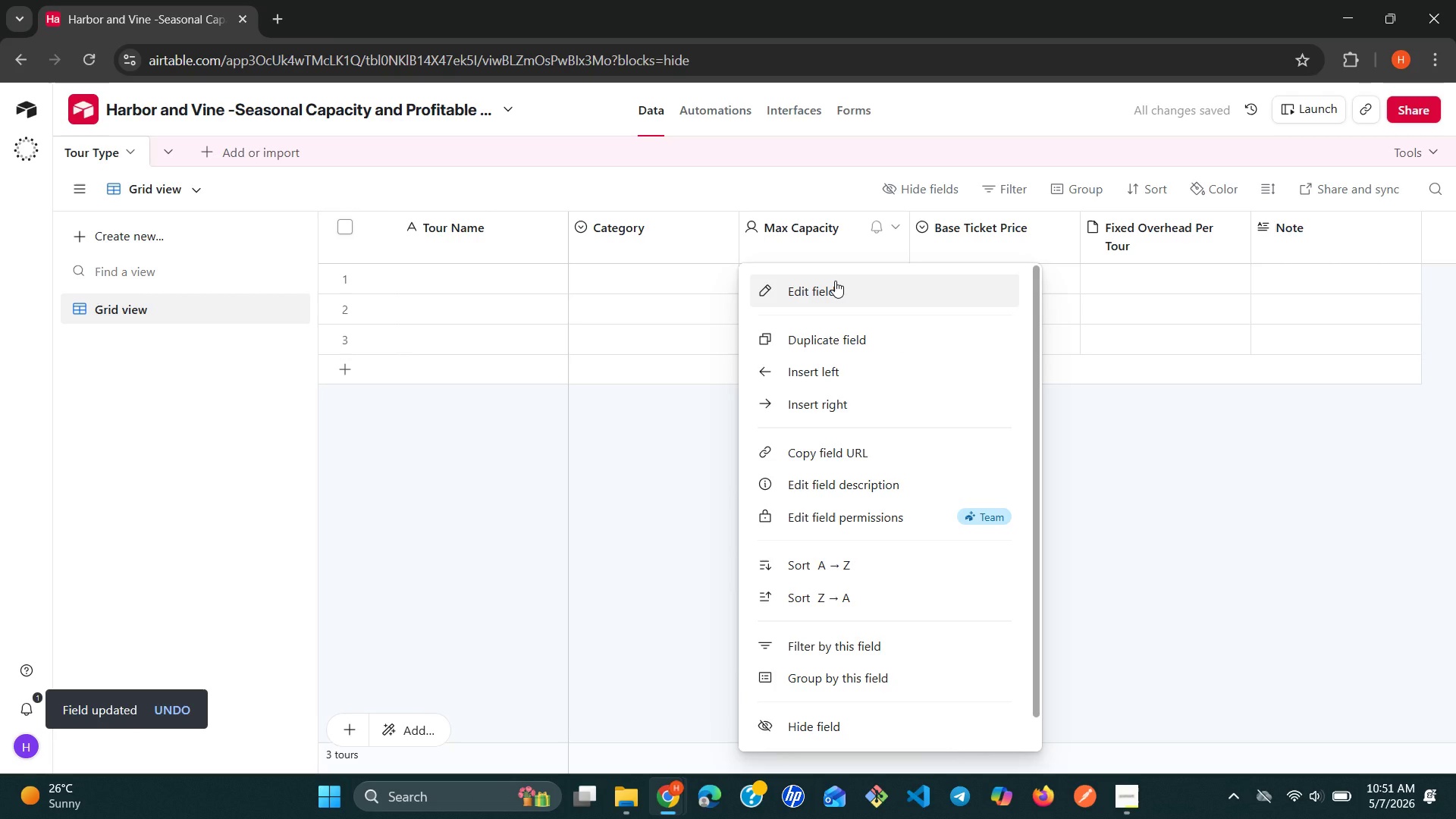 
wait(6.66)
 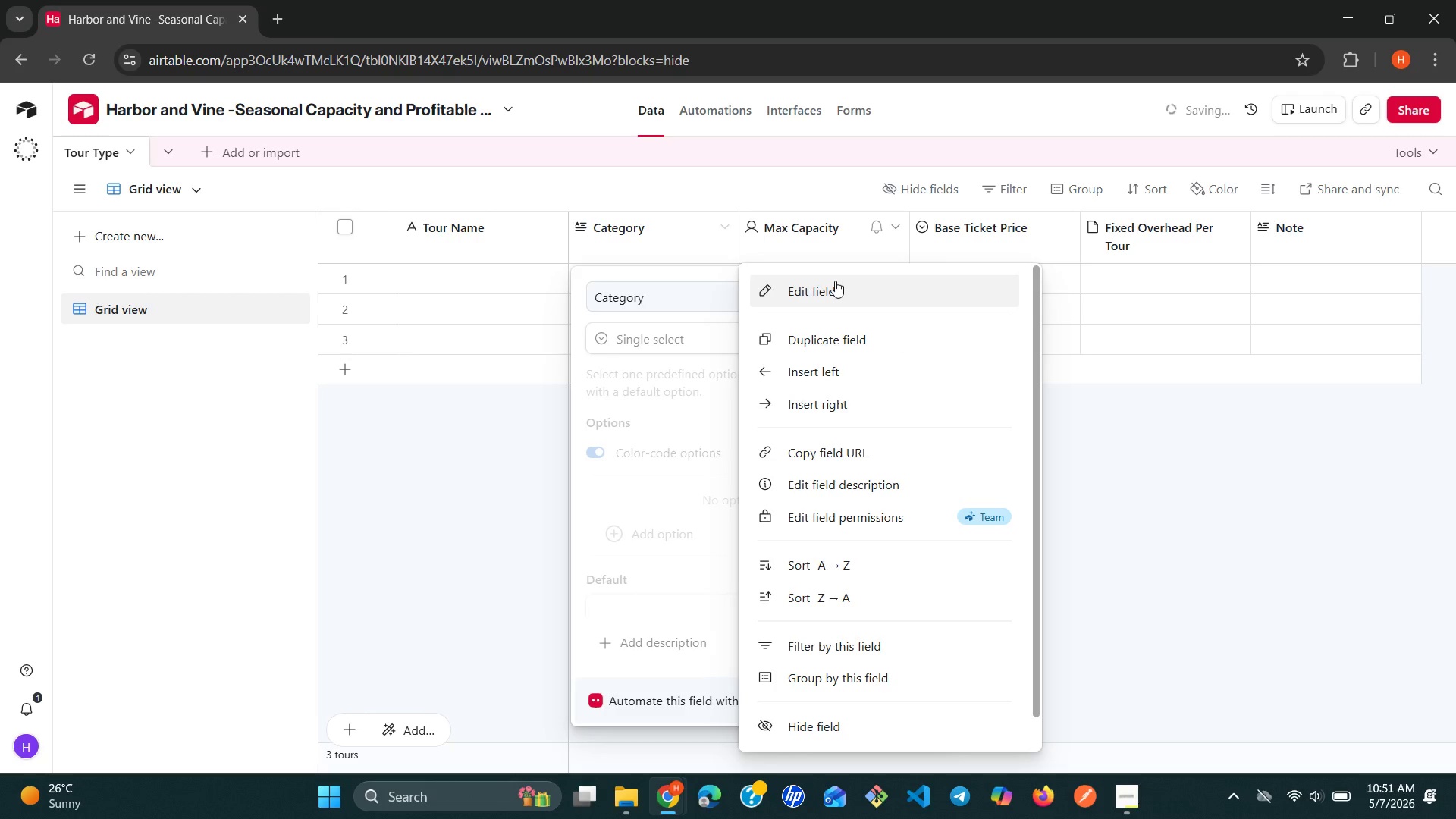 
left_click([835, 281])
 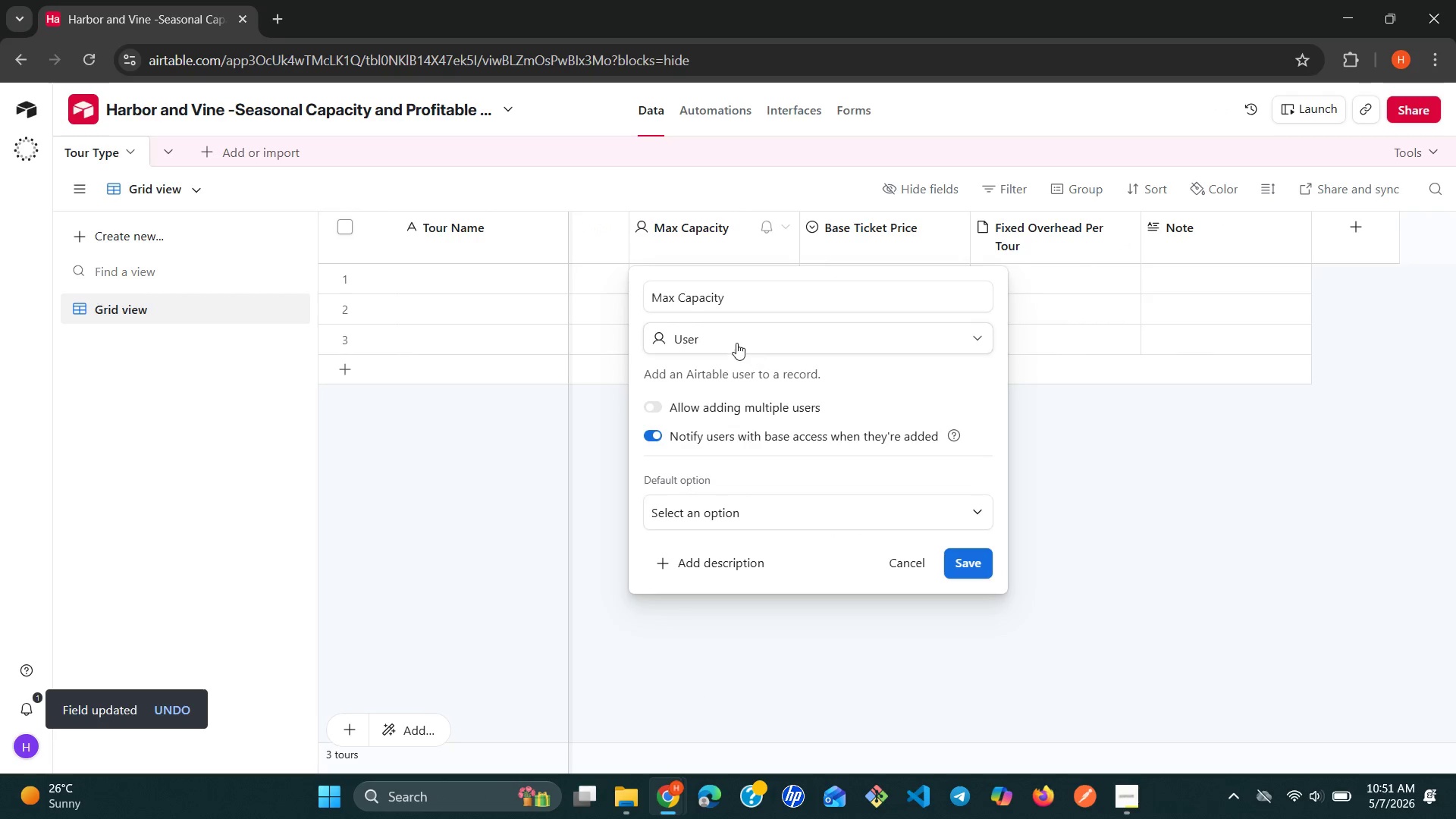 
double_click([720, 336])
 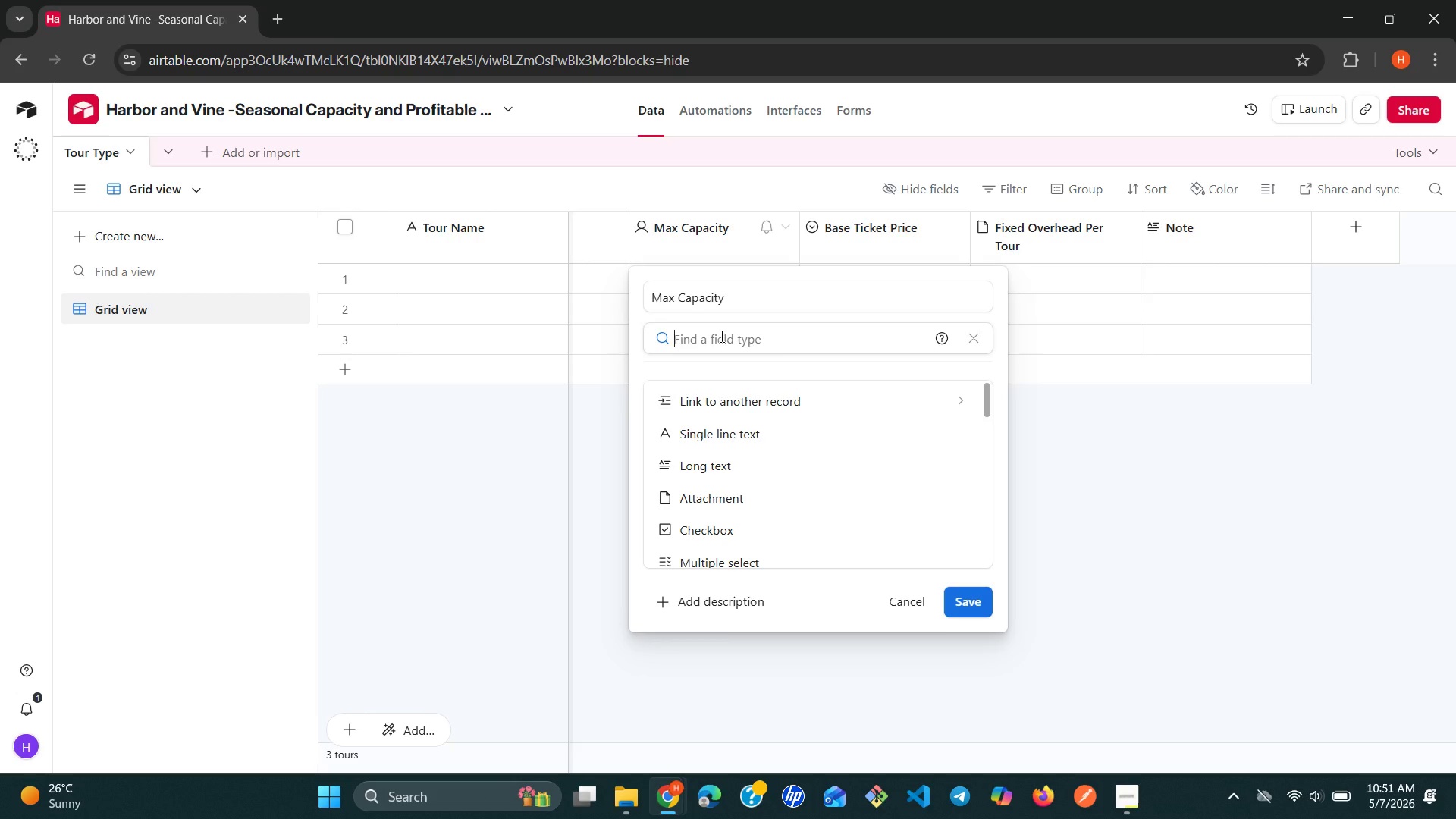 
type(si)
 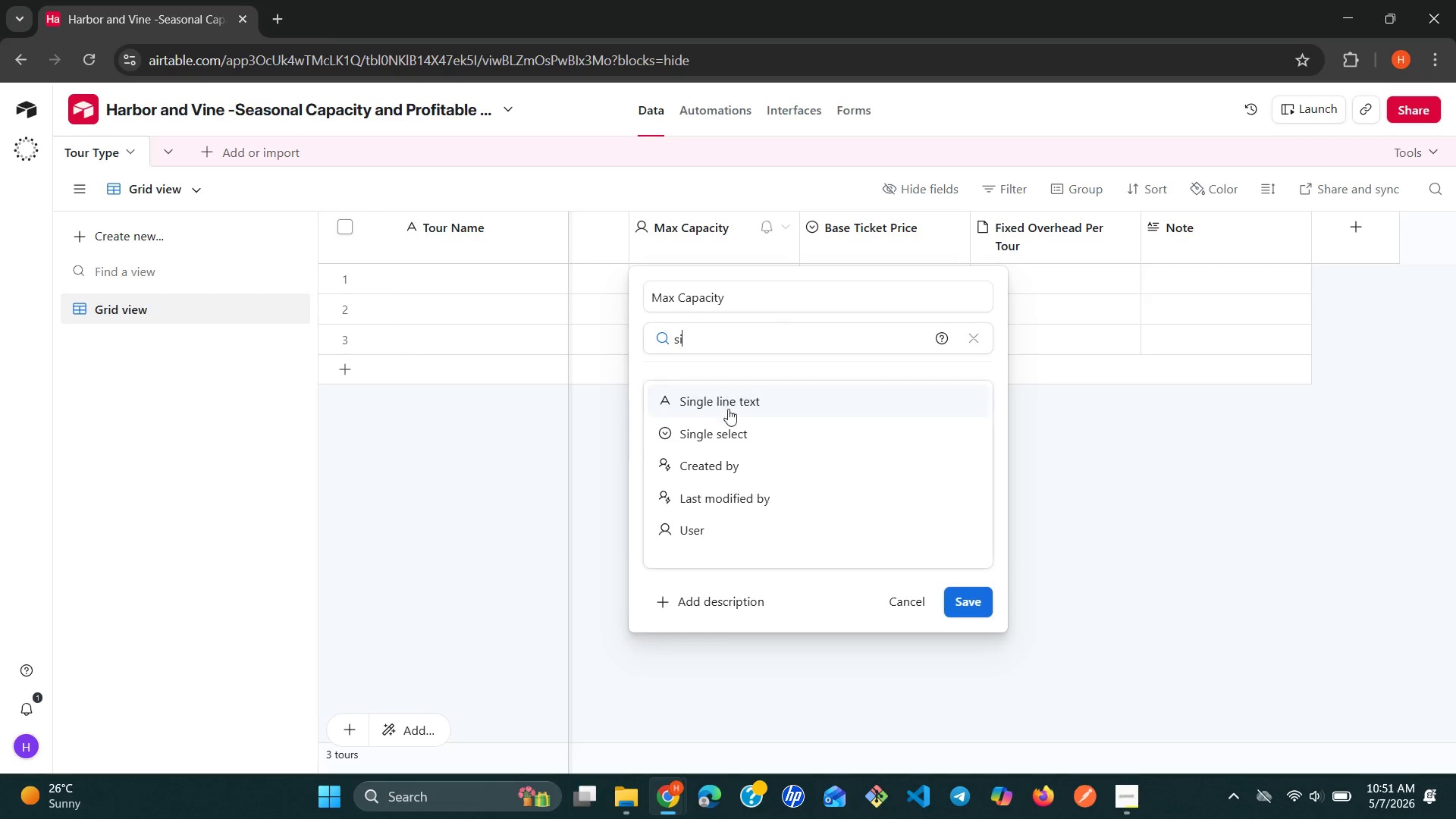 
left_click([728, 438])
 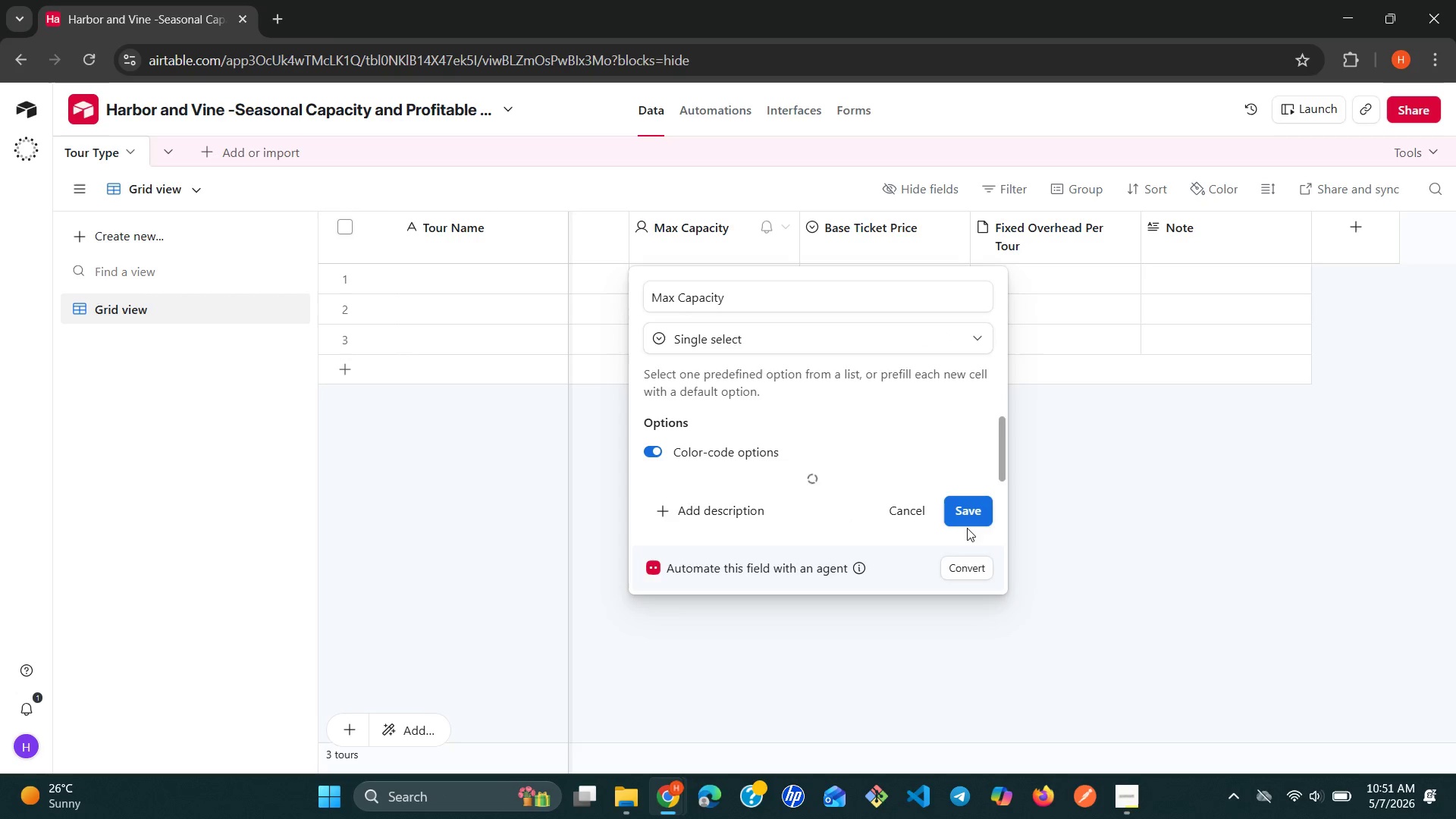 
left_click([964, 523])
 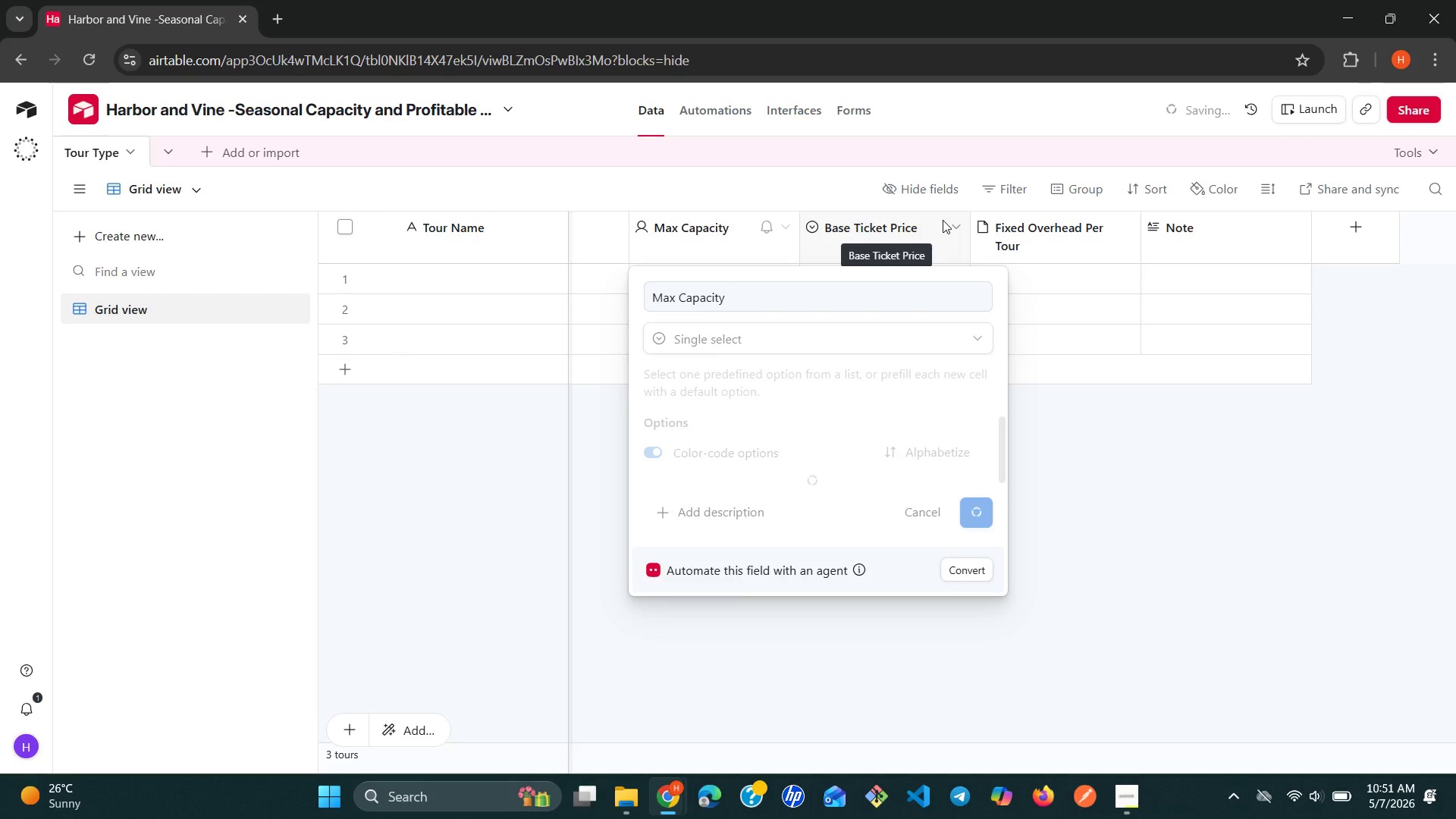 
wait(9.36)
 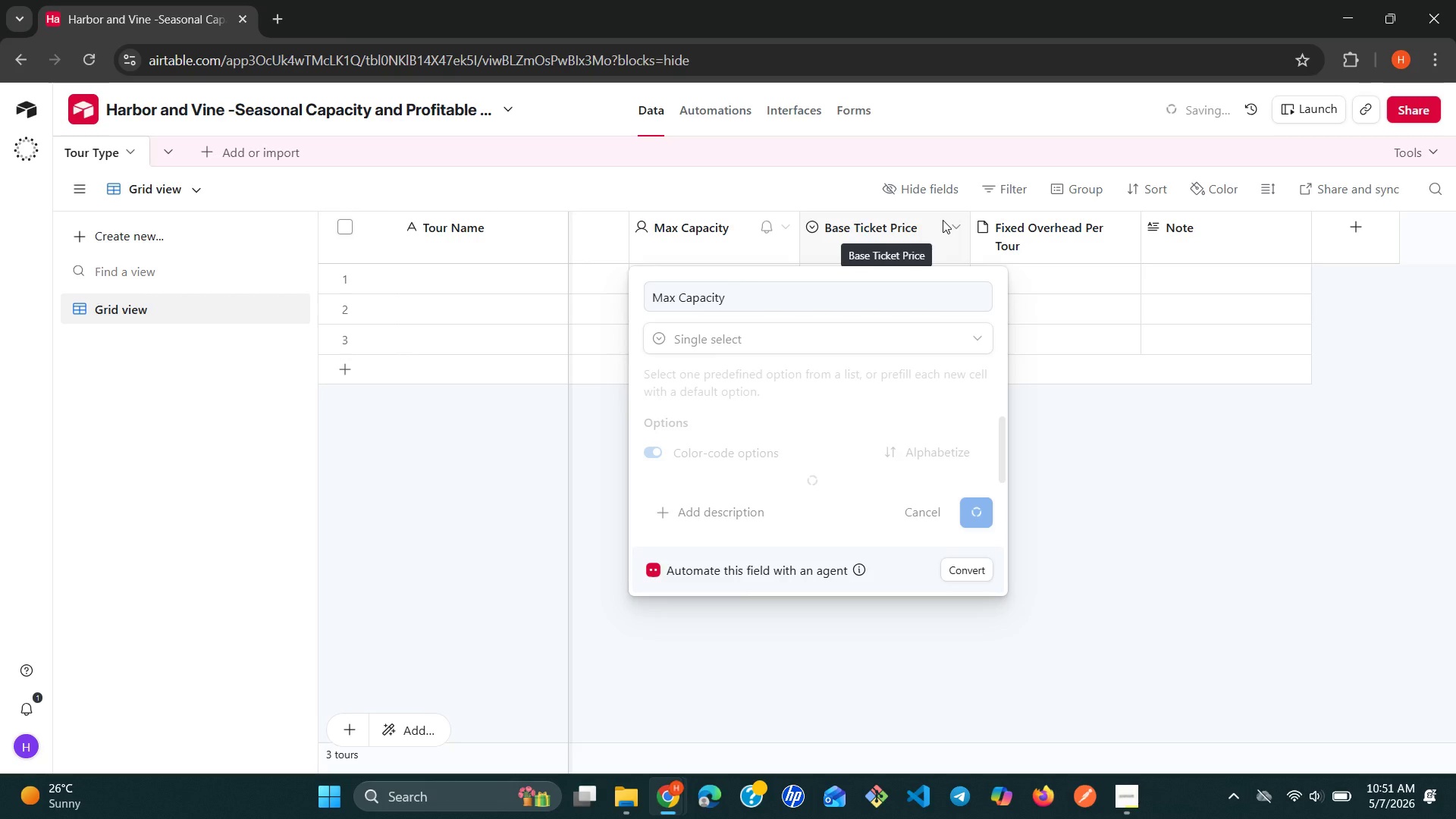 
left_click([943, 220])
 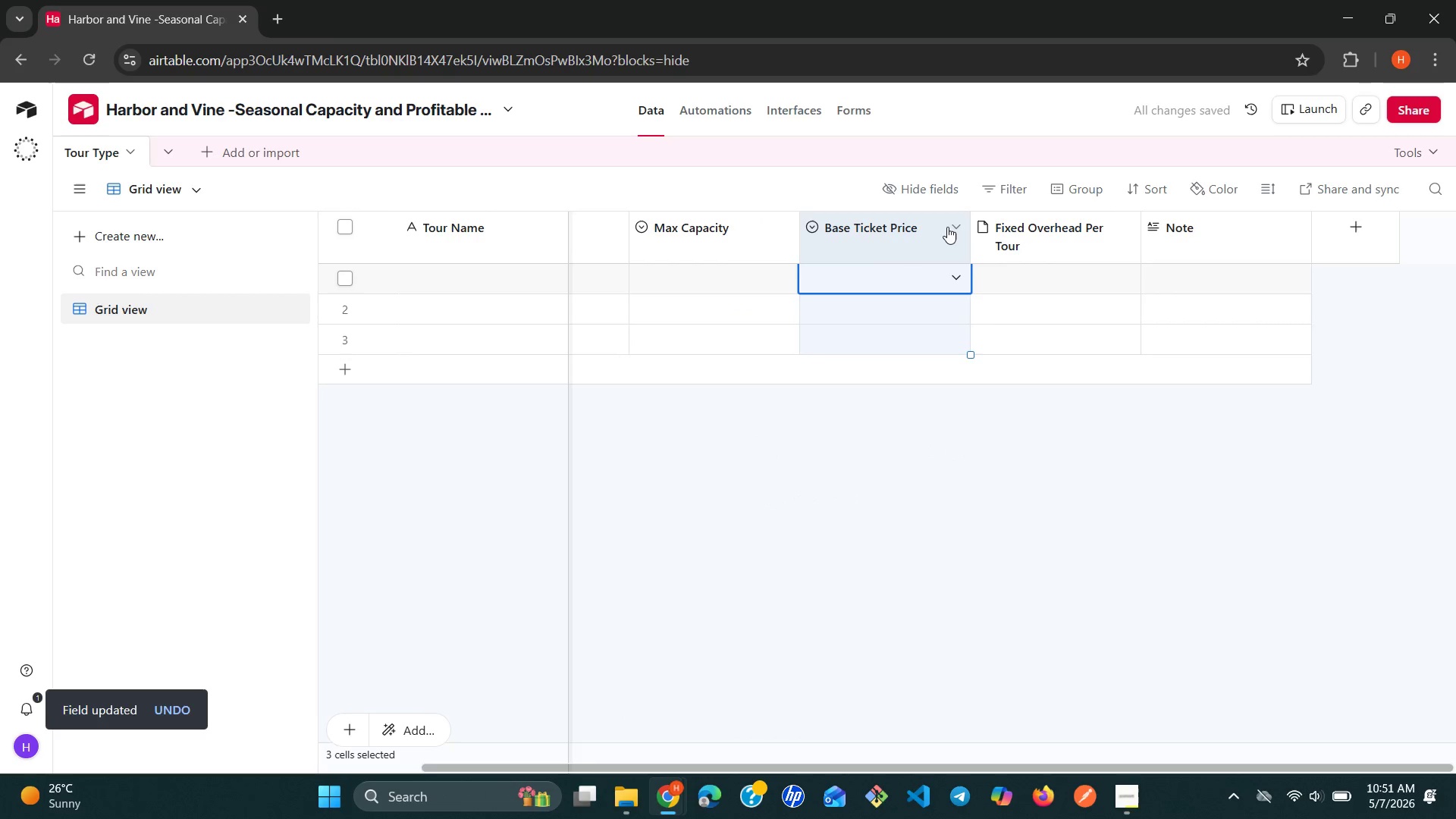 
left_click([948, 228])
 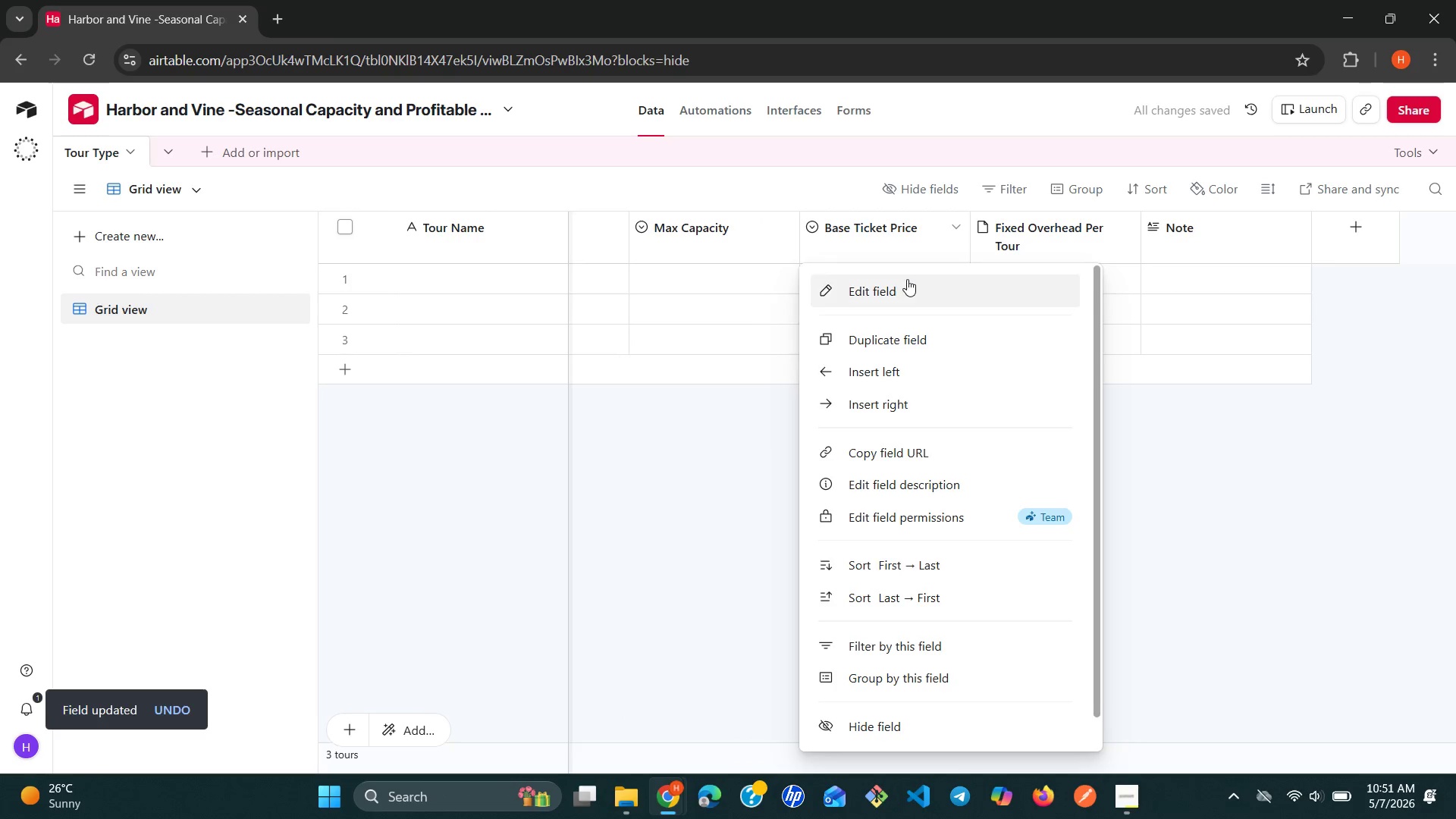 
left_click([898, 287])
 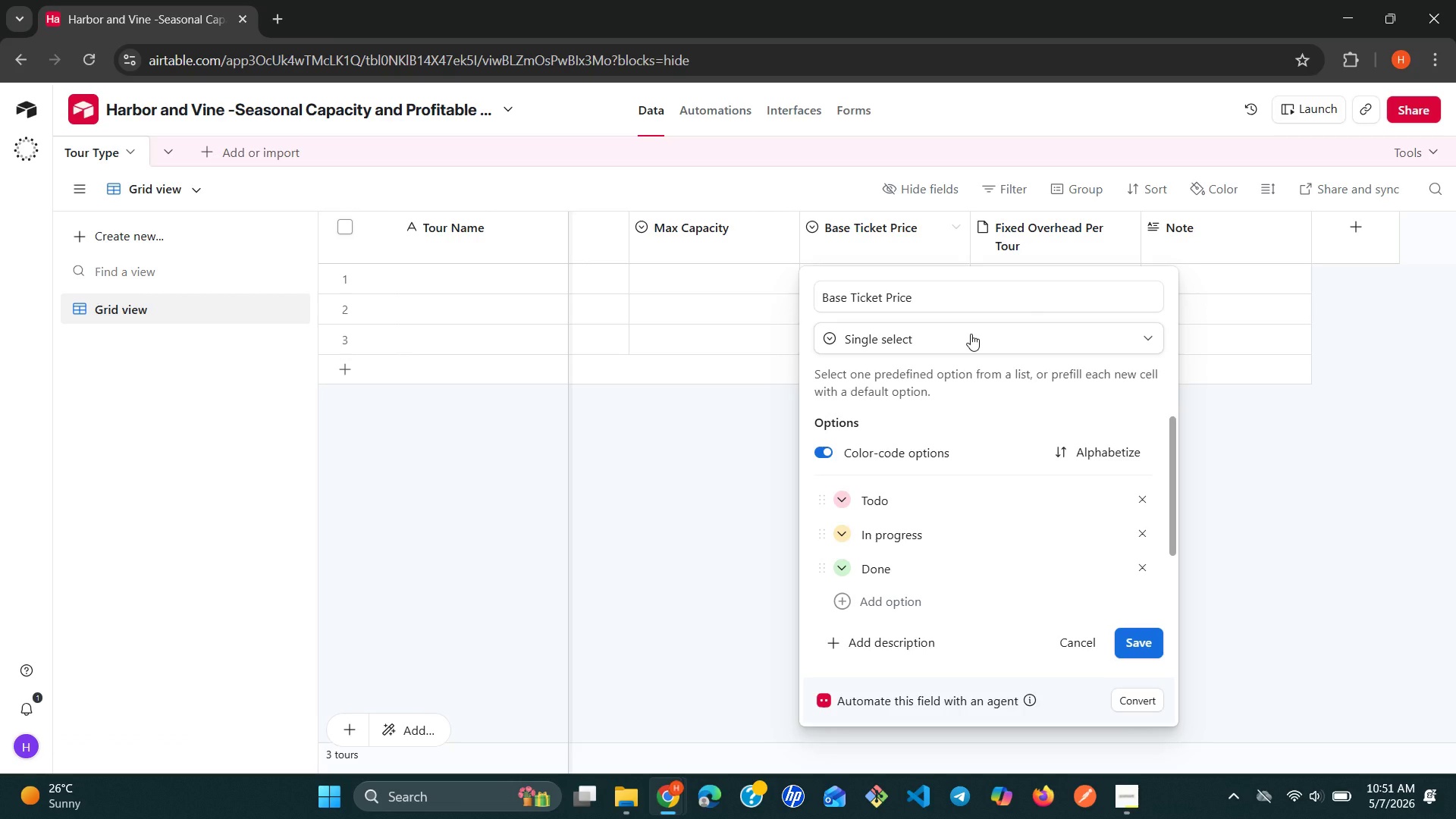 
wait(7.08)
 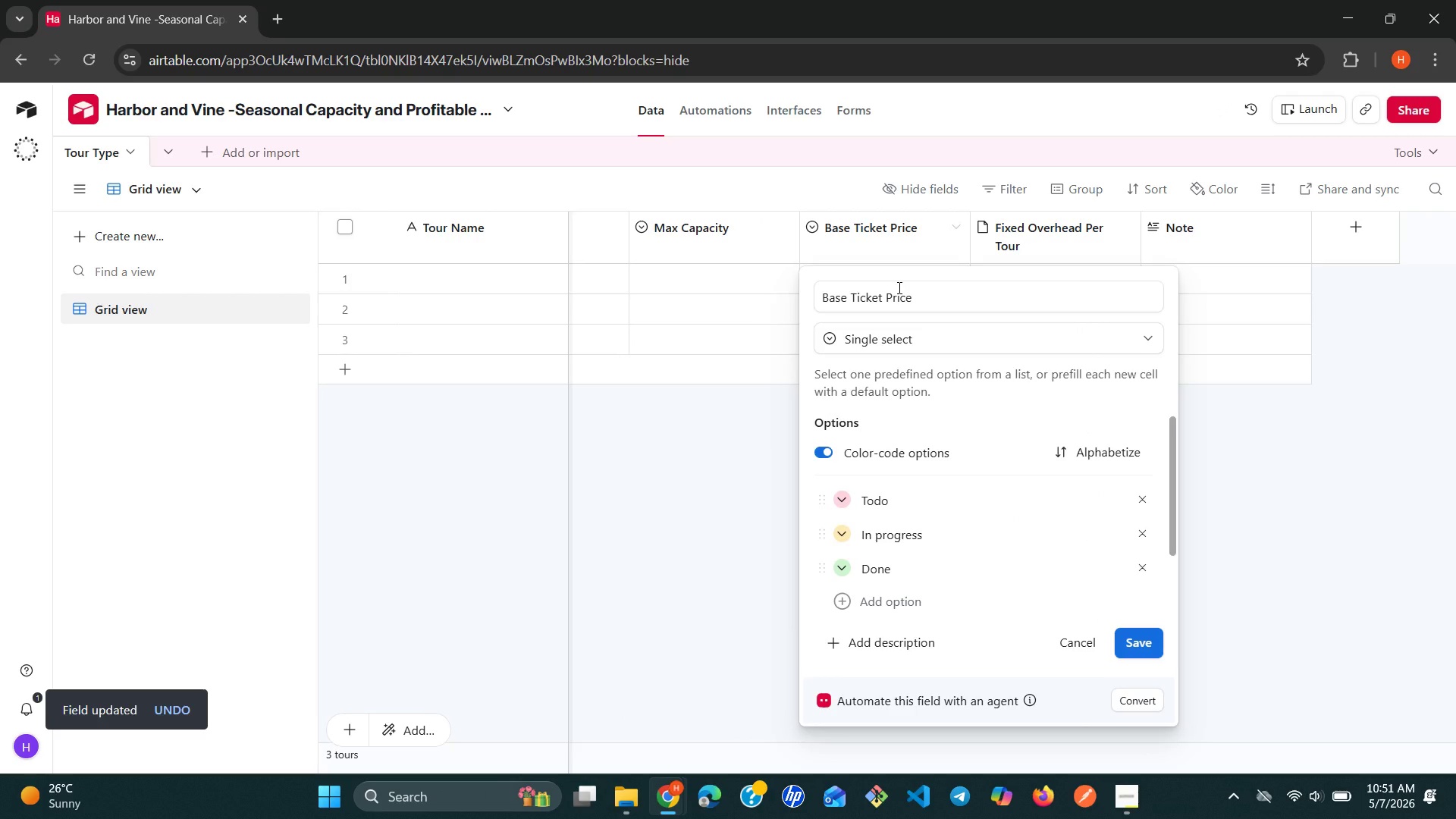 
left_click([1072, 340])
 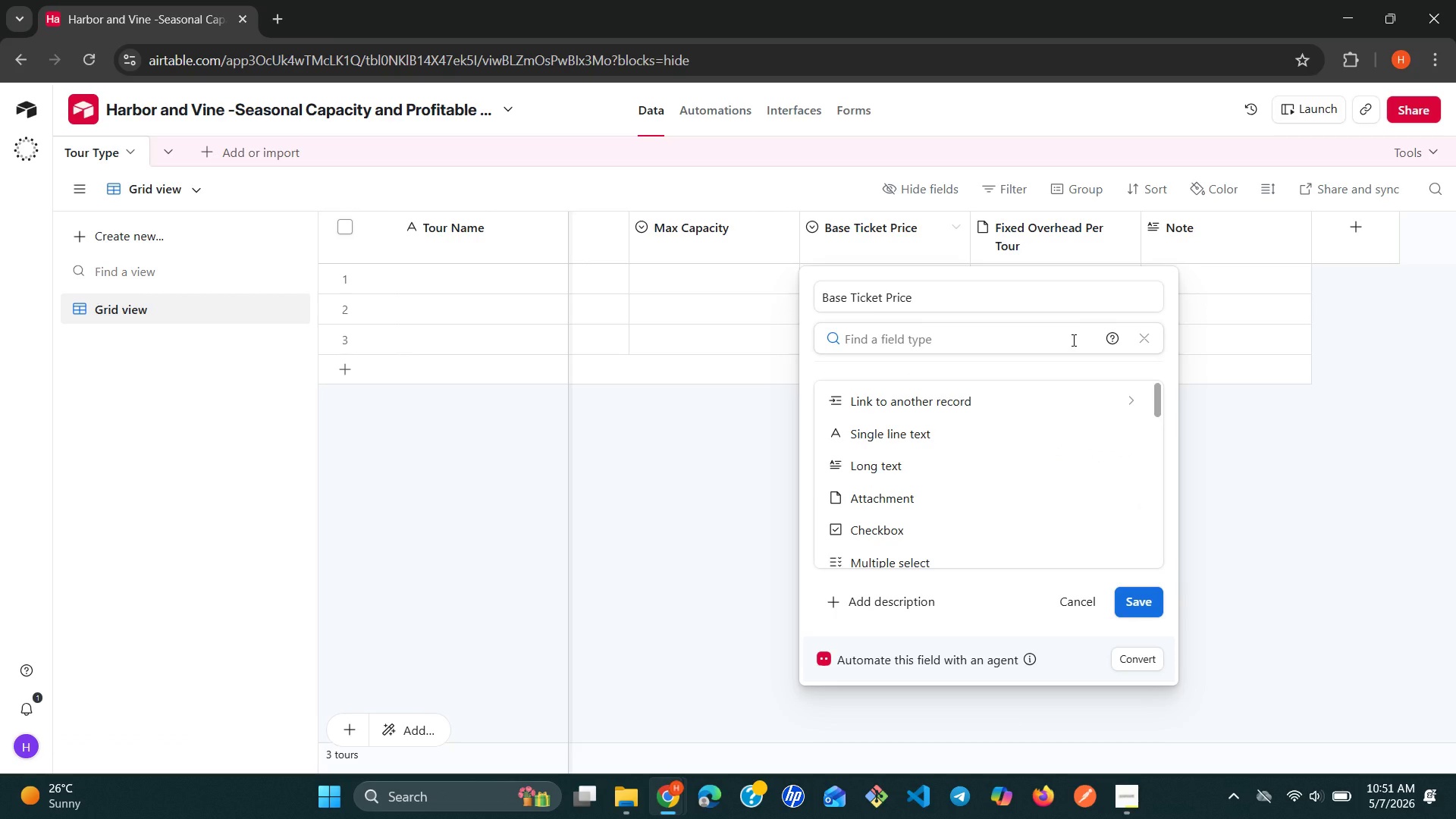 
type(cu)
 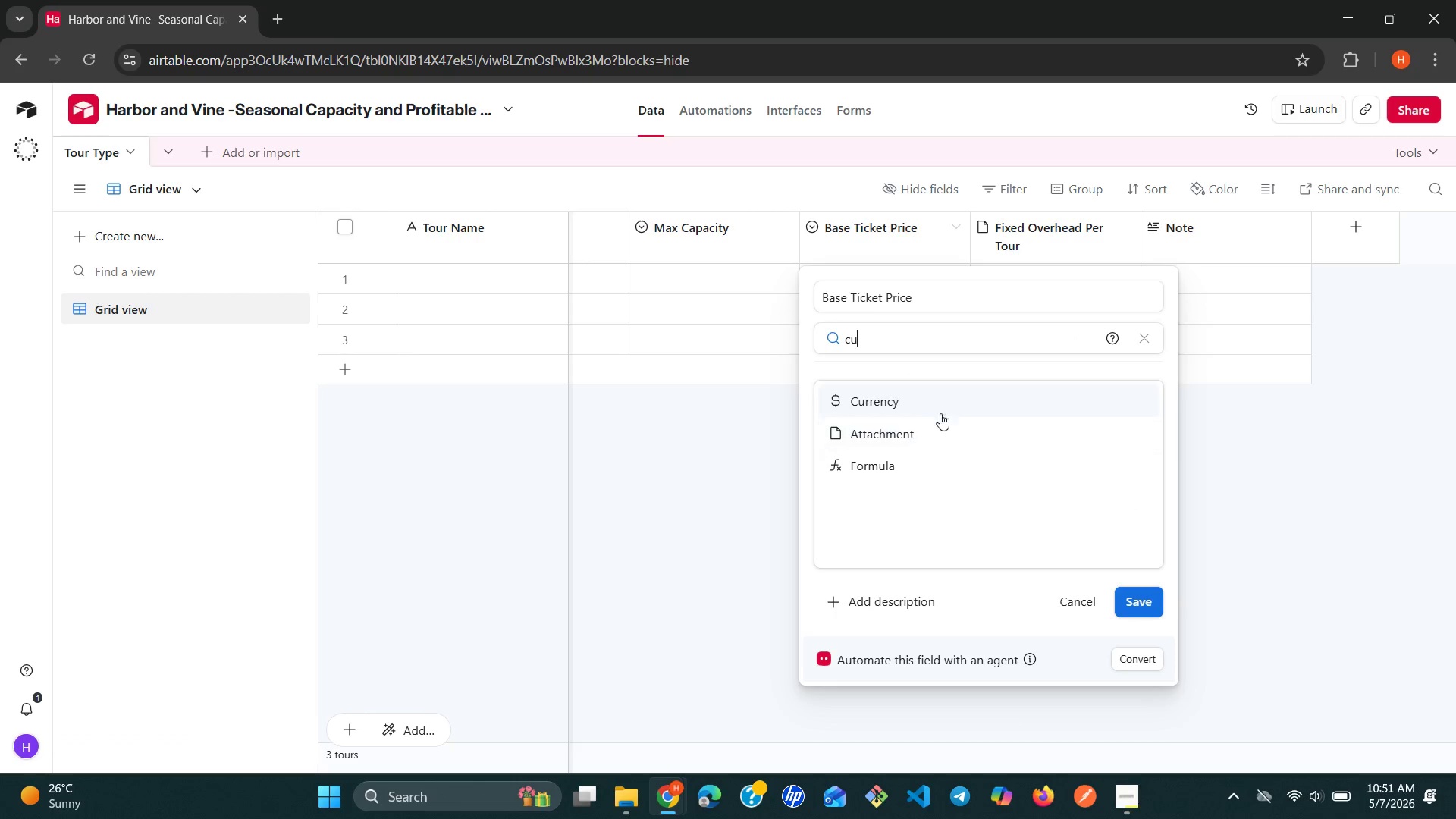 
left_click([931, 408])
 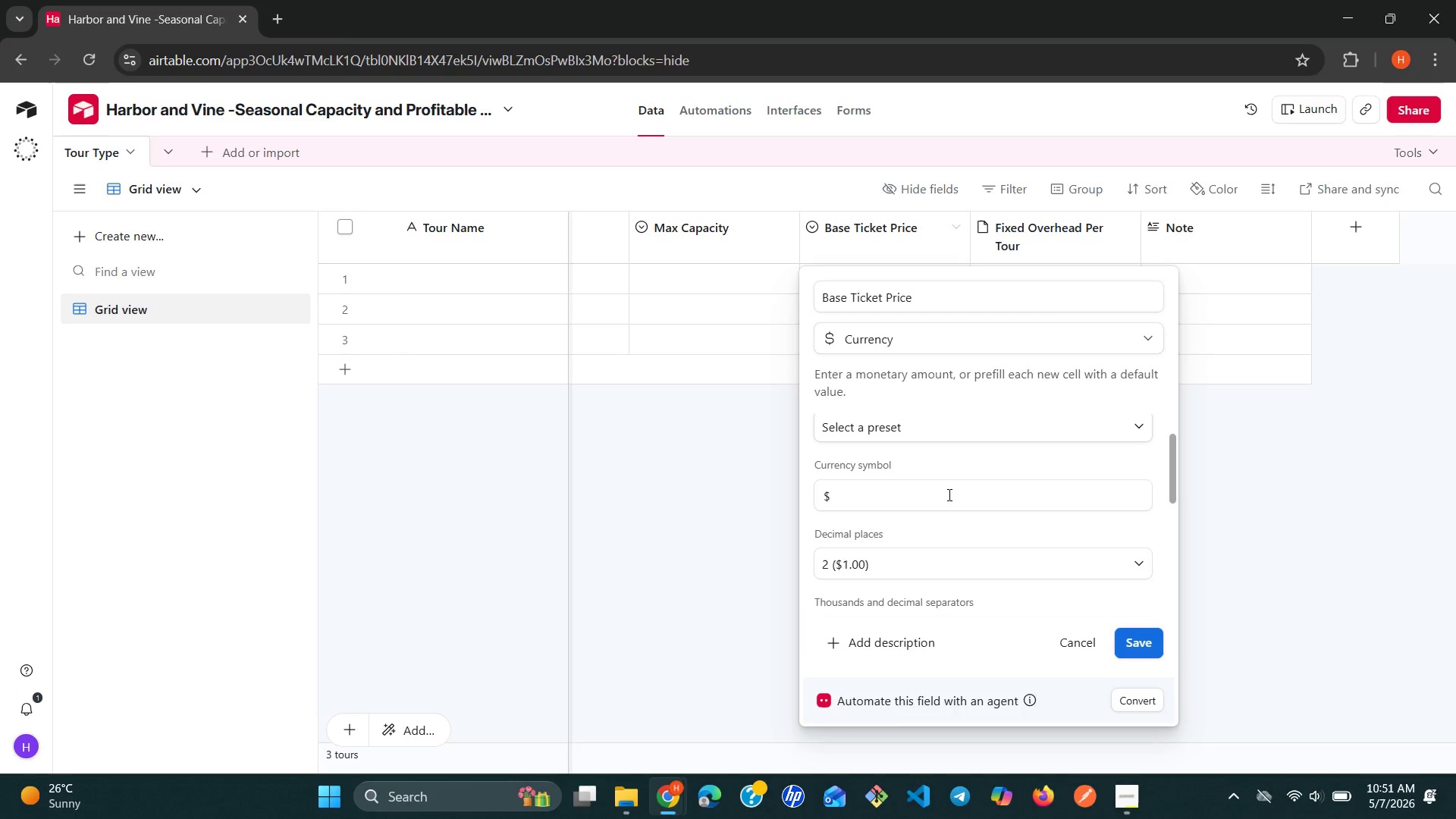 
left_click([1147, 645])
 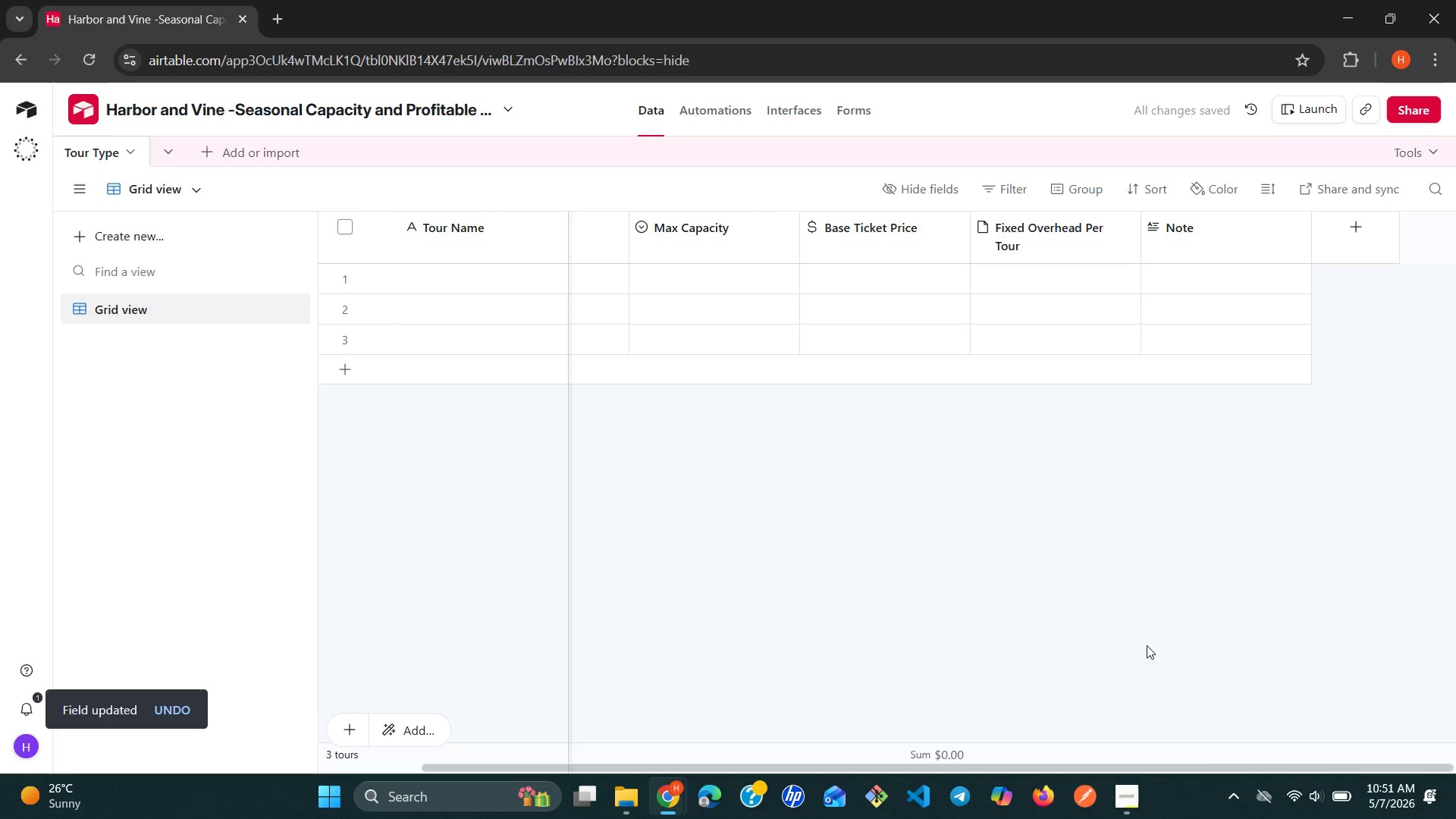 
wait(5.03)
 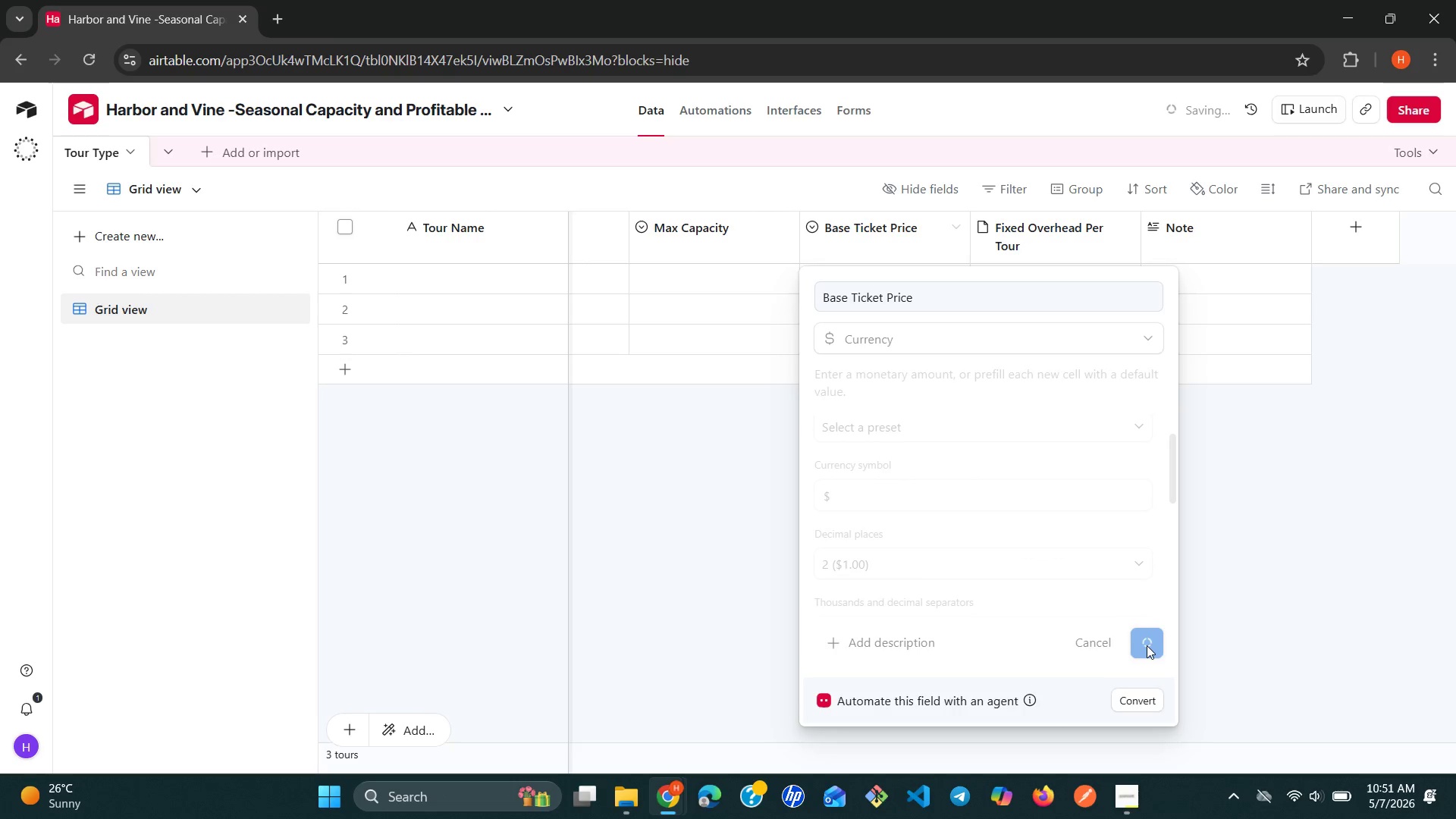 
left_click([1112, 224])
 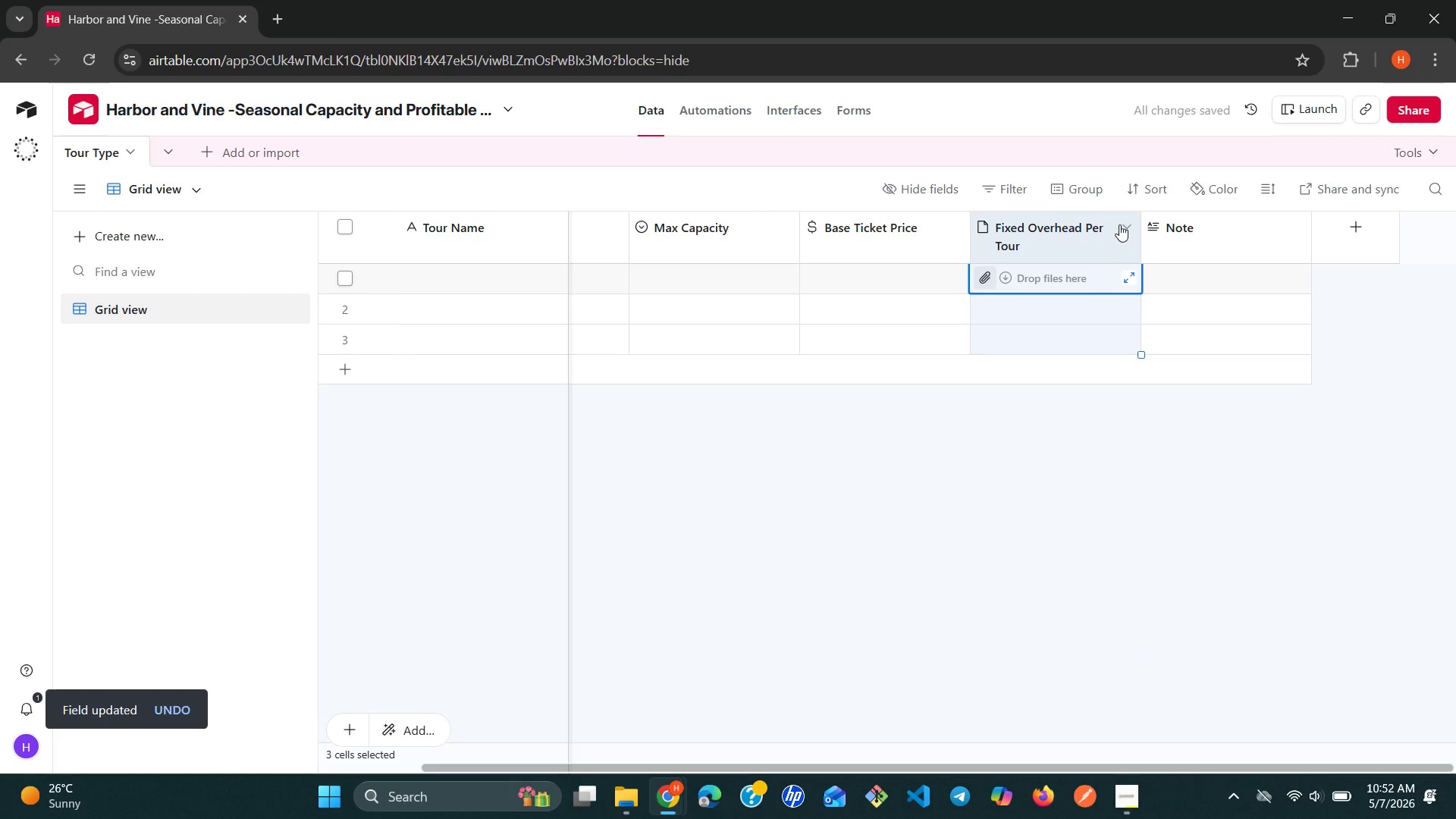 
left_click([1119, 224])
 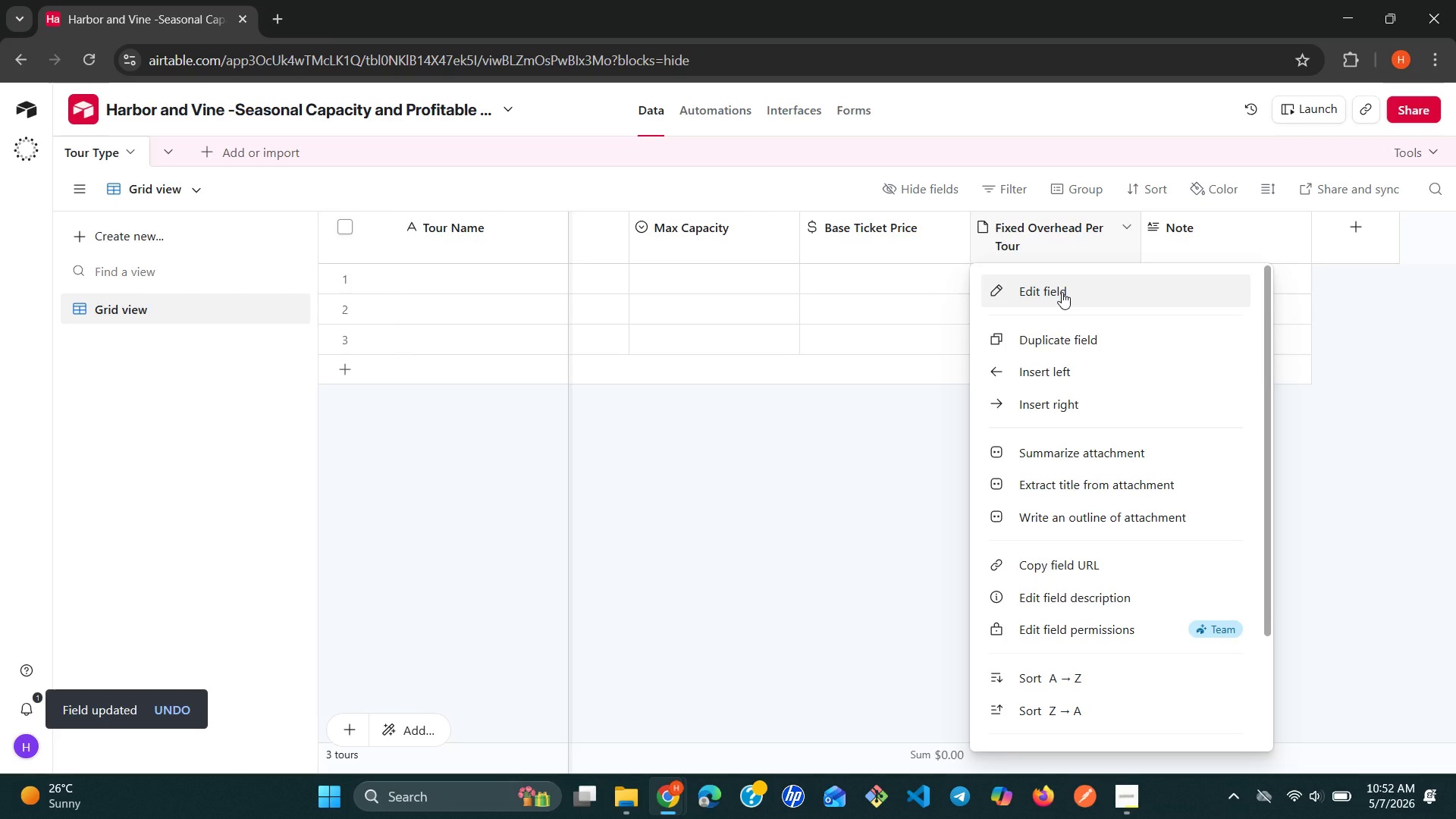 
left_click([1062, 292])
 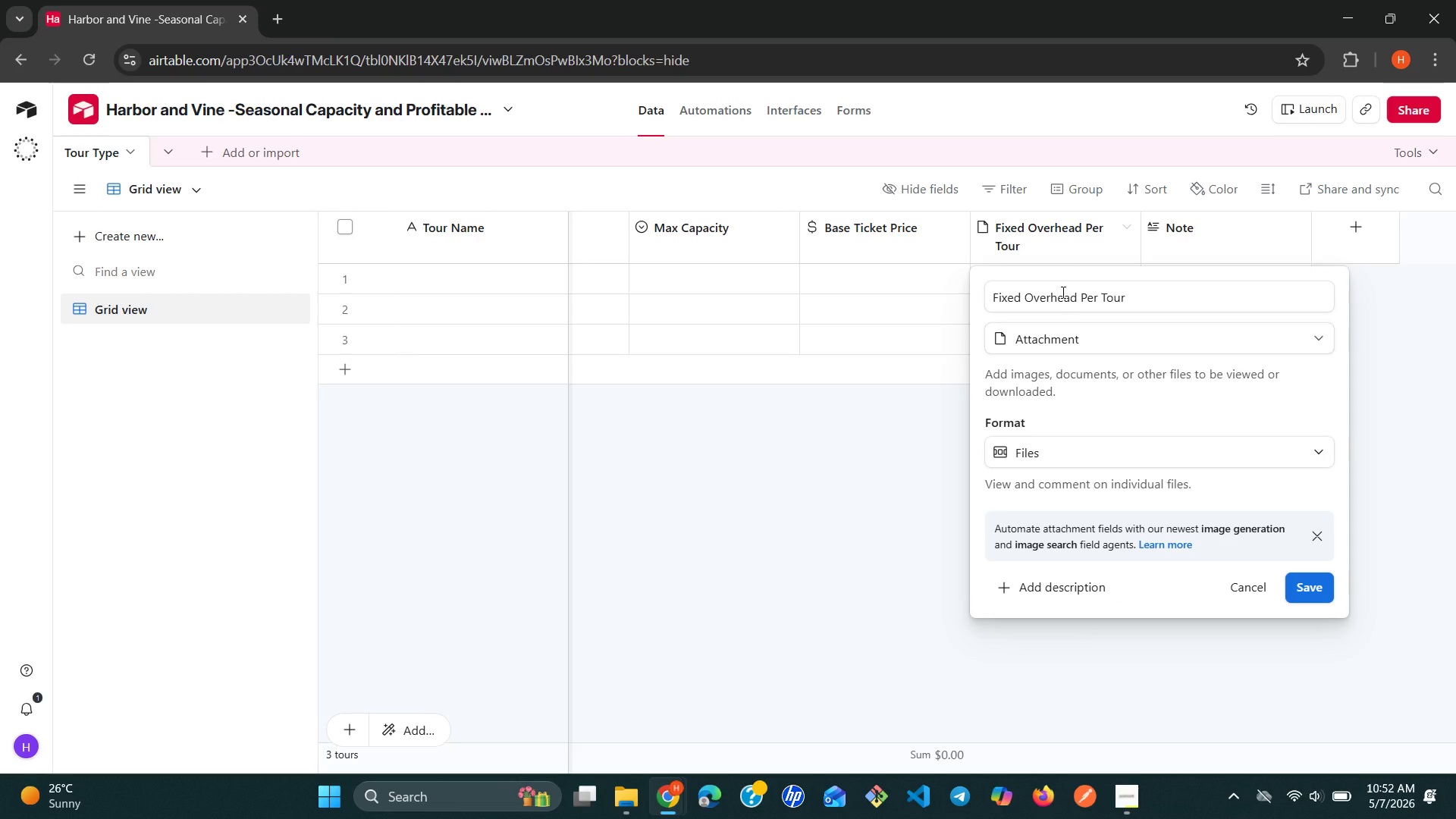 
wait(8.53)
 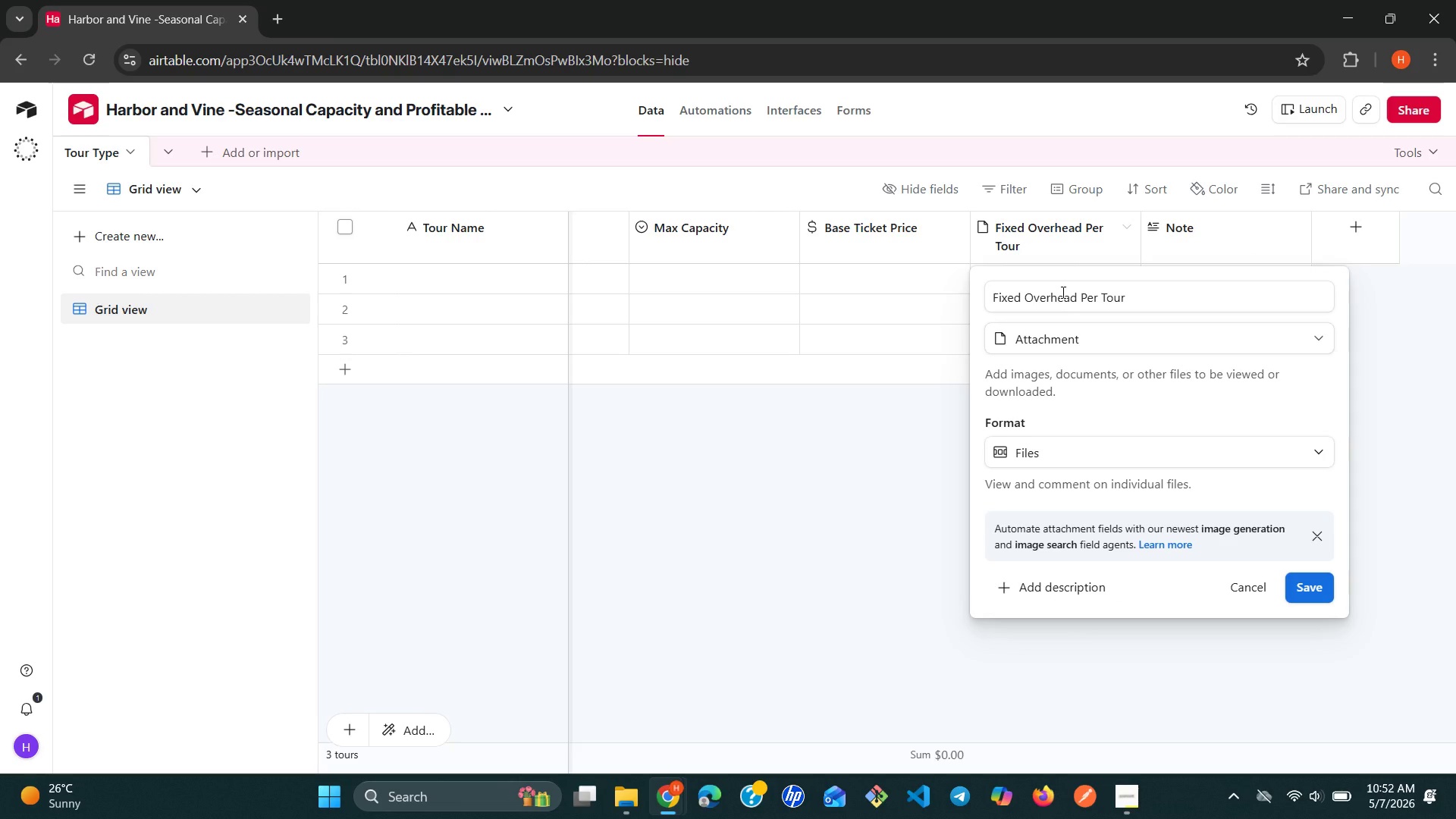 
double_click([1116, 331])
 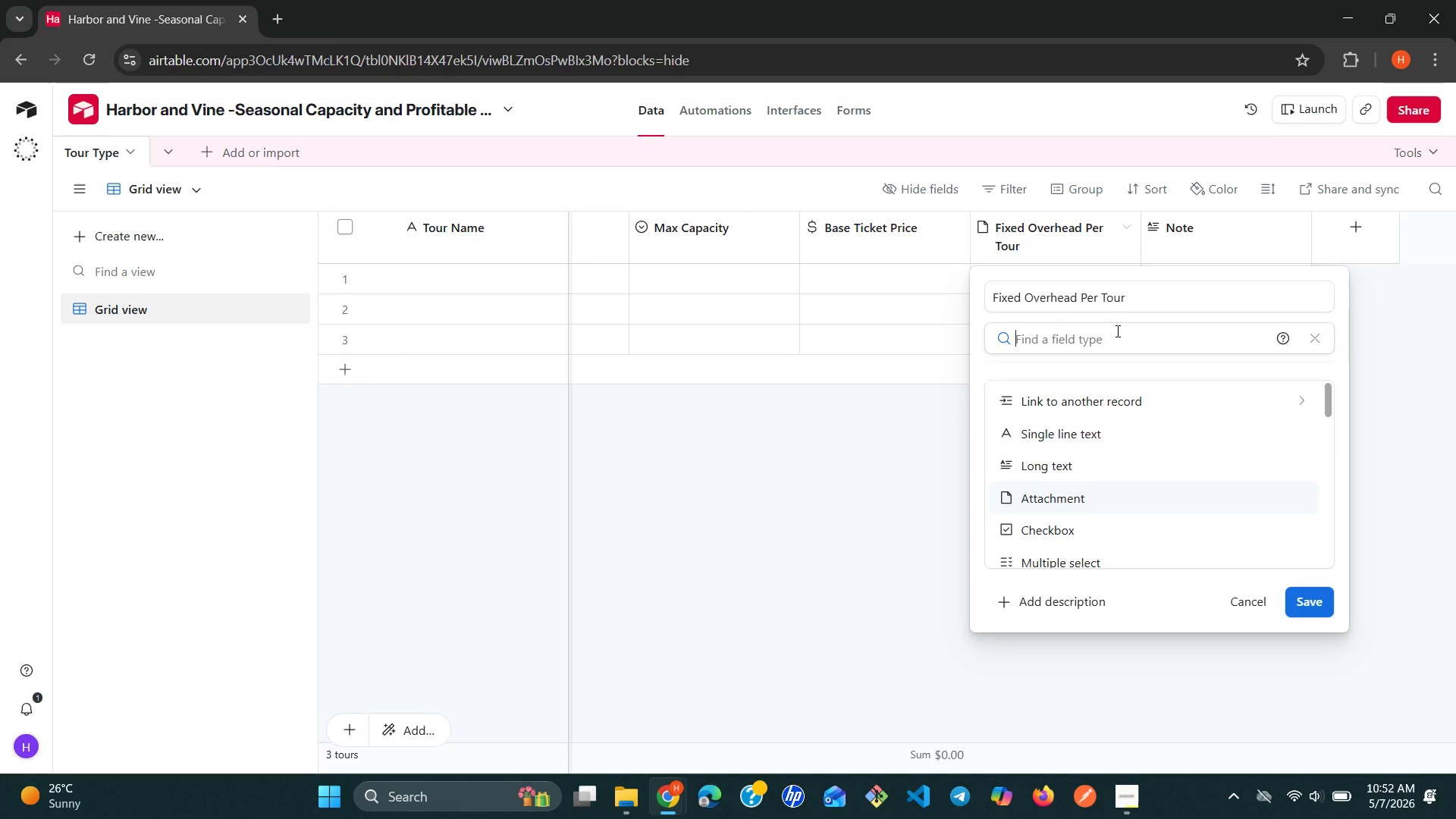 
triple_click([1116, 331])
 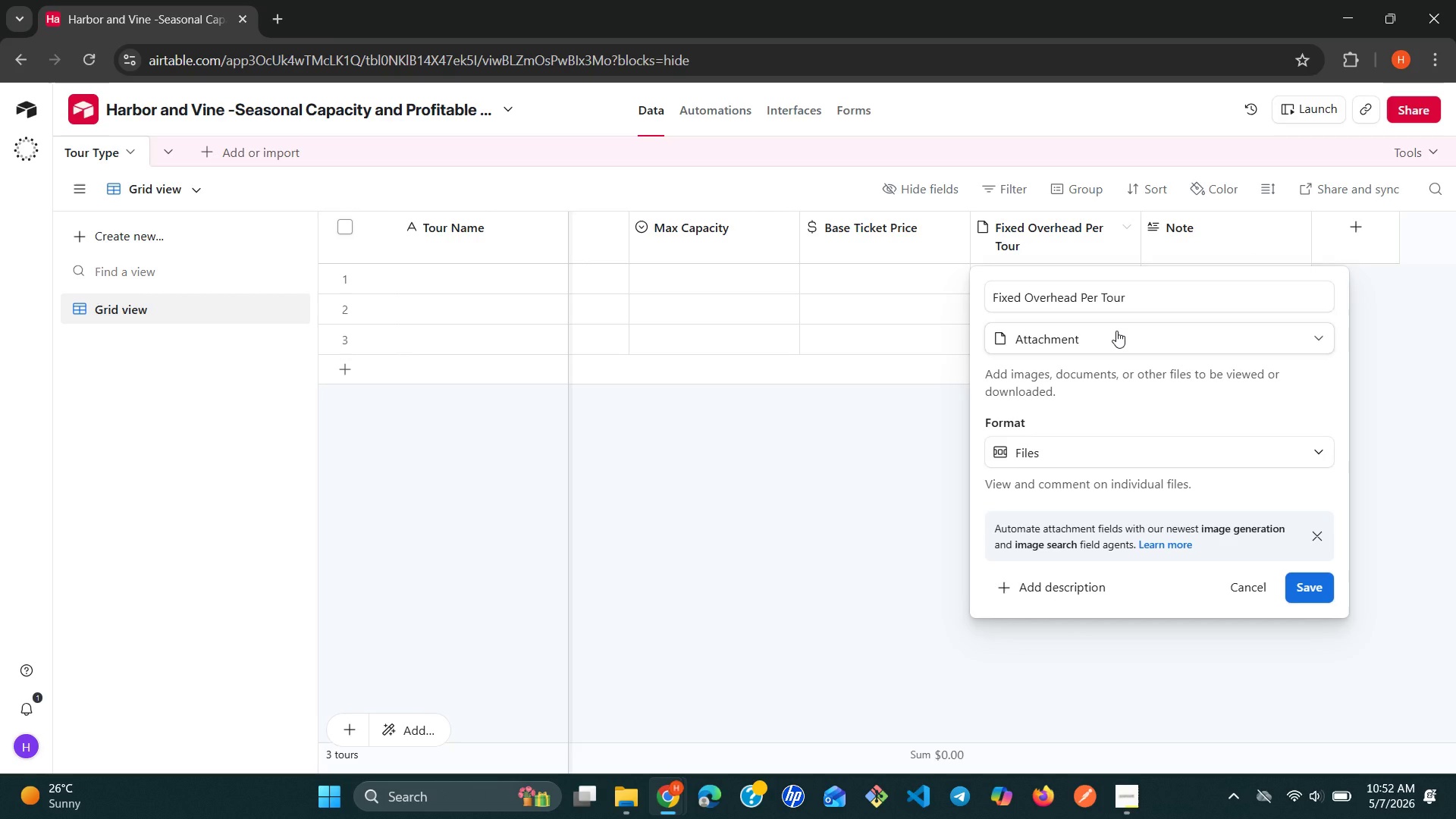 
key(C)
 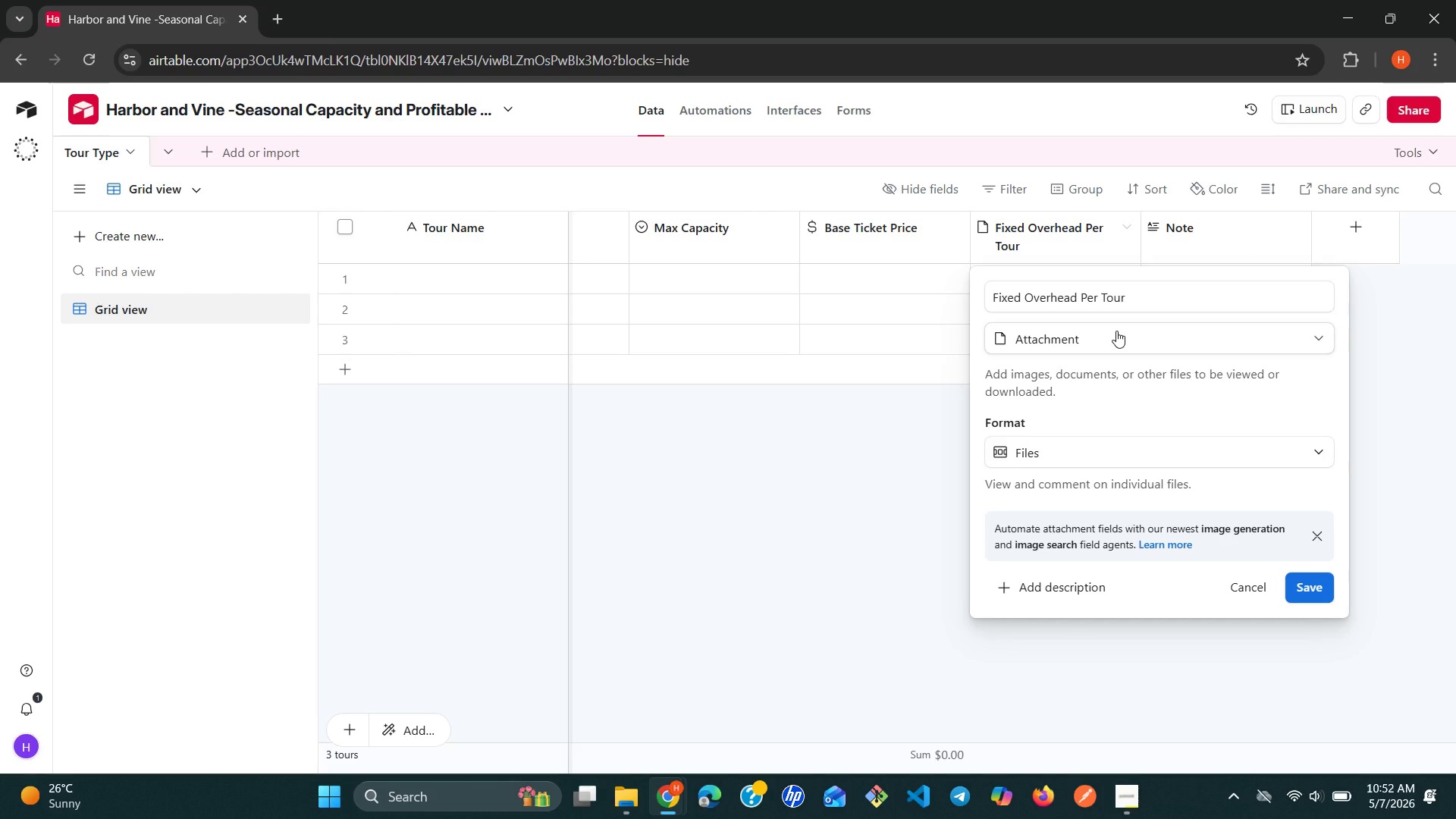 
left_click([1116, 331])
 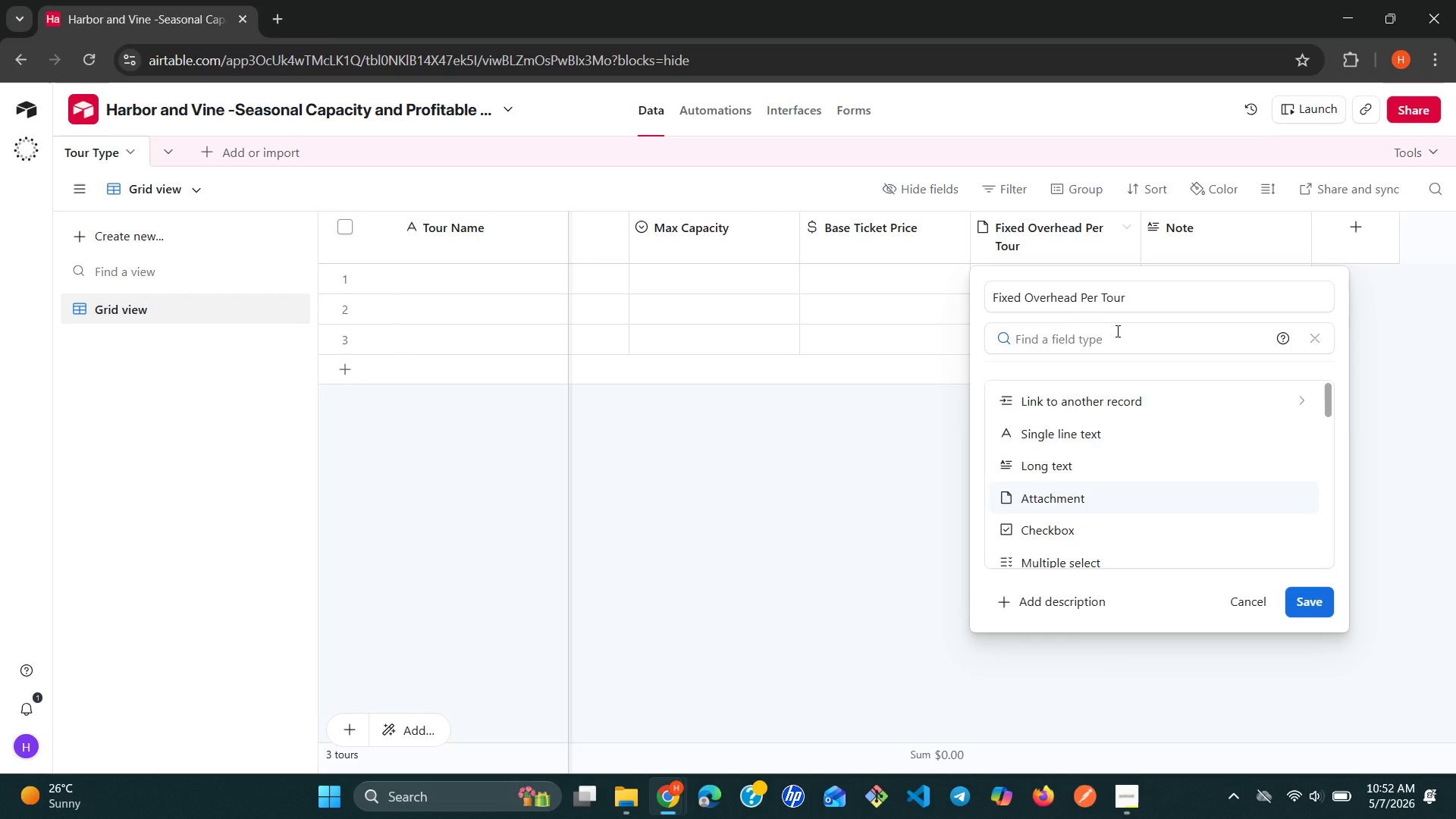 
type(cu)
 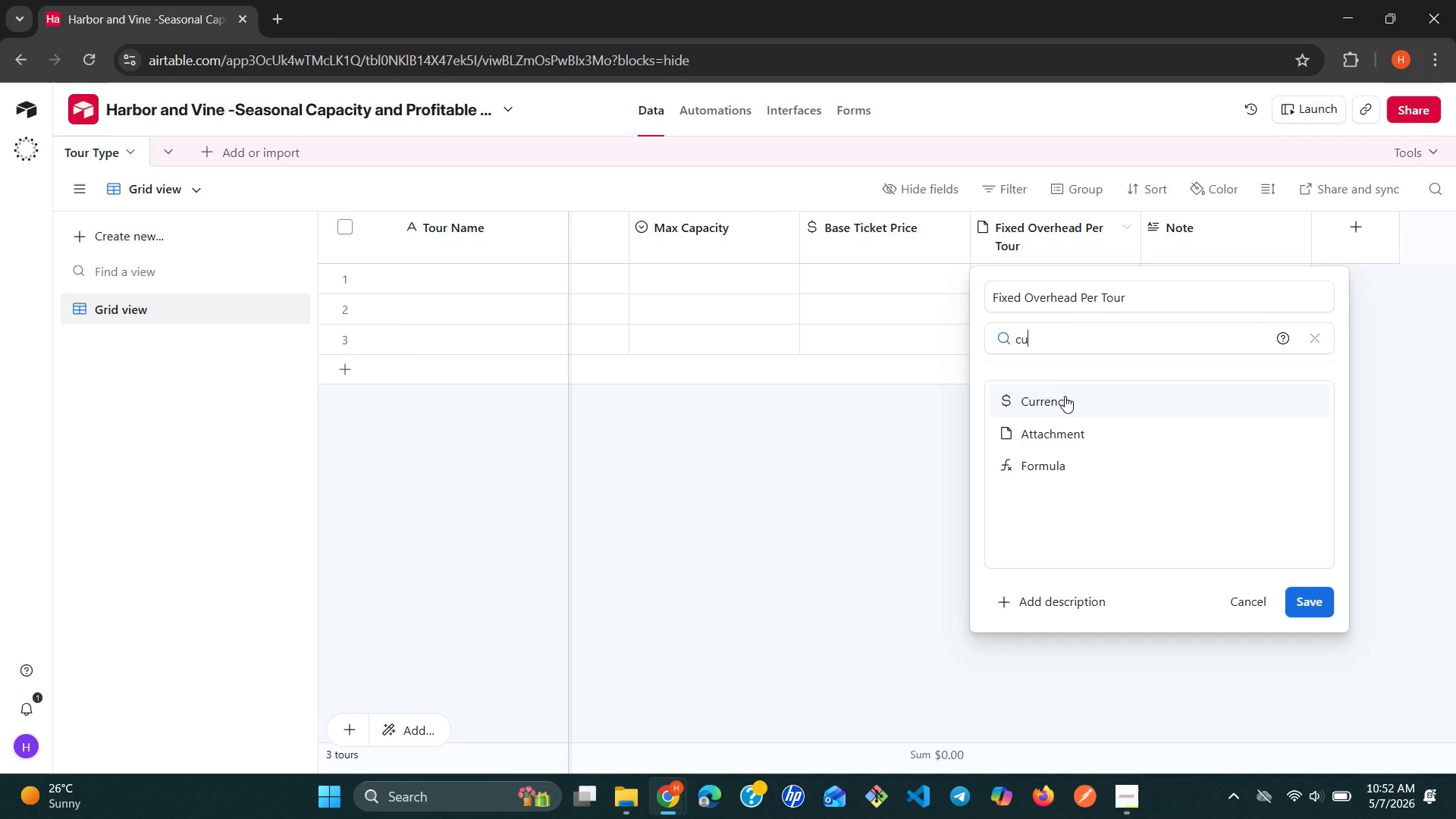 
left_click([1062, 398])
 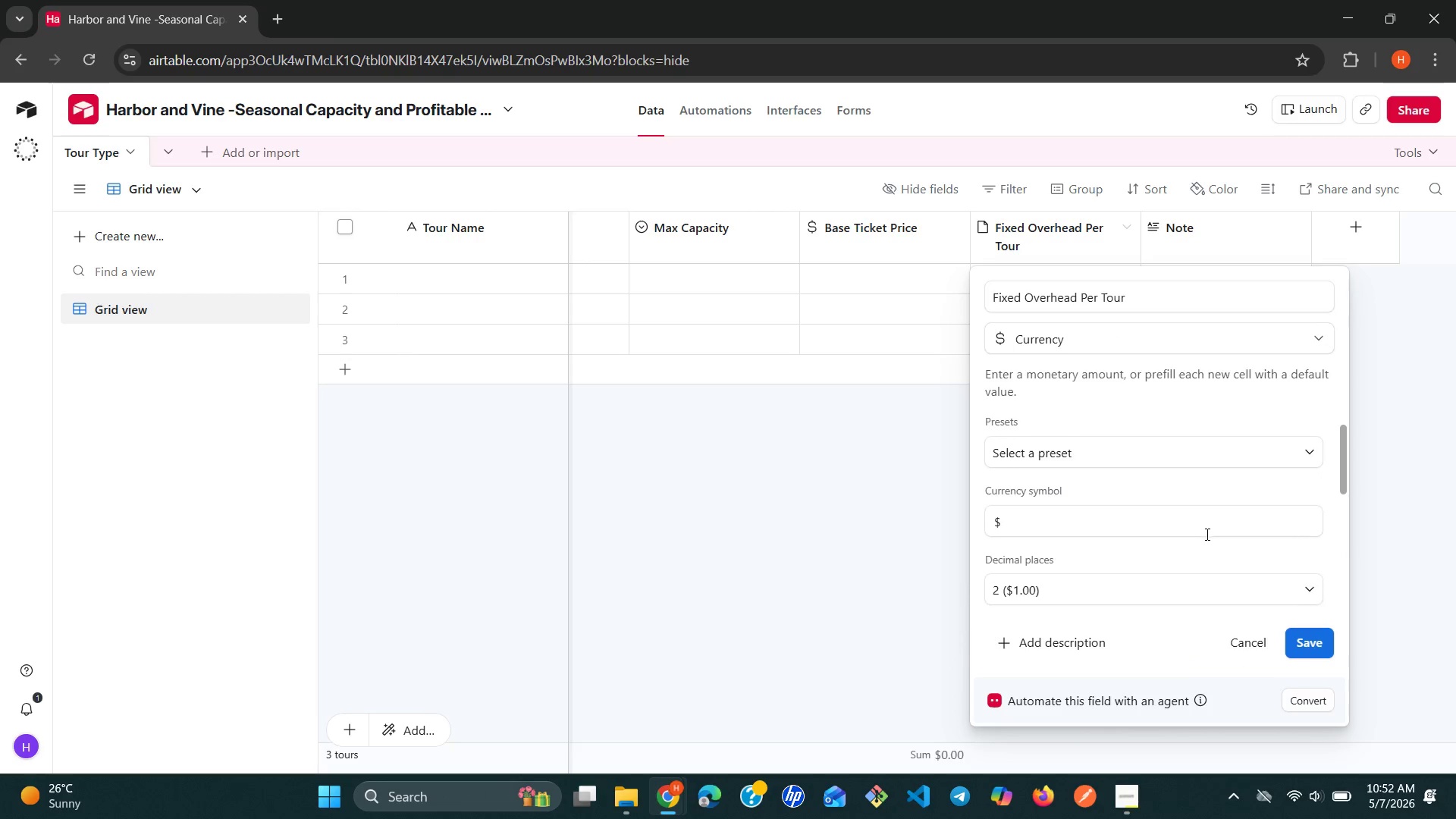 
left_click([1307, 640])
 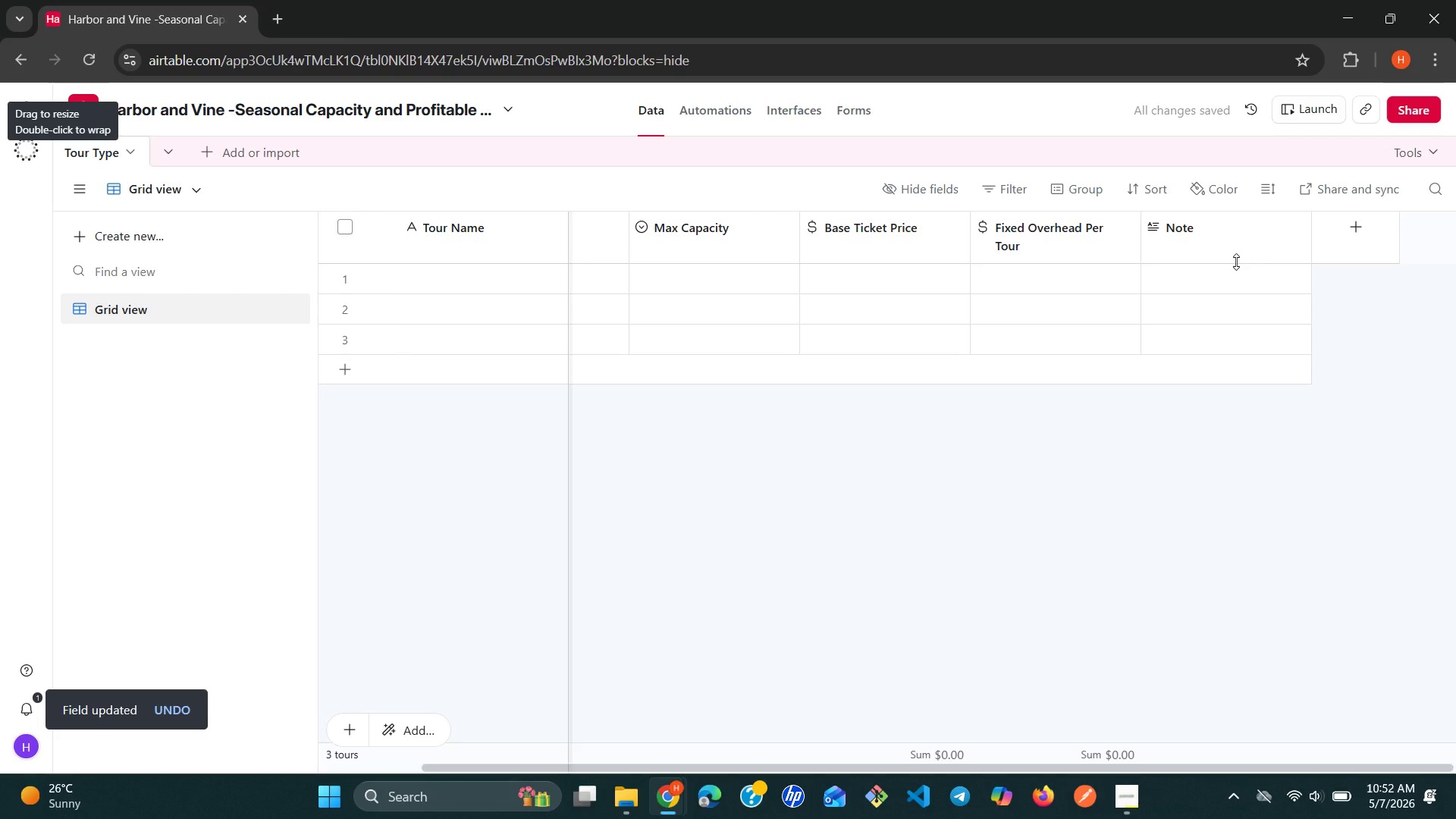 
left_click([1252, 243])
 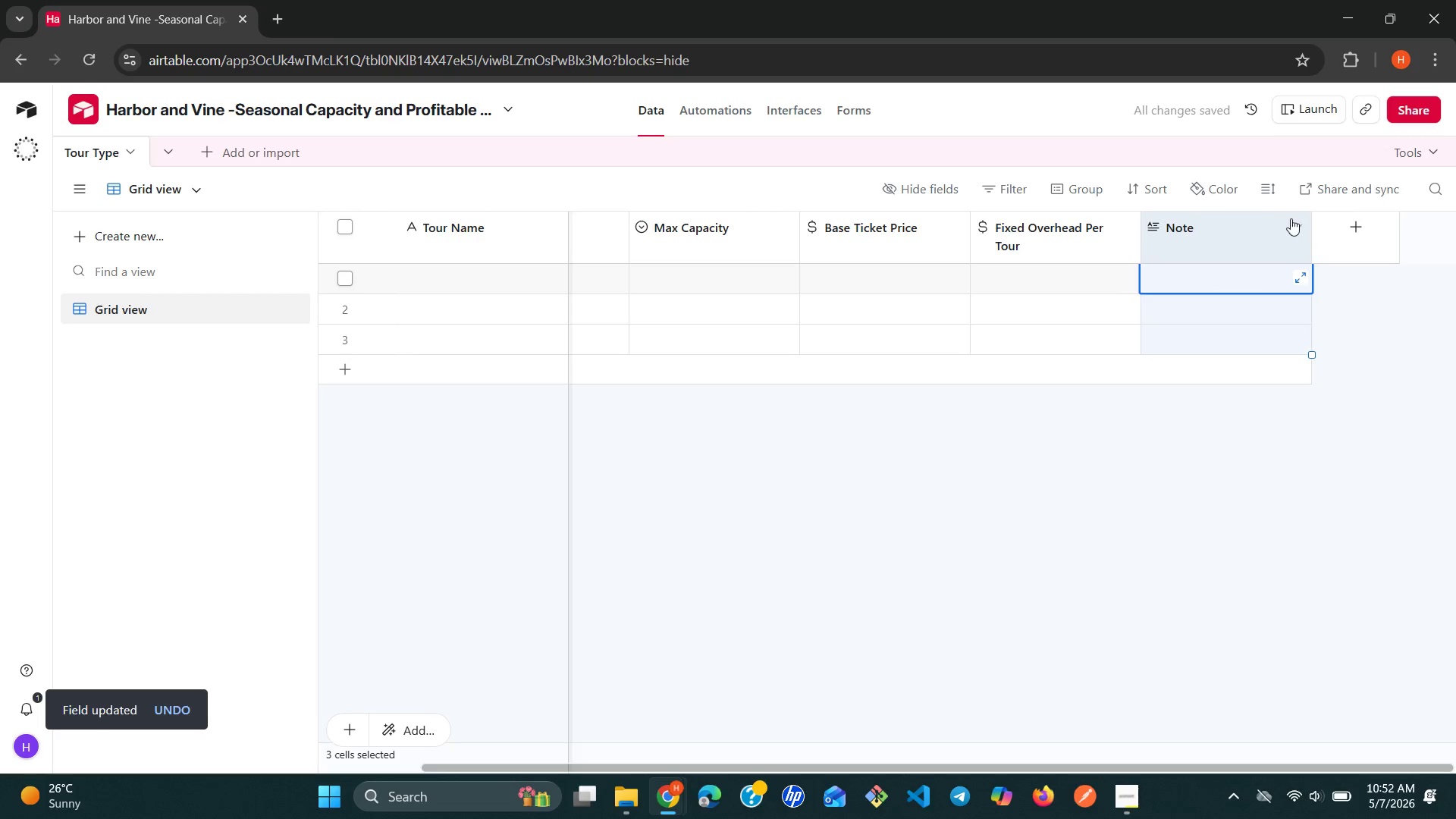 
left_click([1292, 218])
 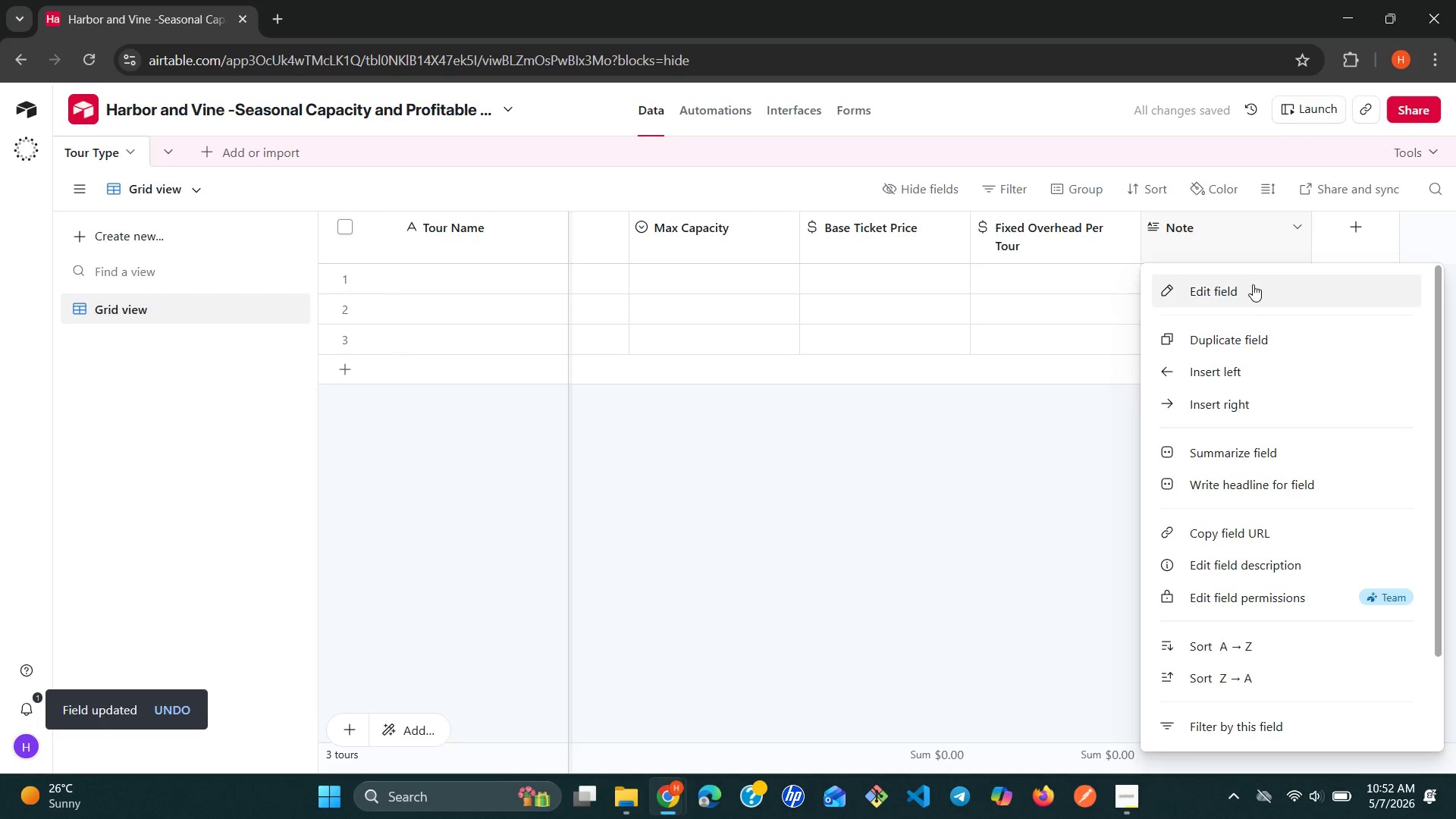 
left_click([1252, 287])
 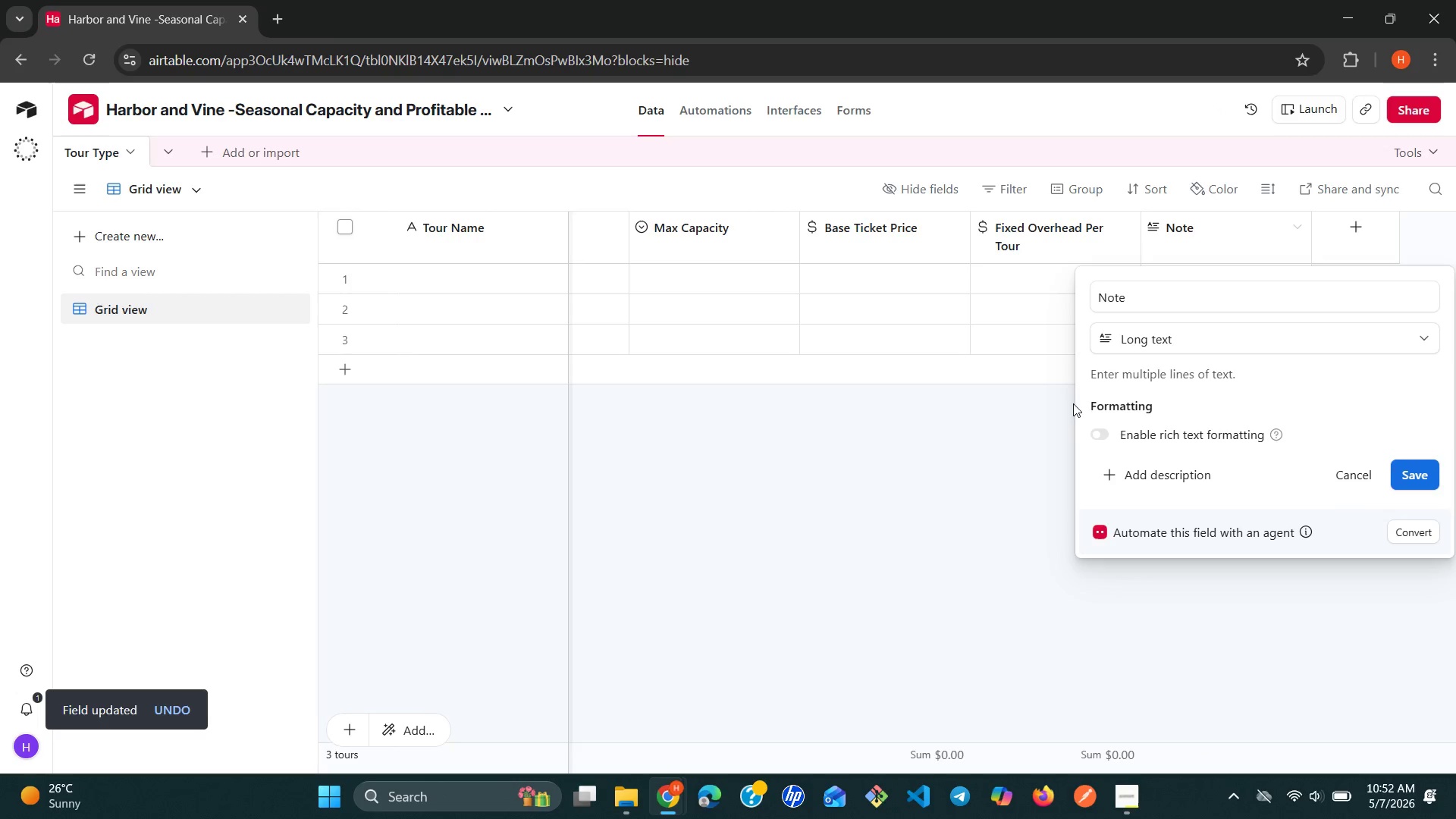 
left_click([1039, 423])
 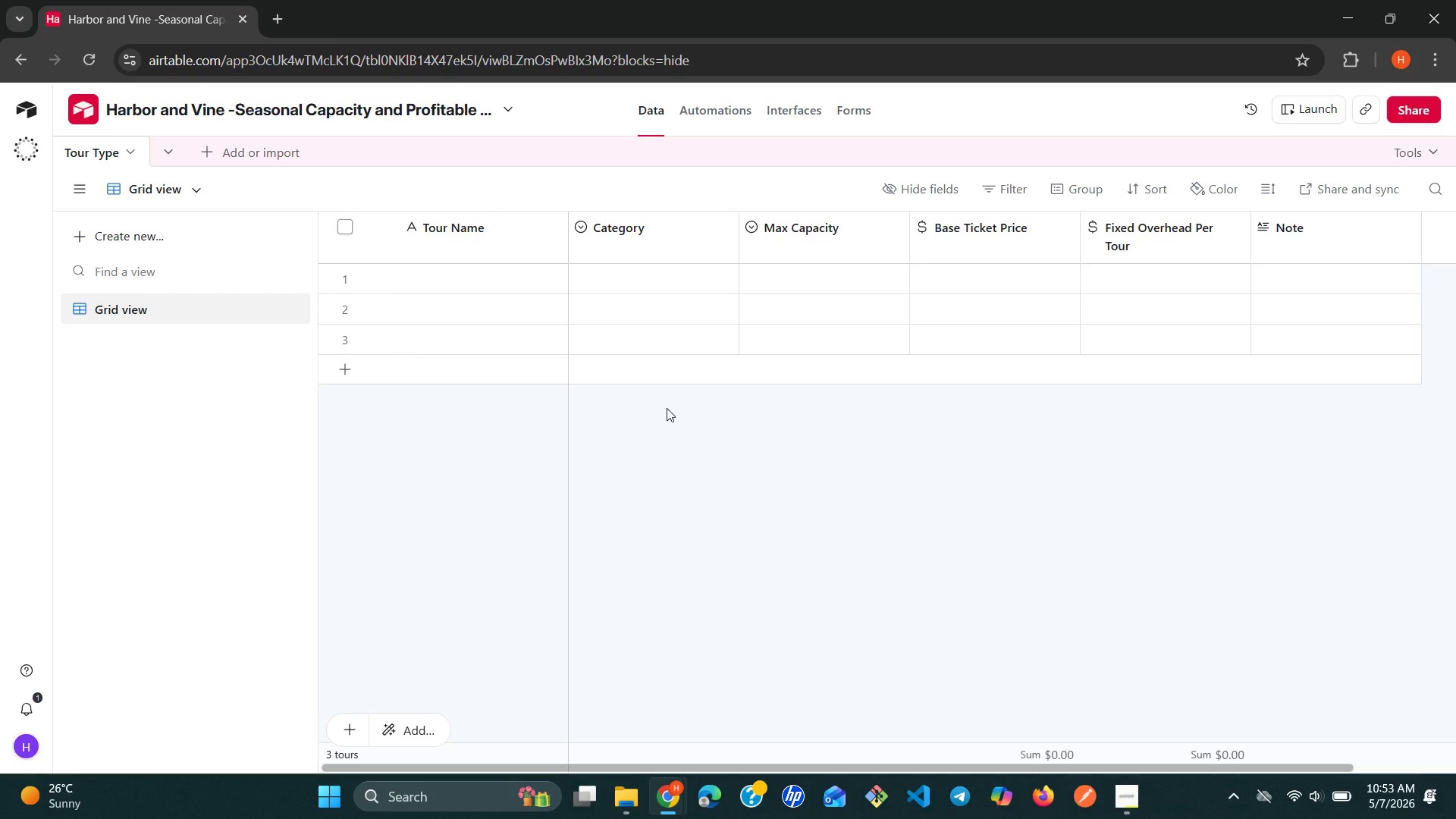 
wait(33.7)
 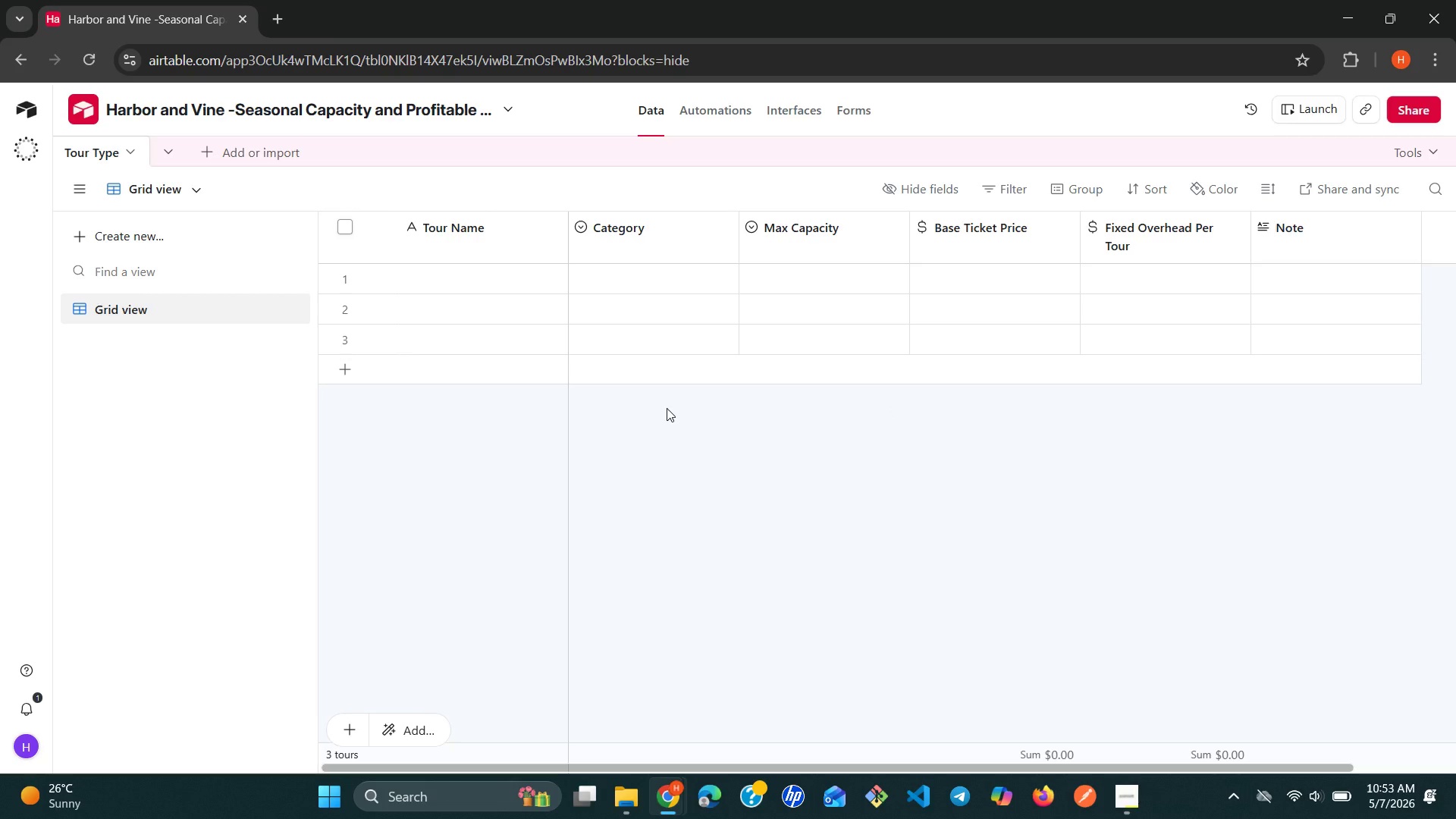 
left_click([168, 156])
 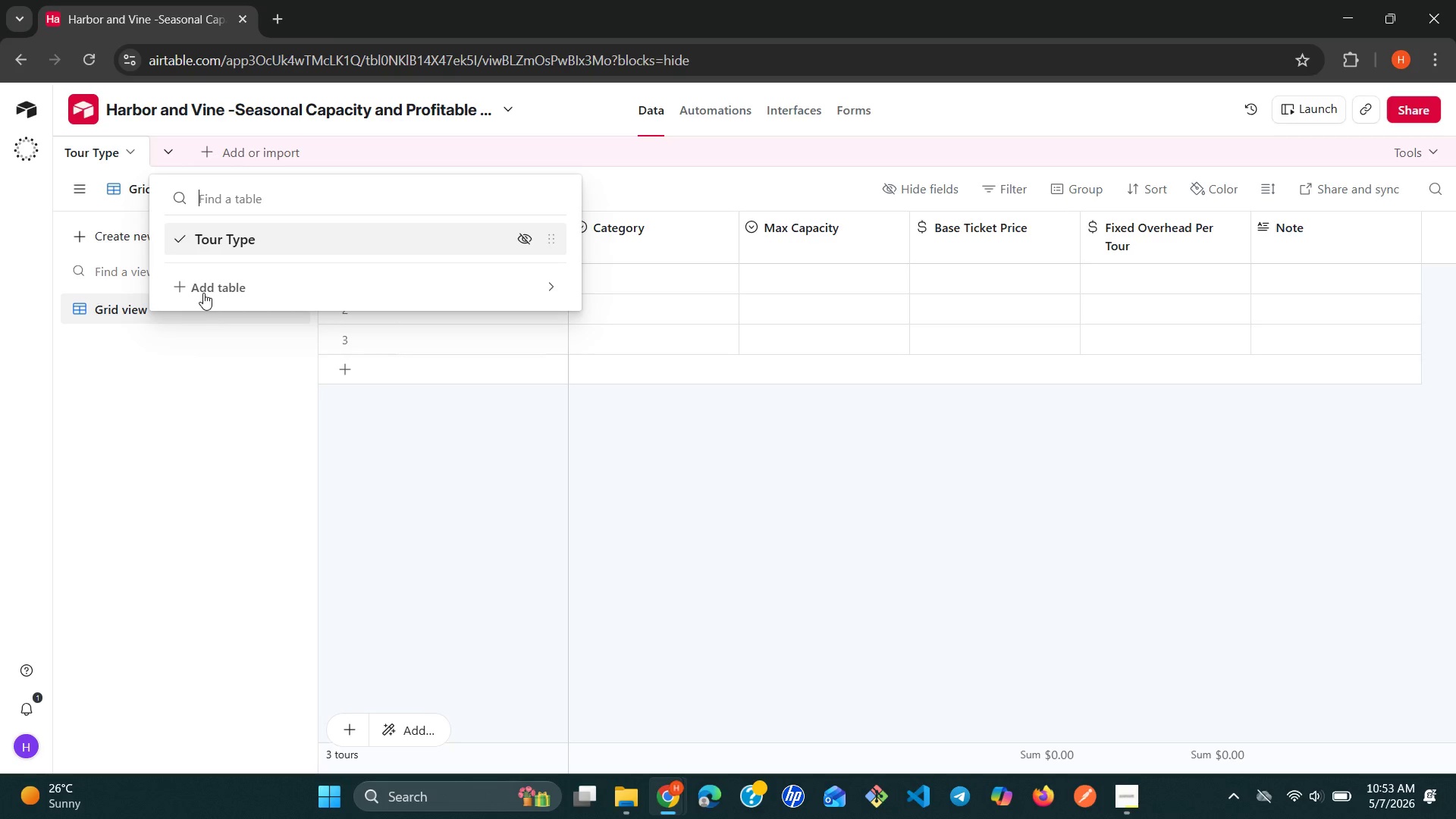 
left_click([203, 293])
 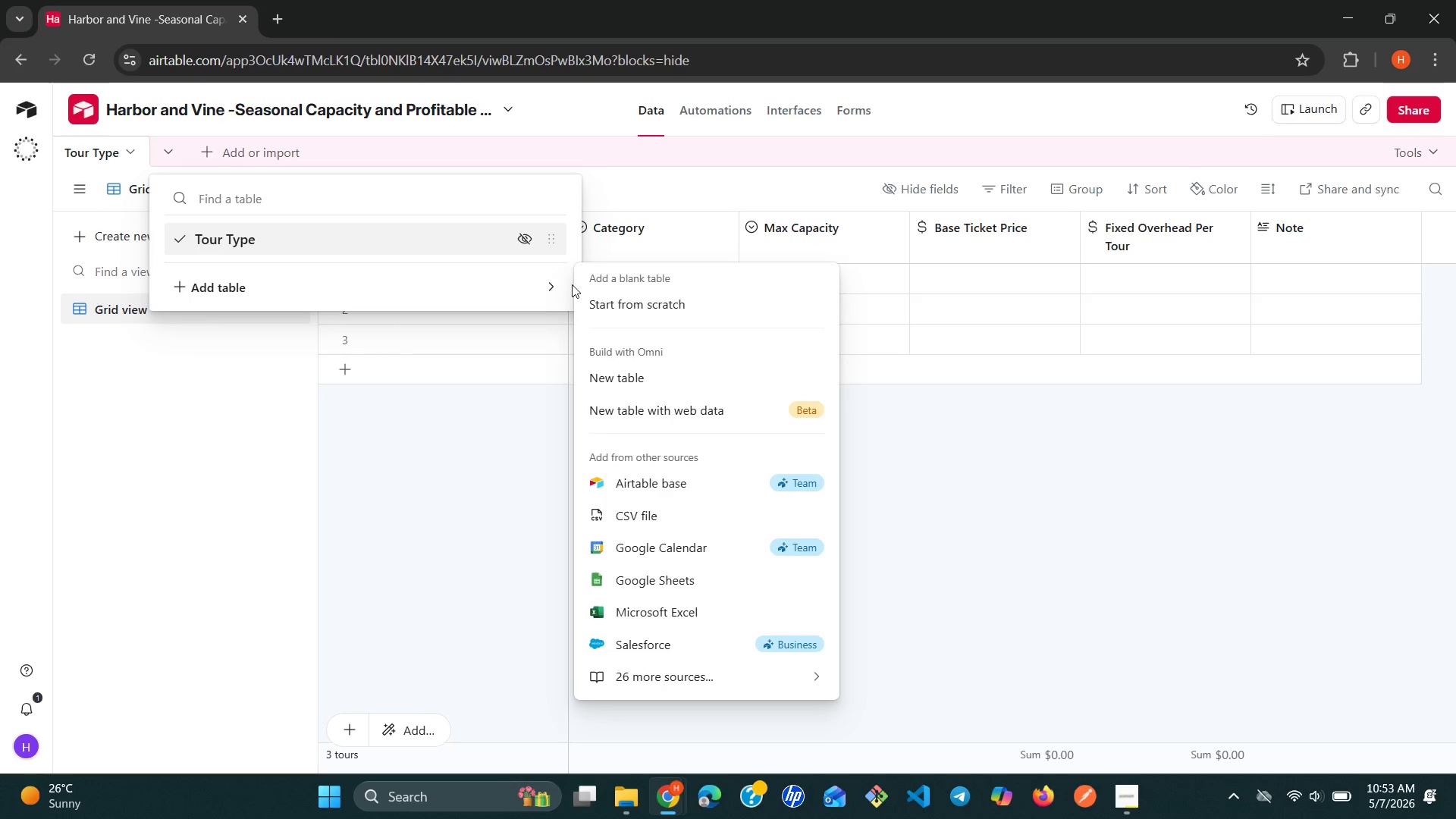 
left_click([615, 291])
 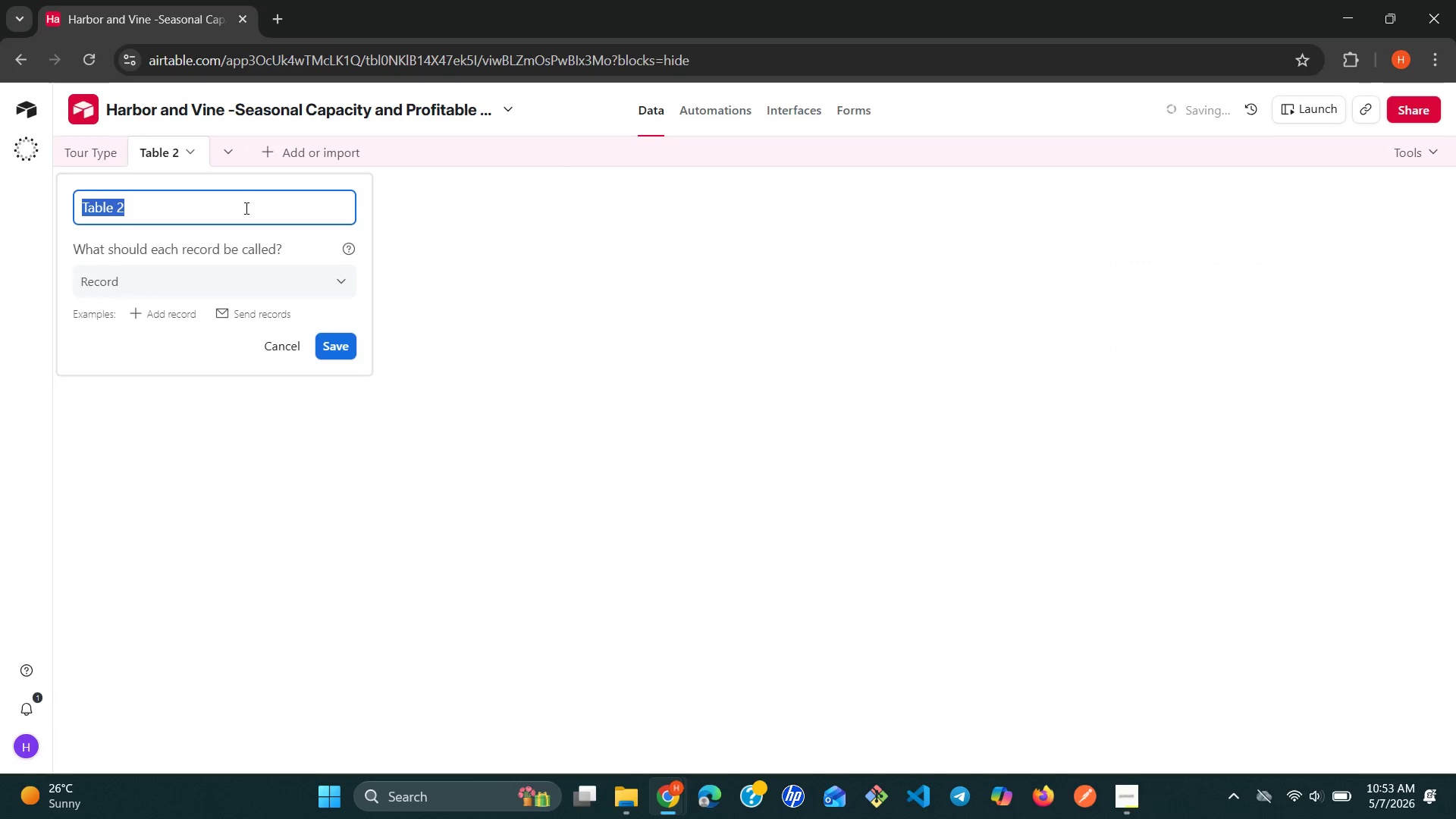 
type(Senario )
 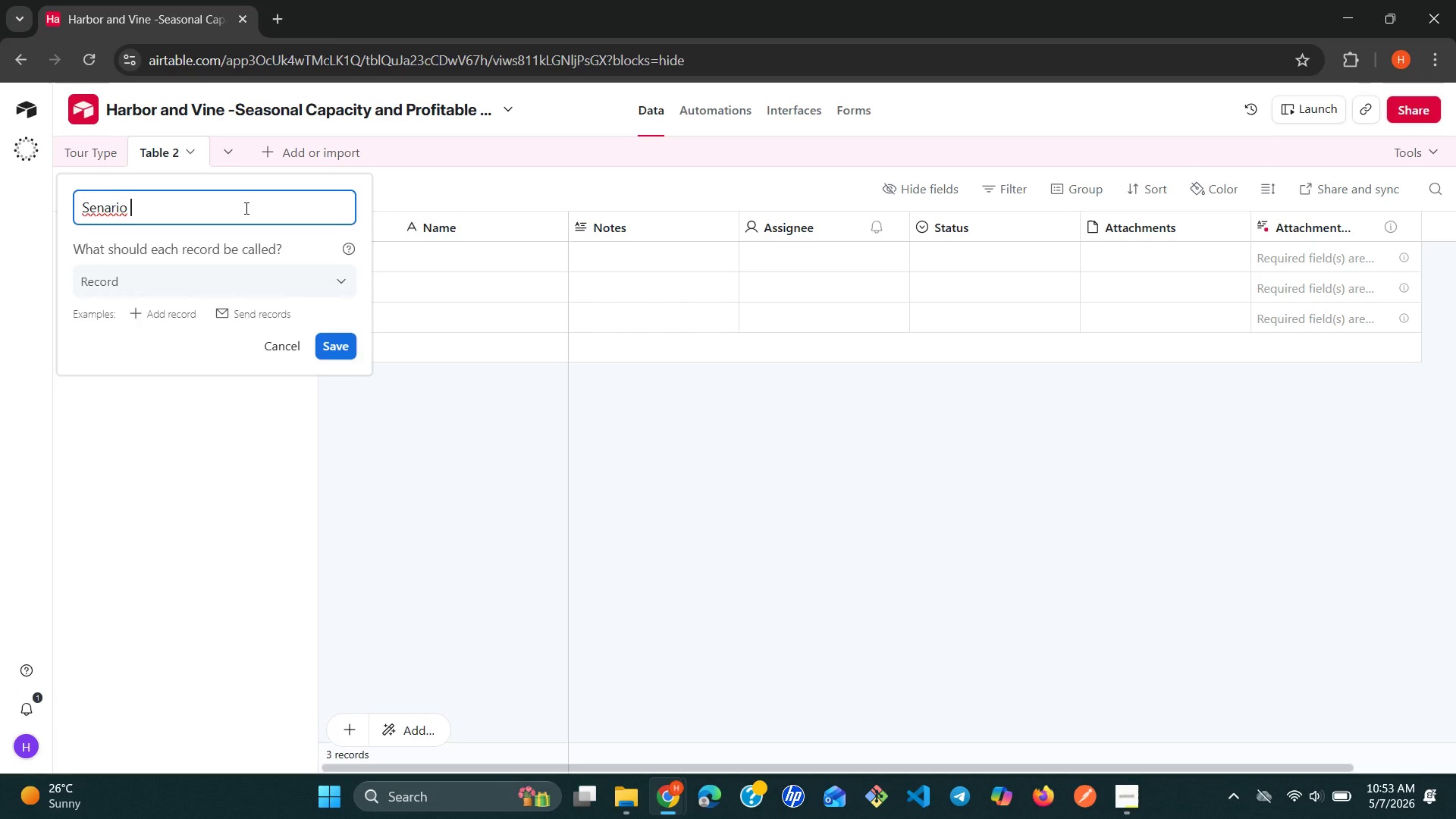 
key(Backspace)
key(Backspace)
key(Backspace)
key(Backspace)
key(Backspace)
key(Backspace)
key(Backspace)
type(cenario )
 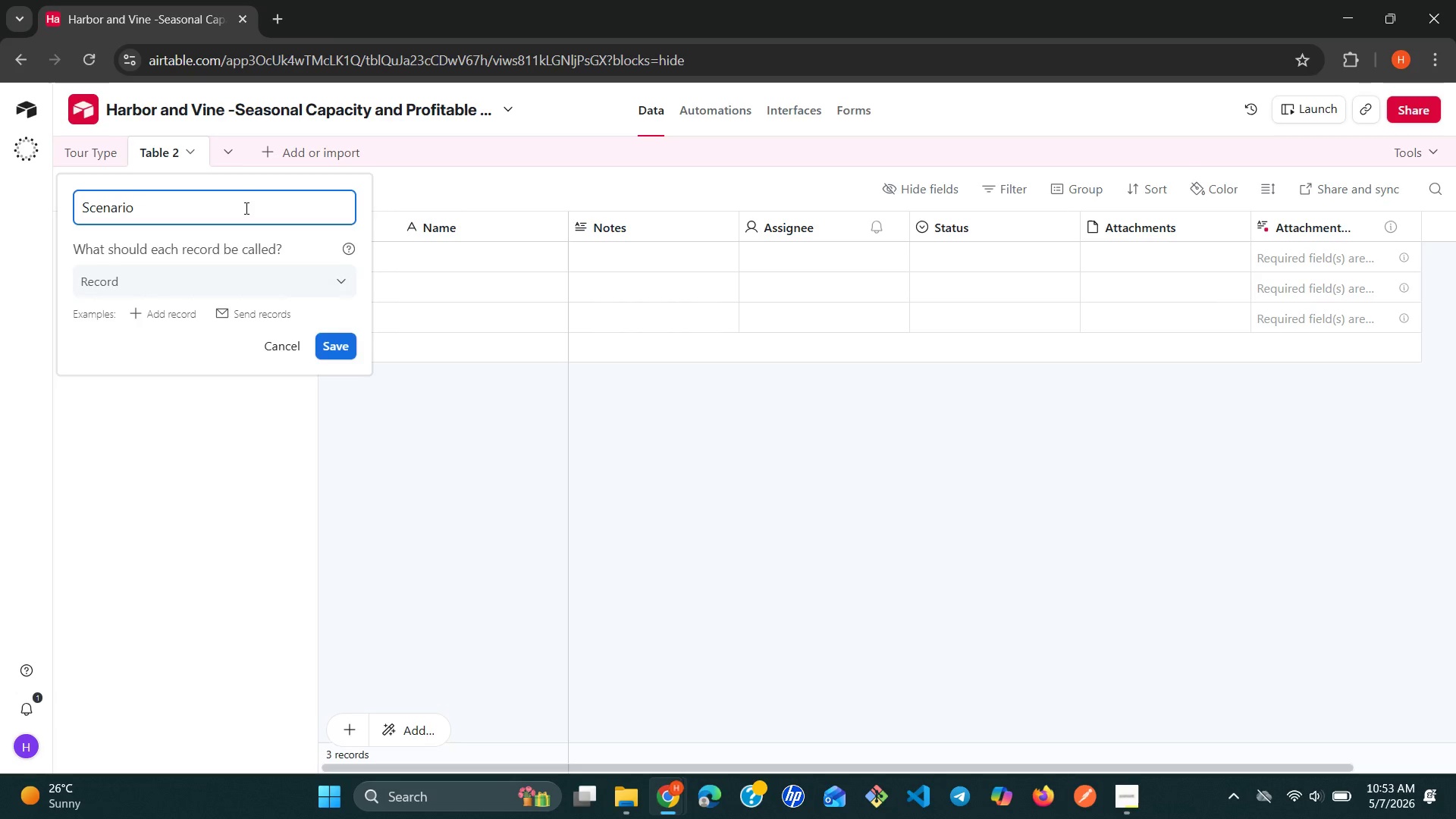 
type(Levers)
 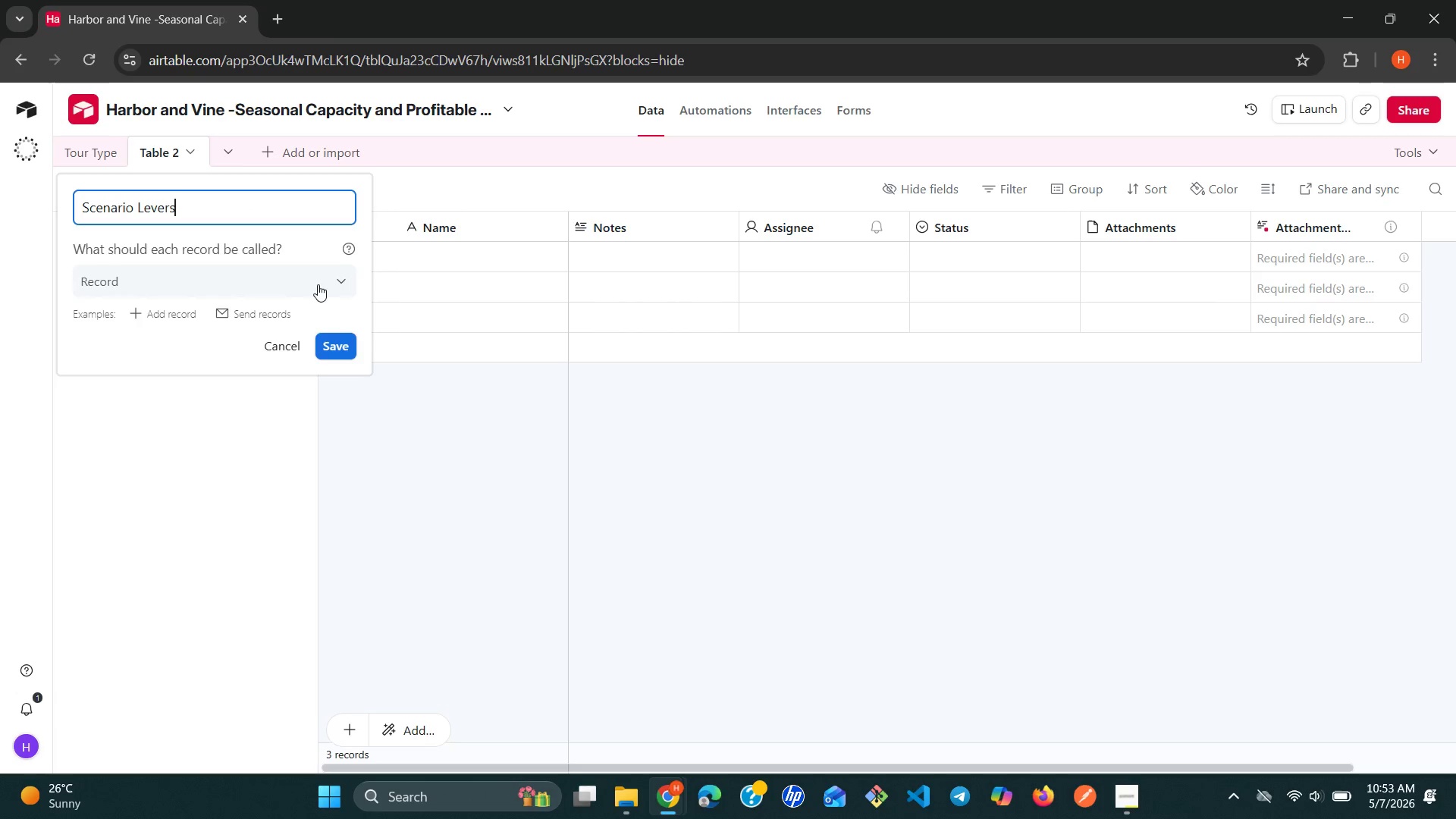 
left_click([334, 337])
 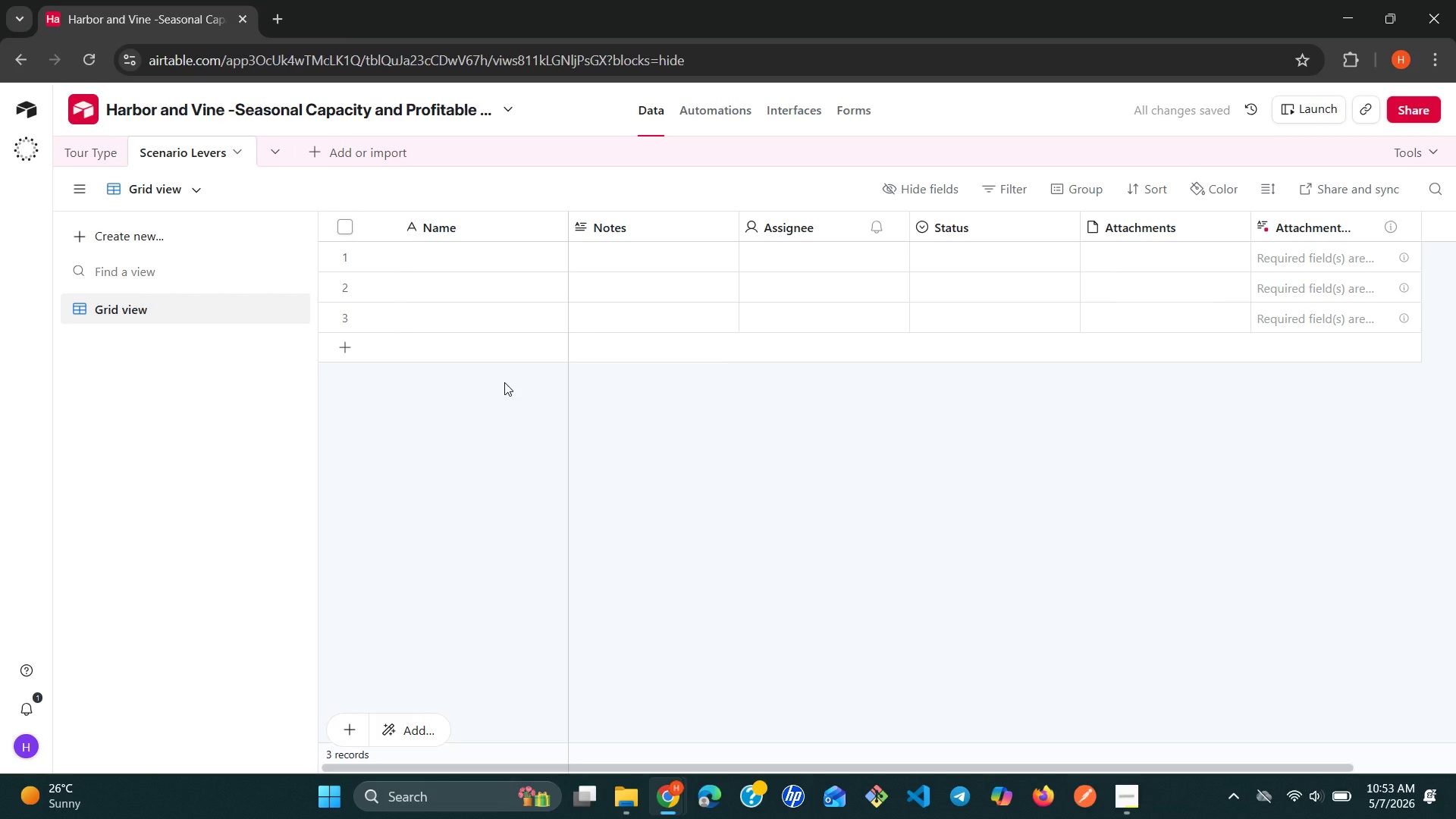 
wait(8.41)
 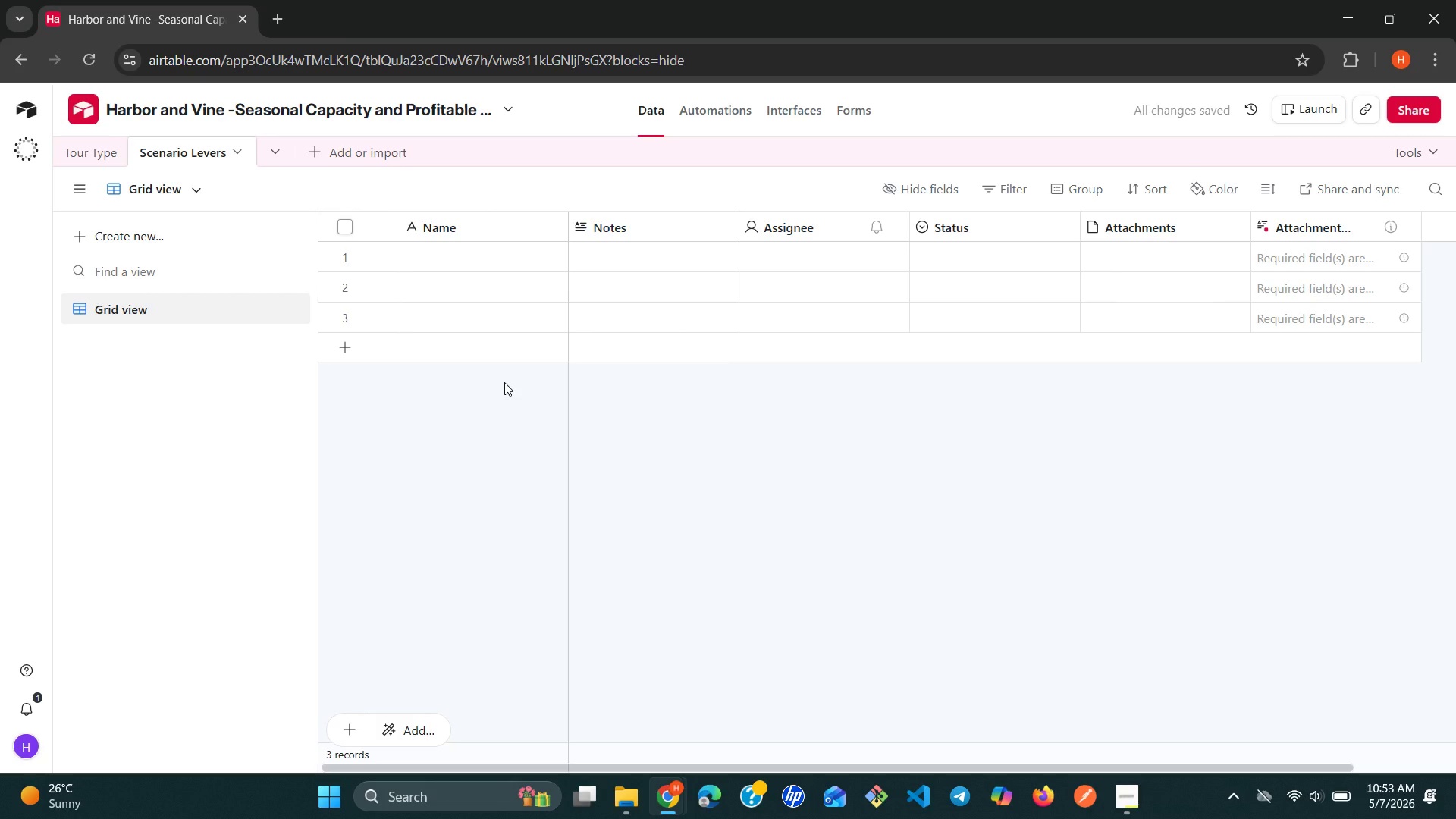 
double_click([513, 229])
 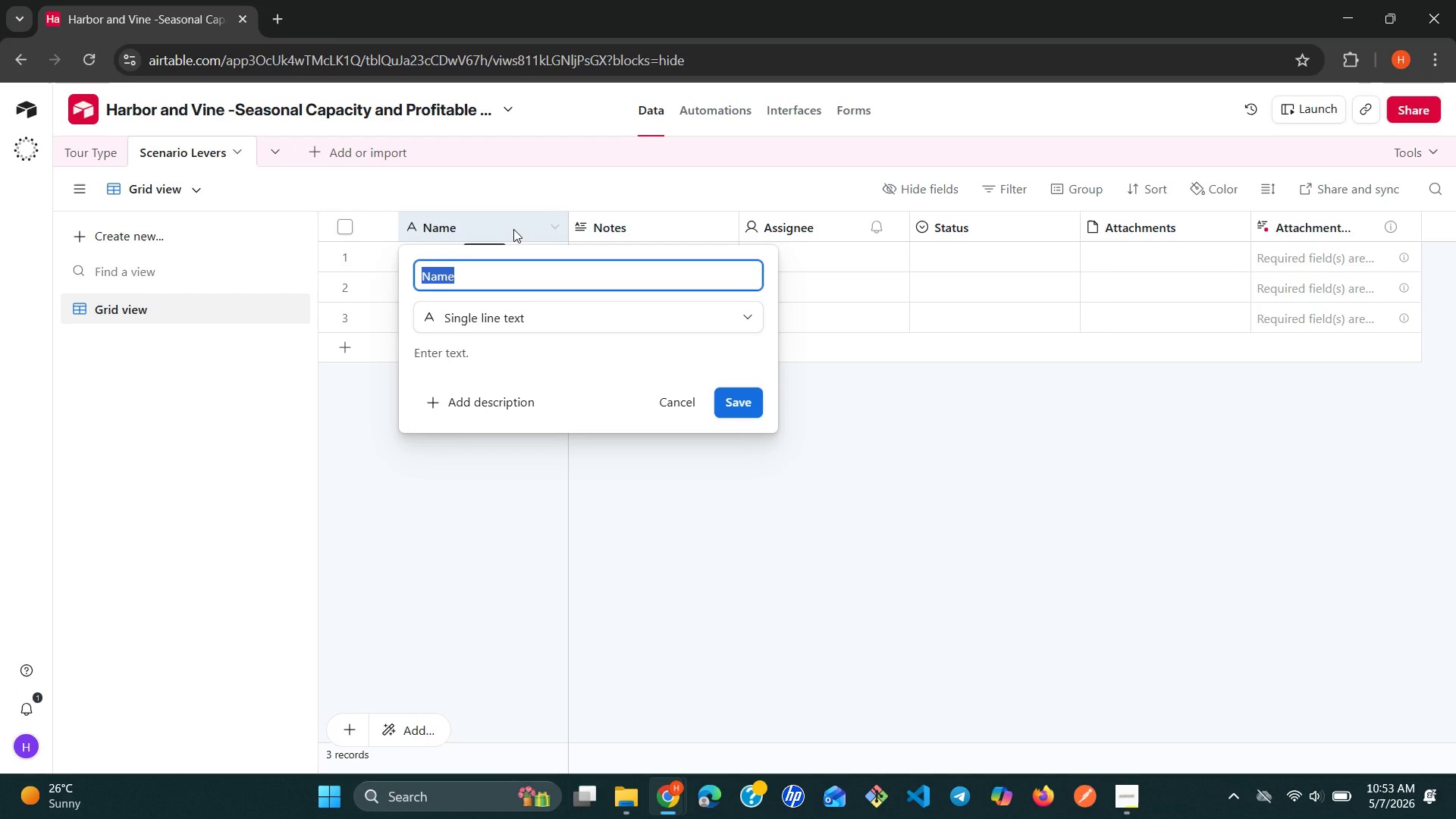 
type(Lever Name)
 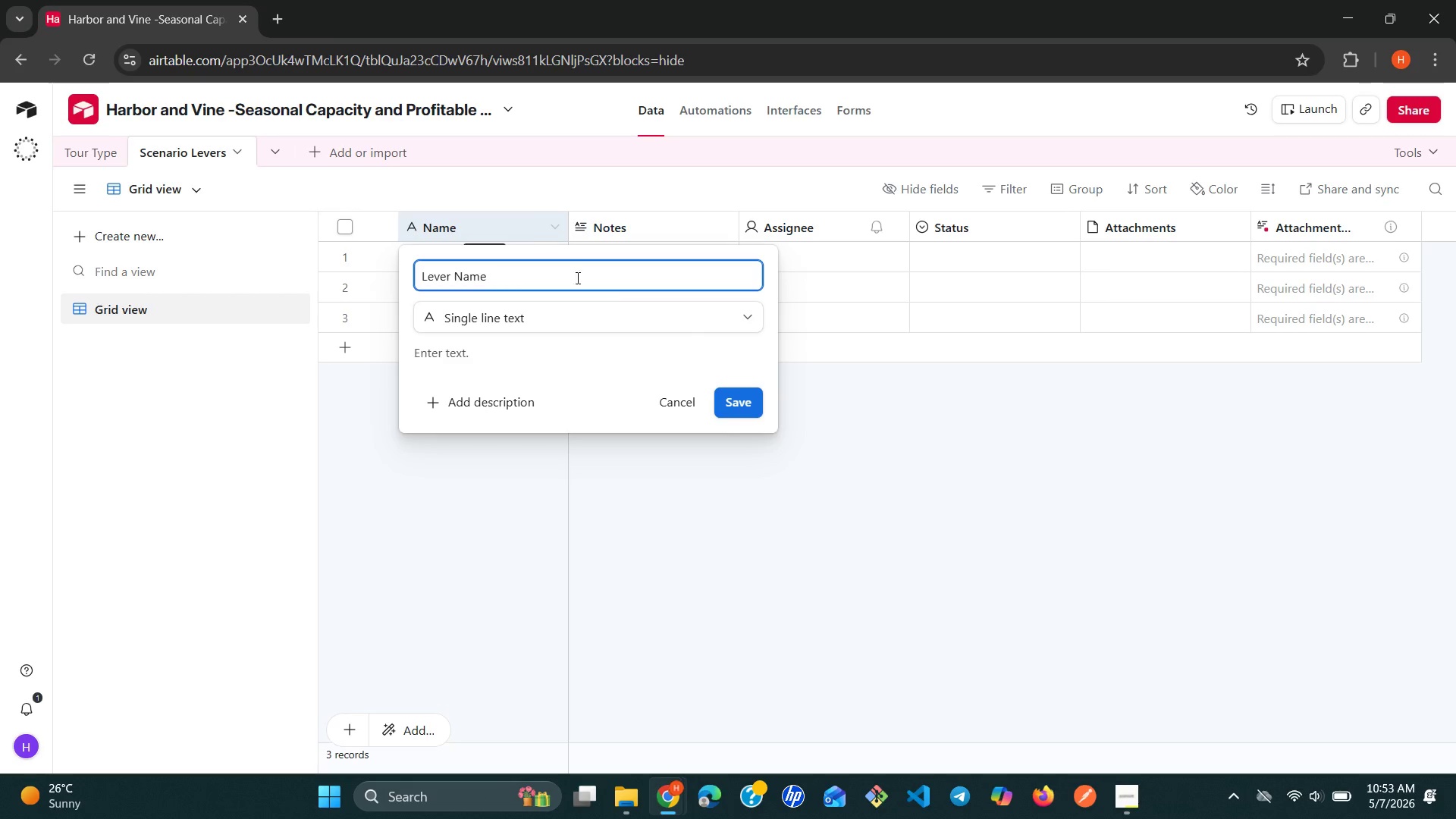 
left_click([750, 412])
 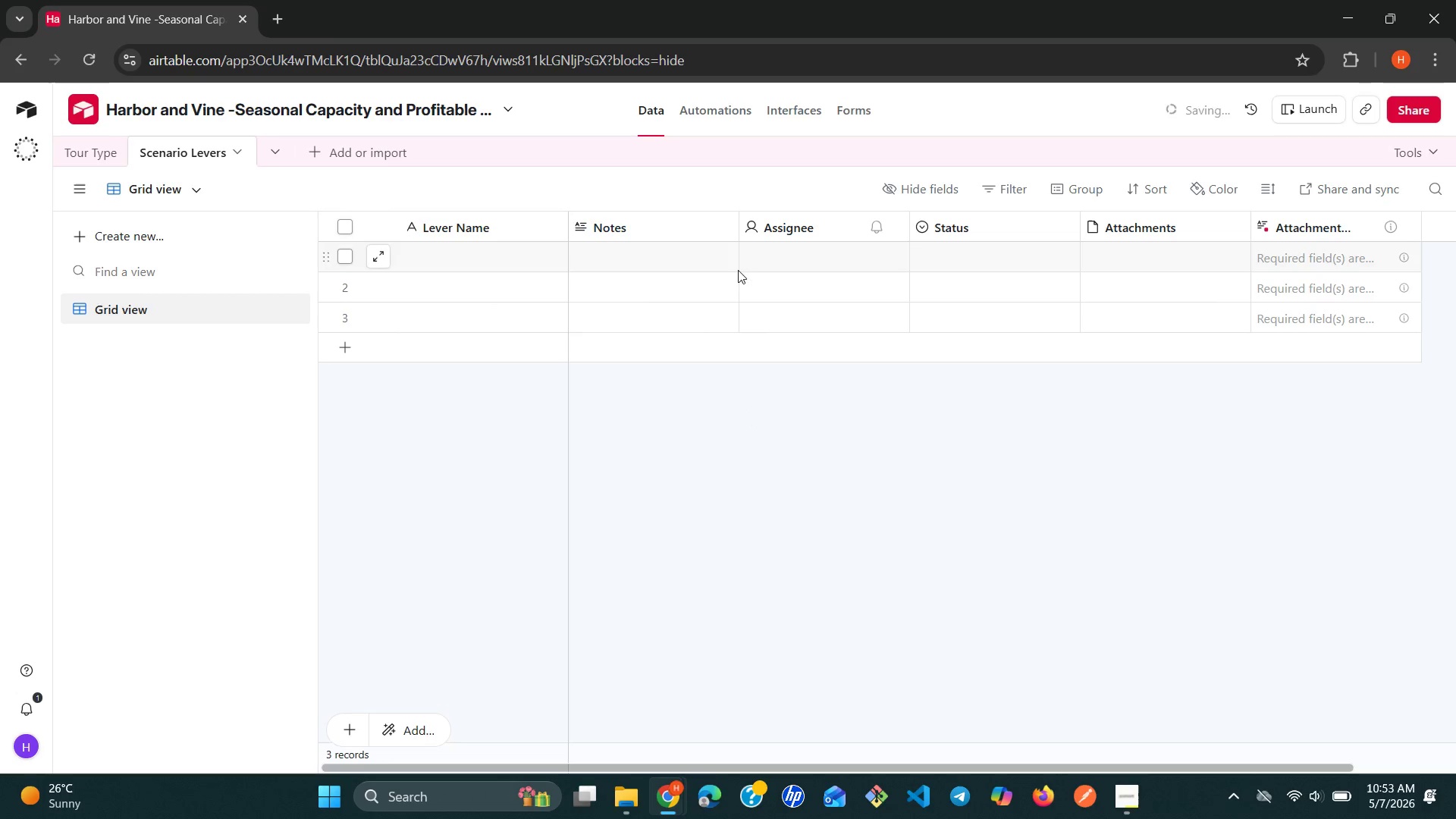 
left_click([713, 228])
 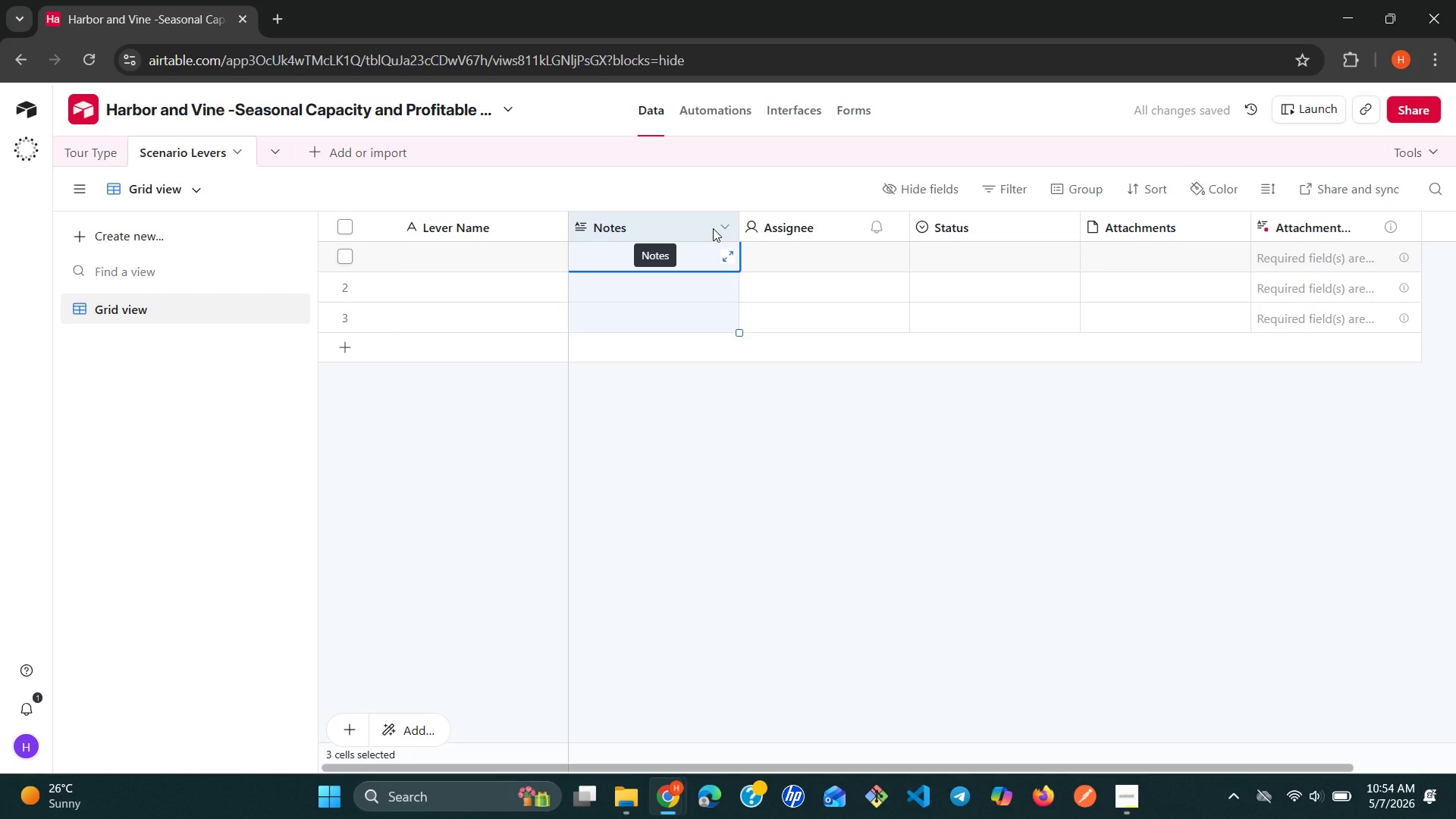 
double_click([713, 228])
 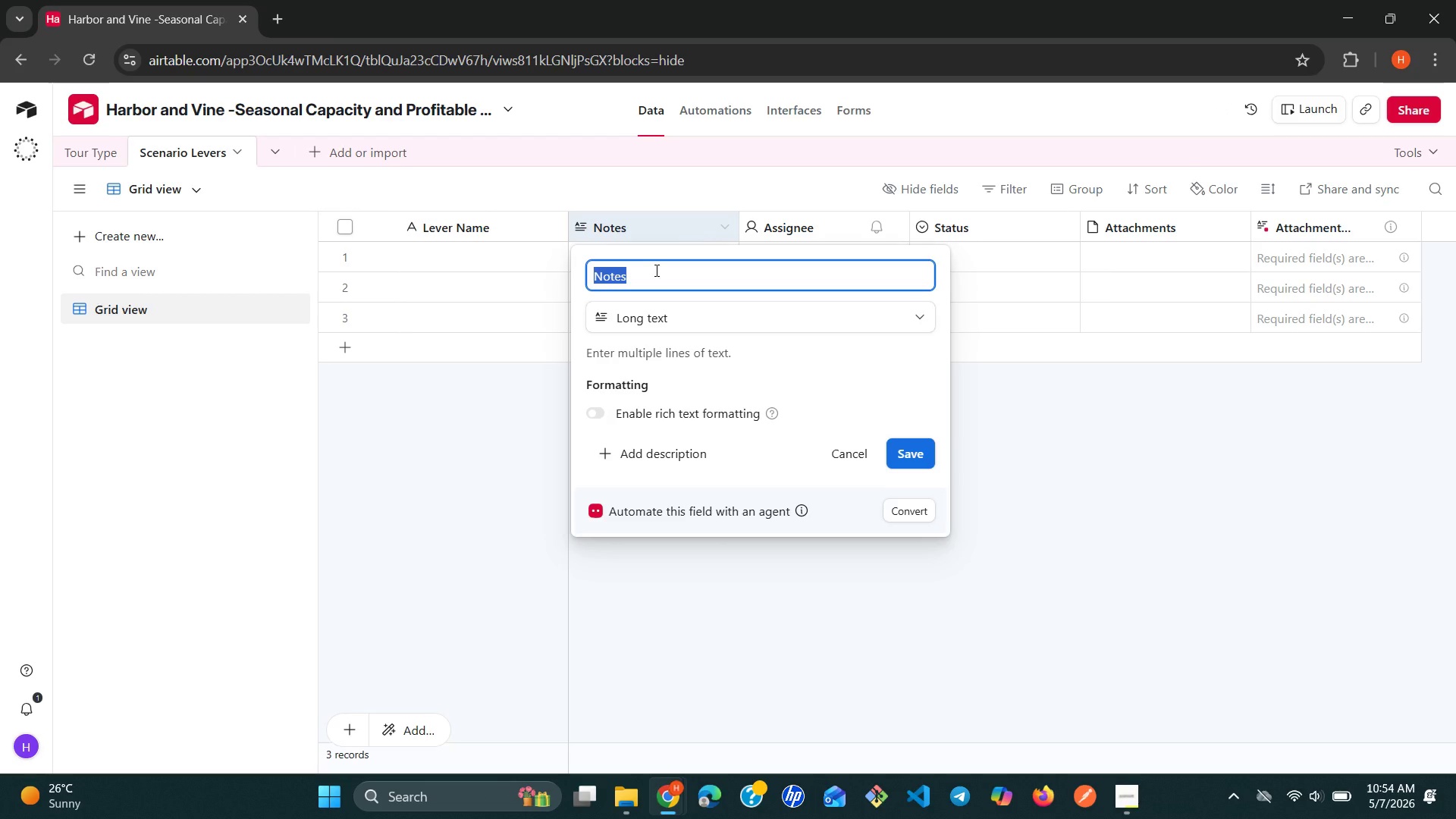 
type(value)
 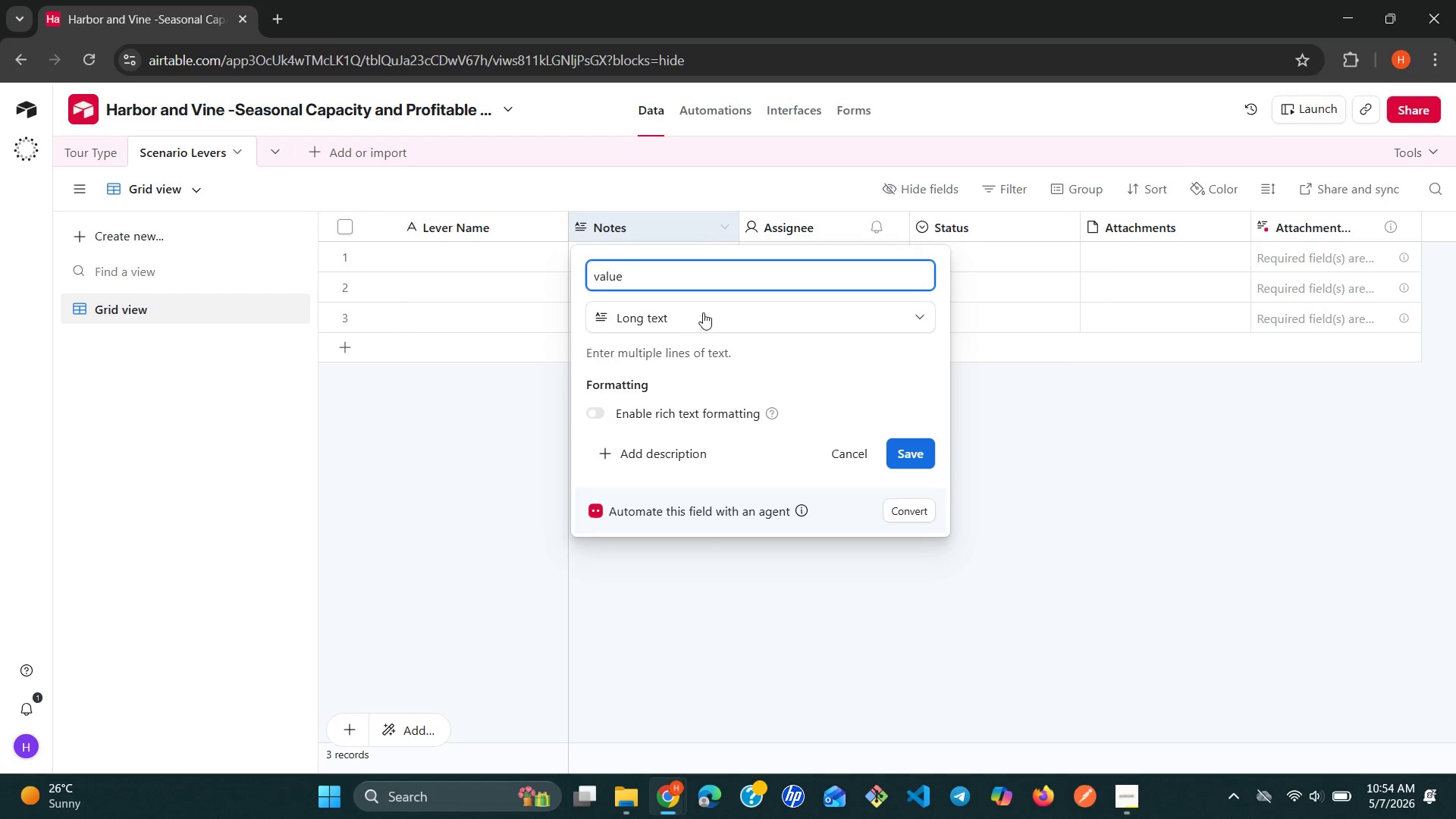 
left_click([706, 314])
 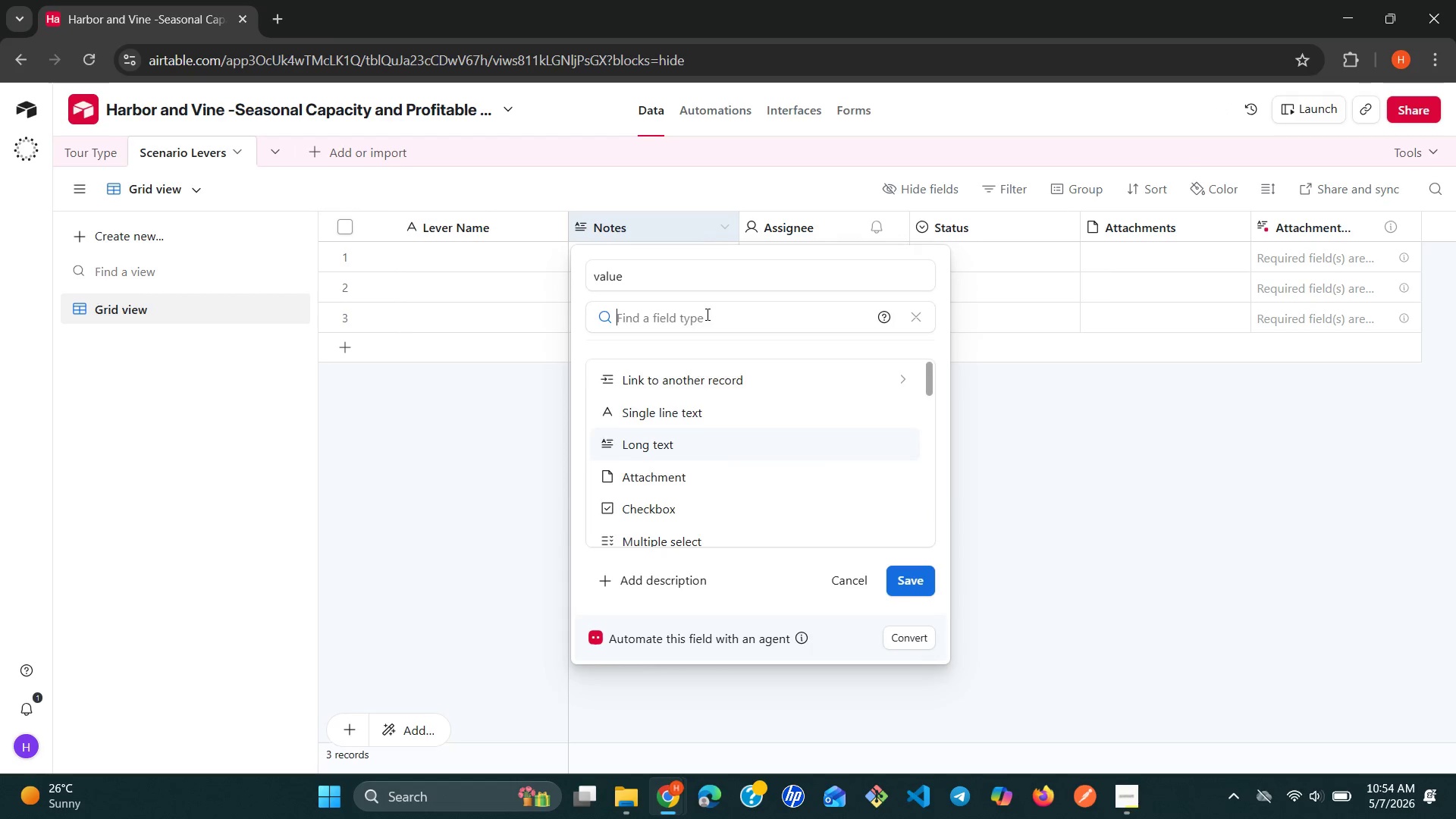 
key(N)
 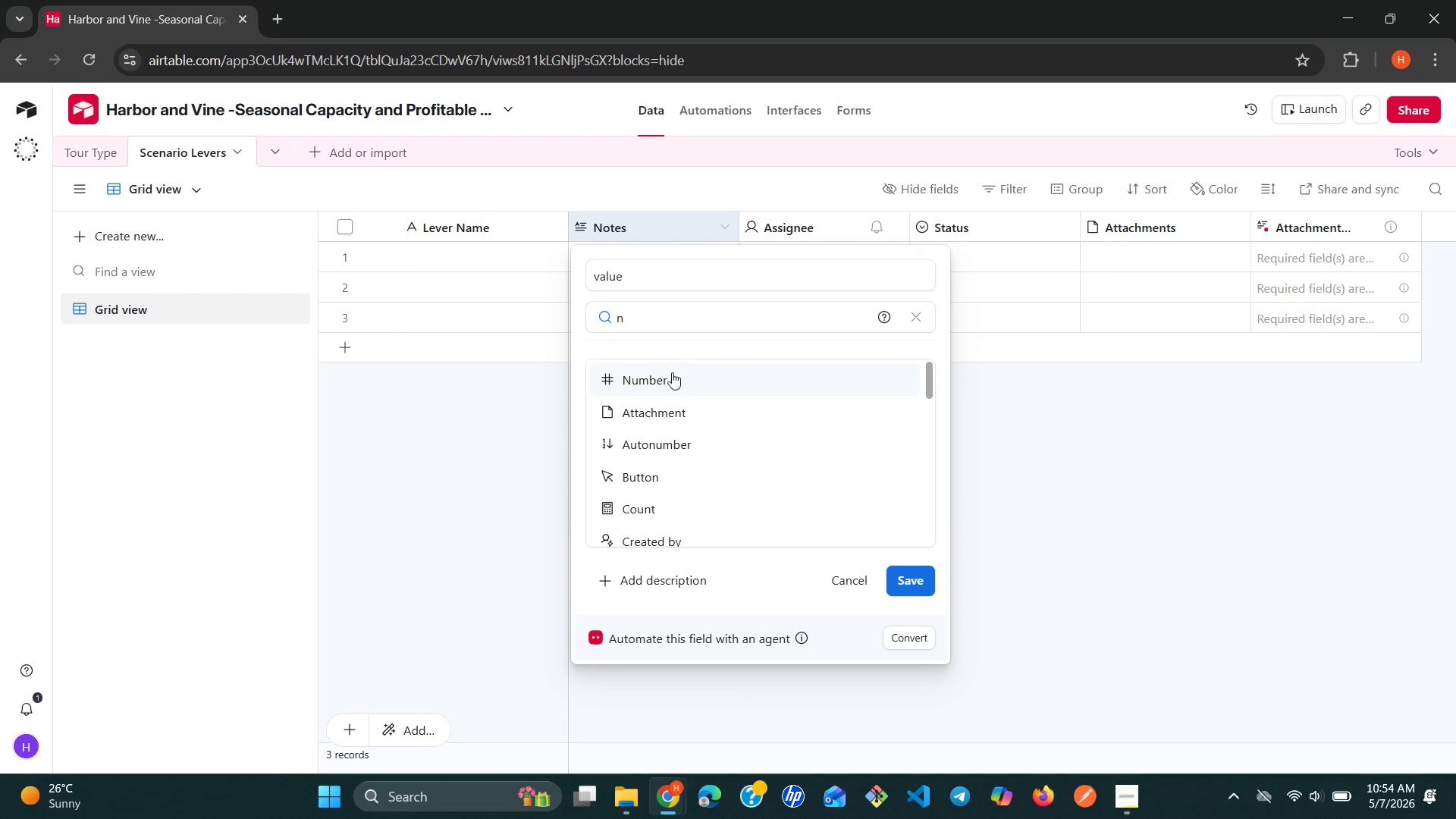 
left_click([667, 378])
 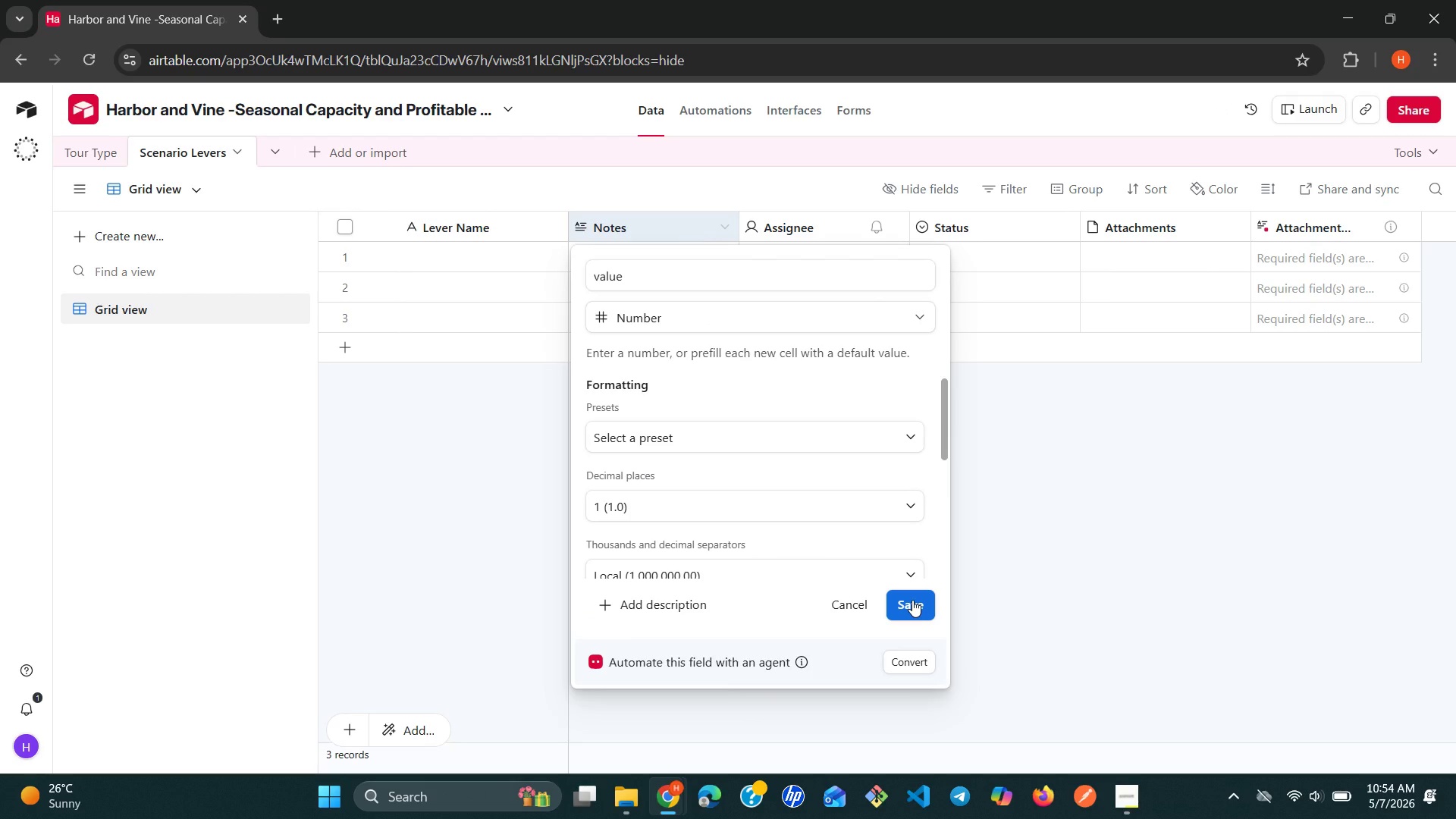 
wait(7.81)
 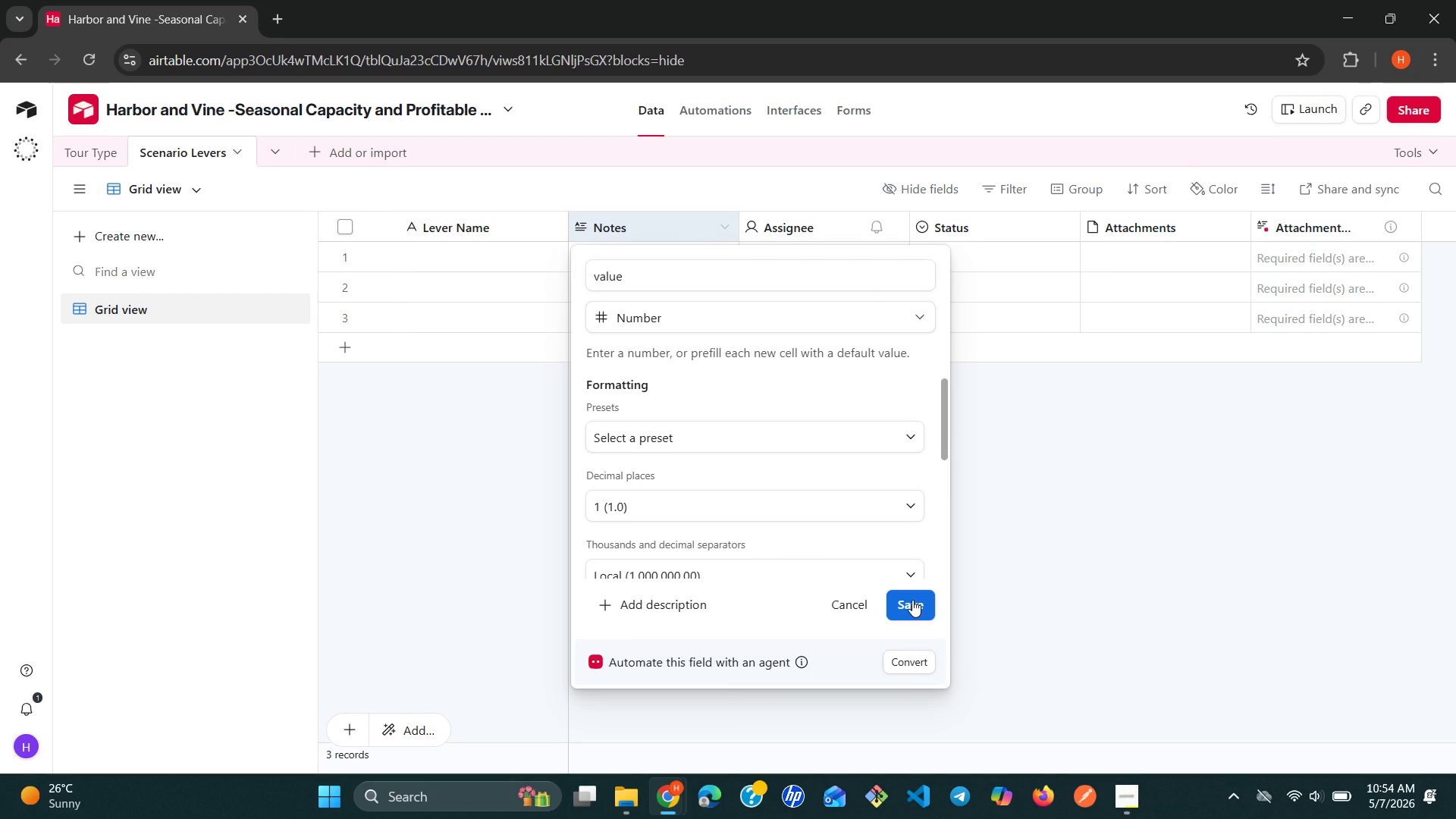 
left_click([912, 600])
 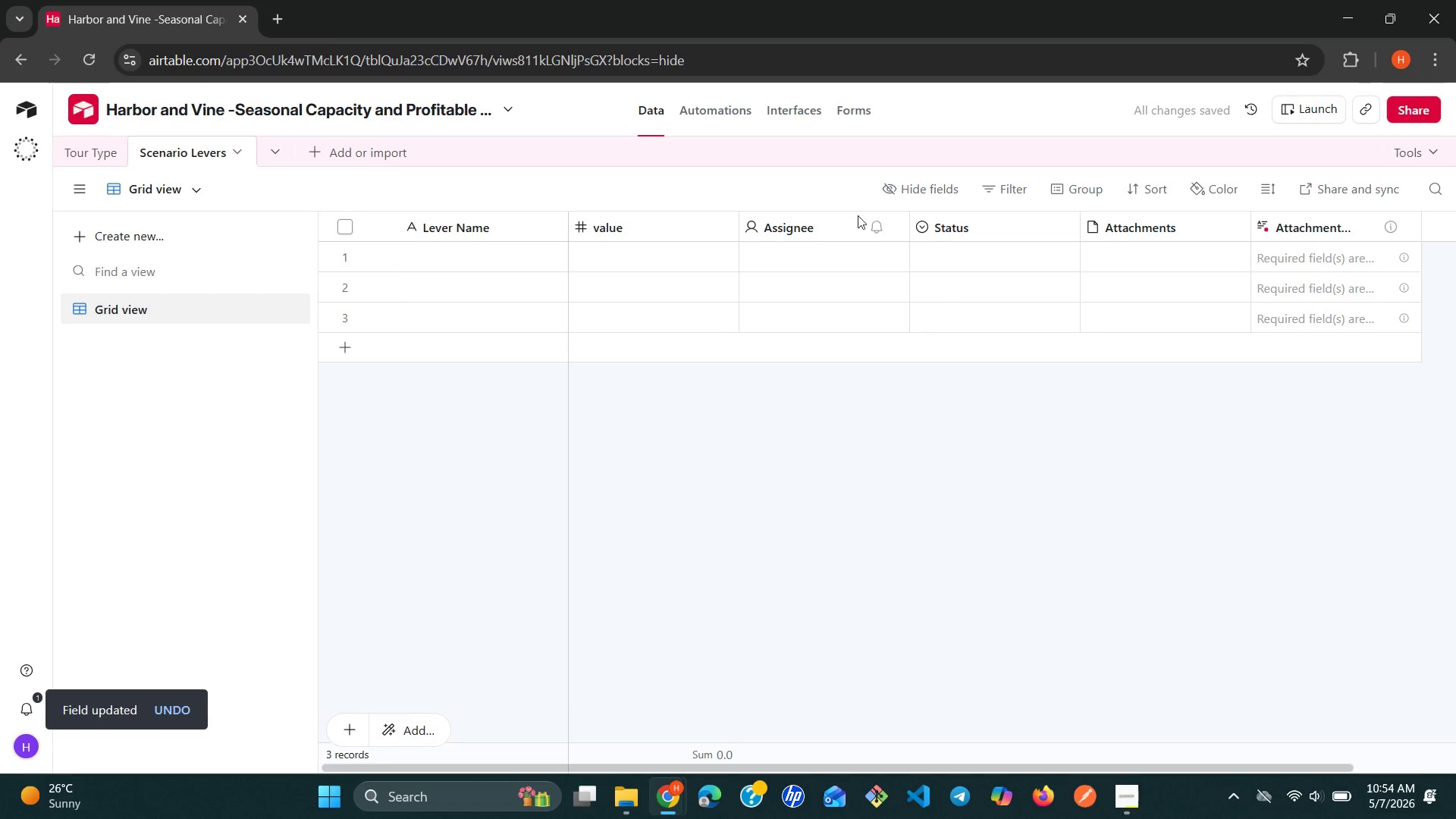 
left_click([884, 222])
 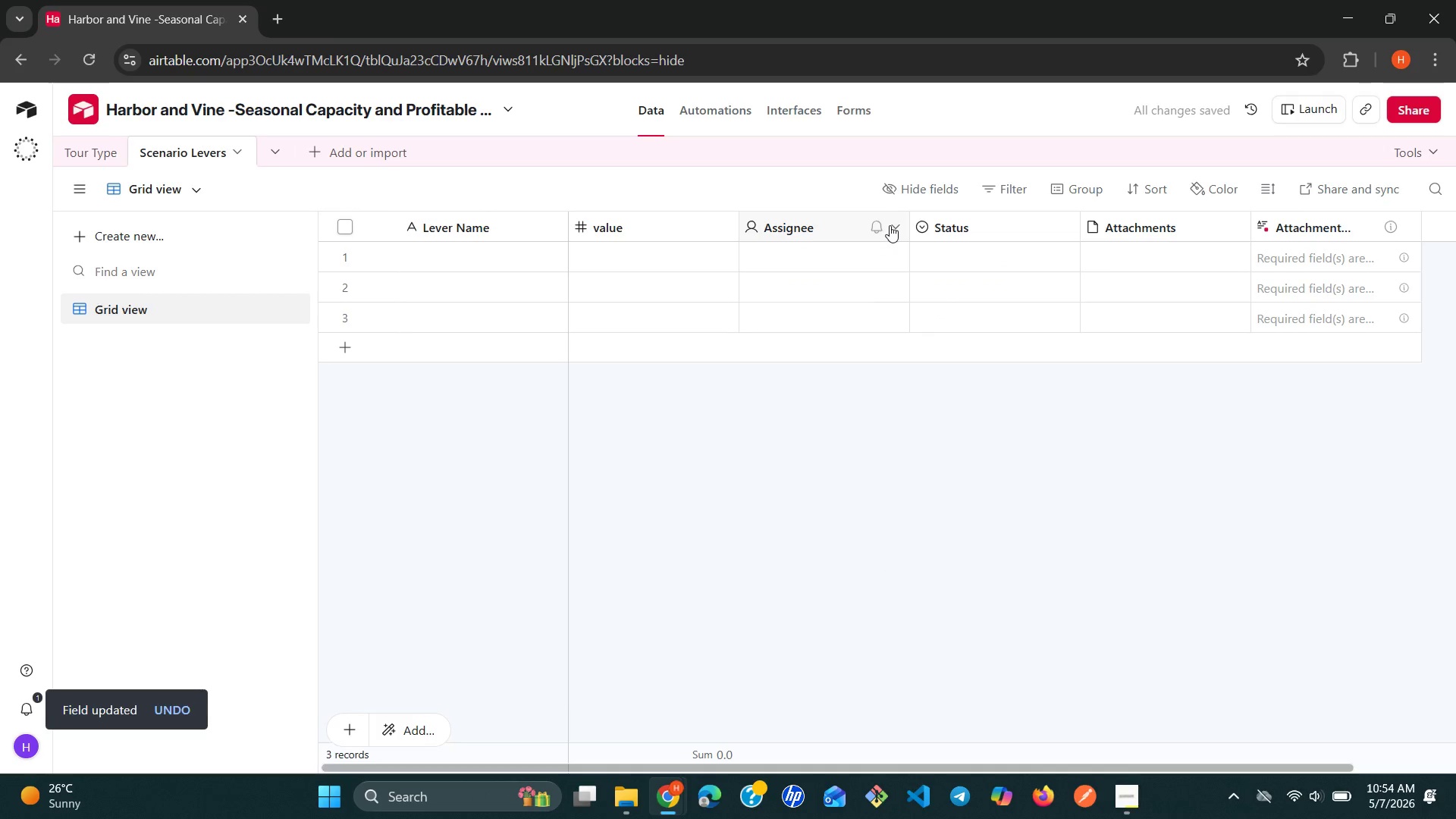 
left_click([890, 225])
 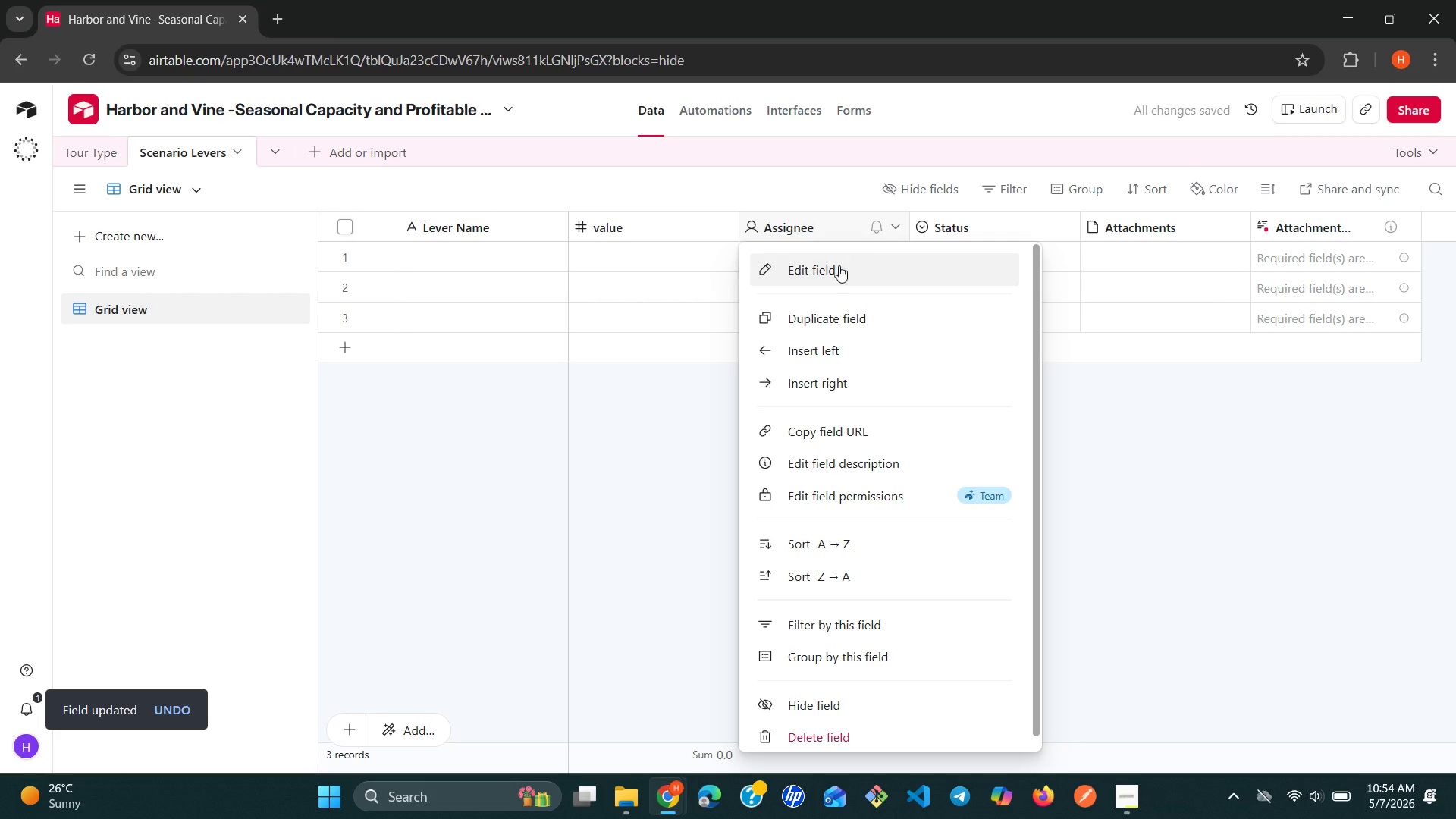 
left_click([837, 266])
 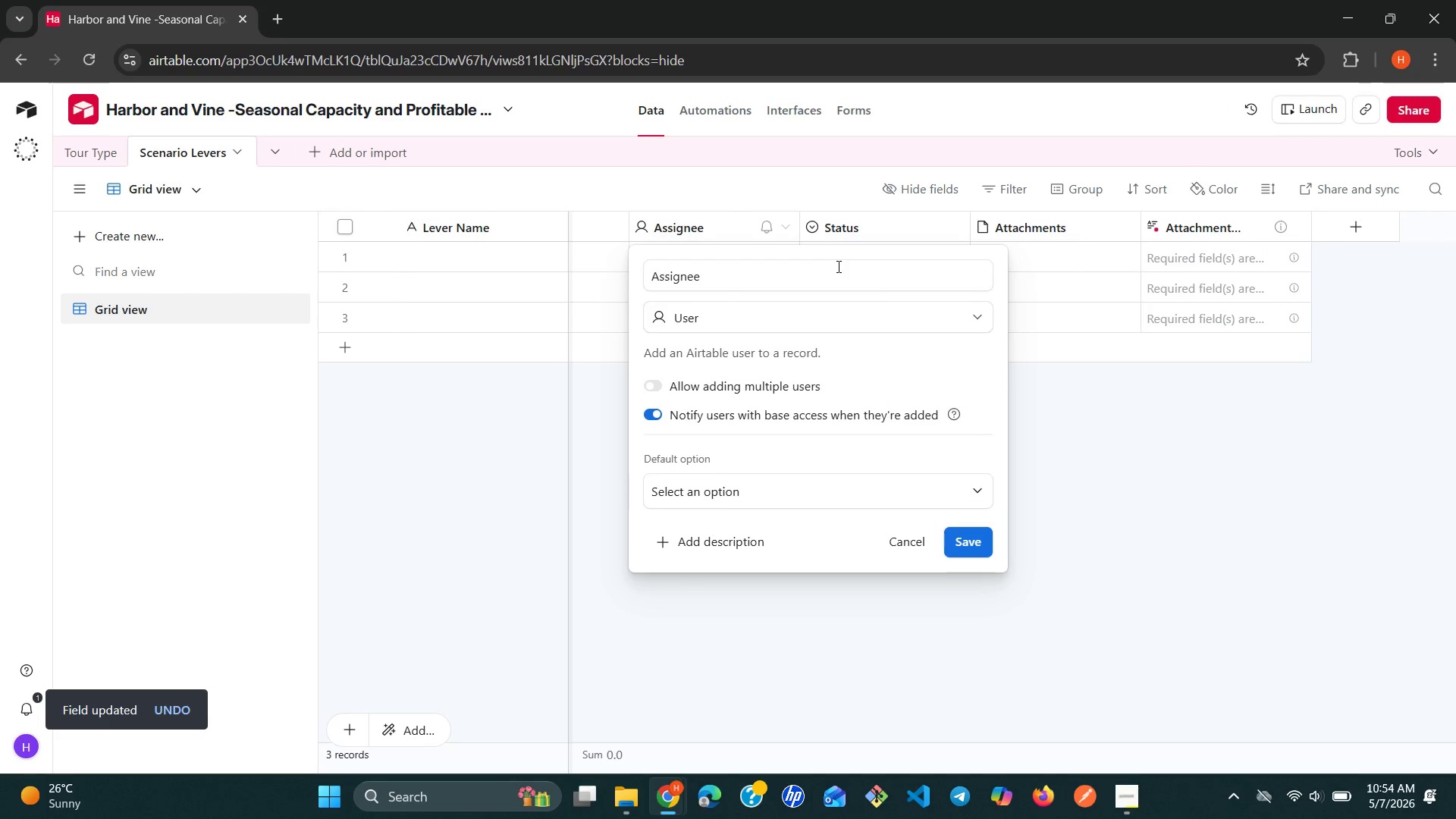 
double_click([837, 266])
 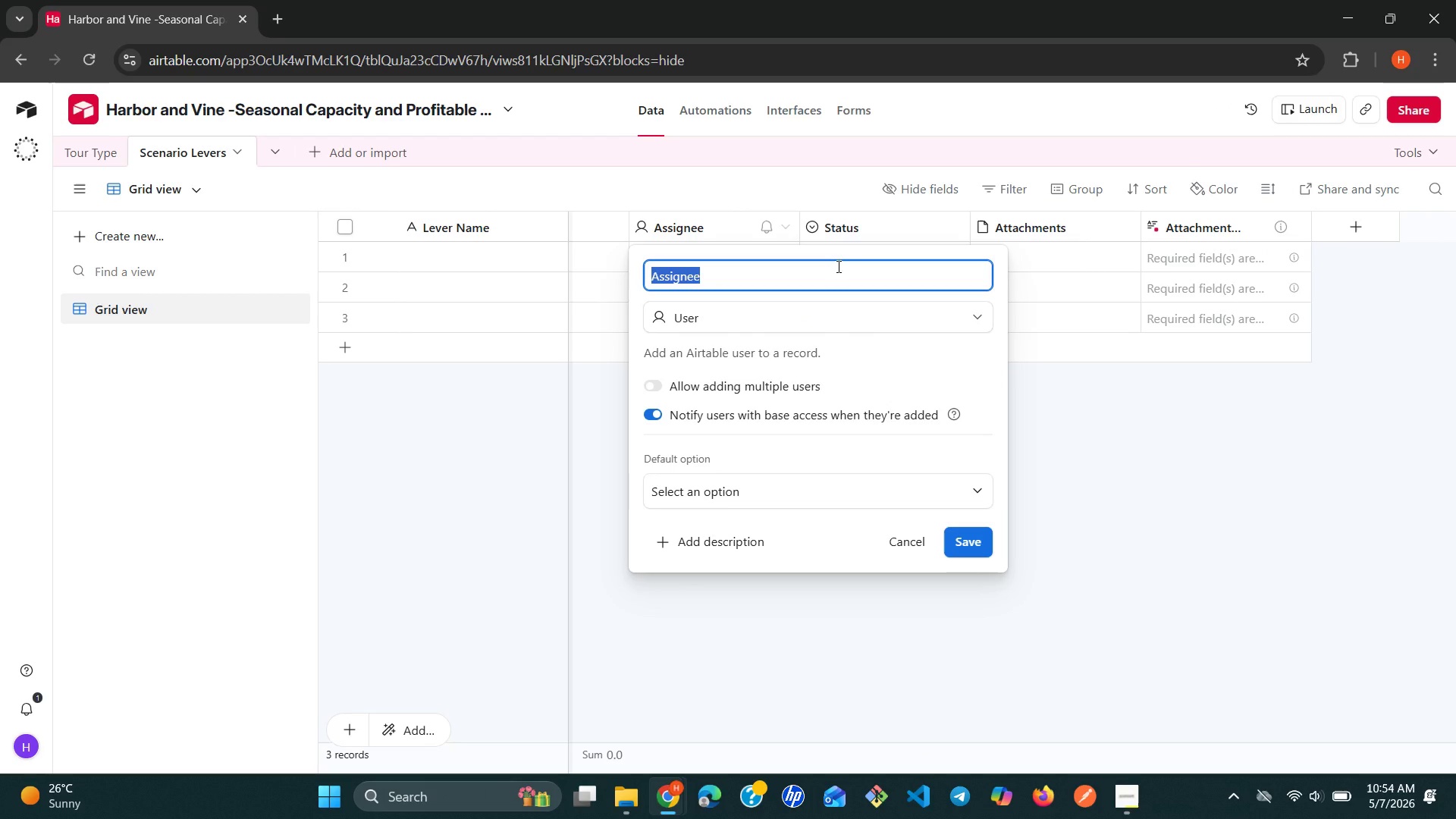 
type(Description)
 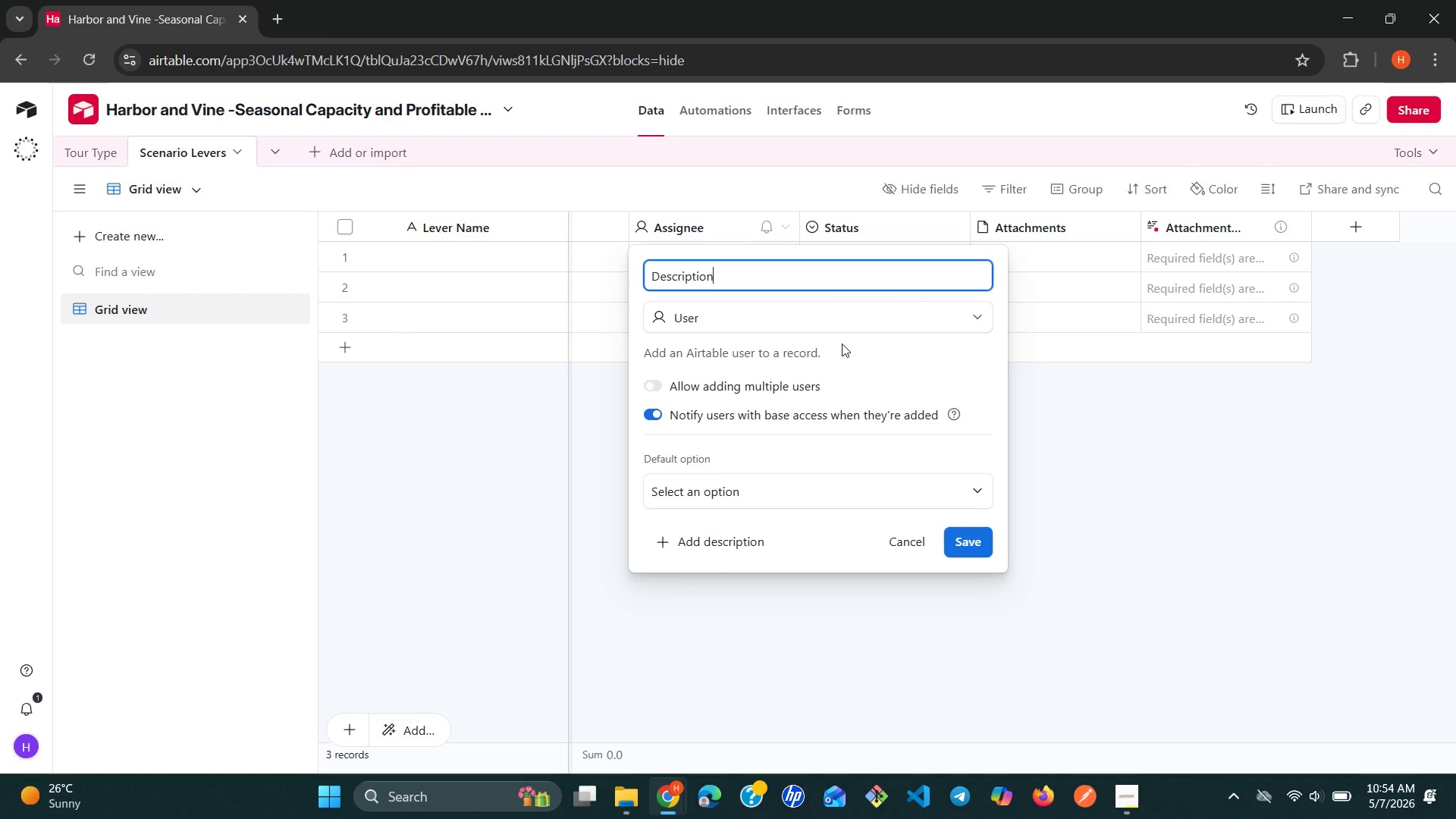 
left_click([865, 326])
 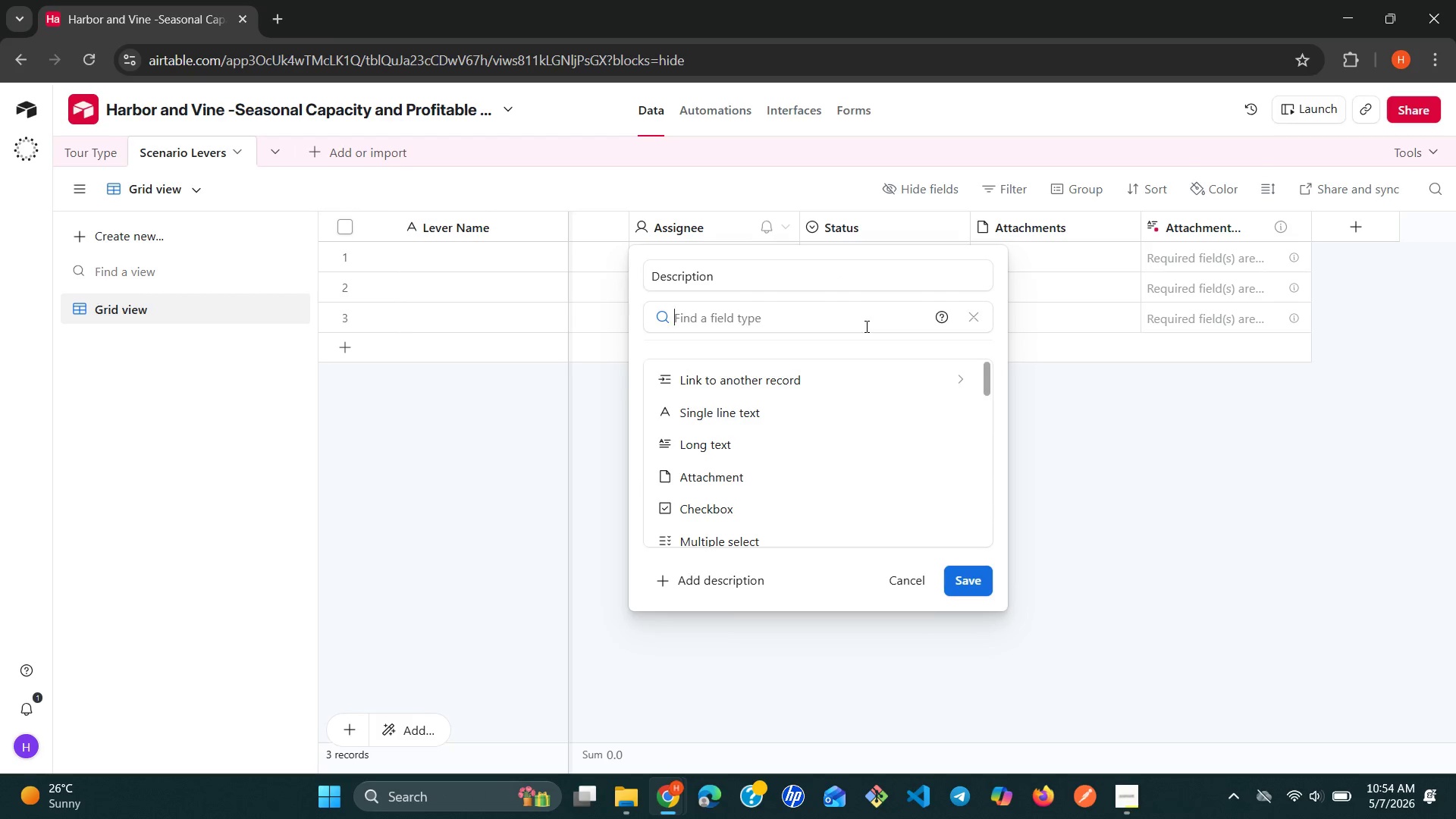 
type(lo)
 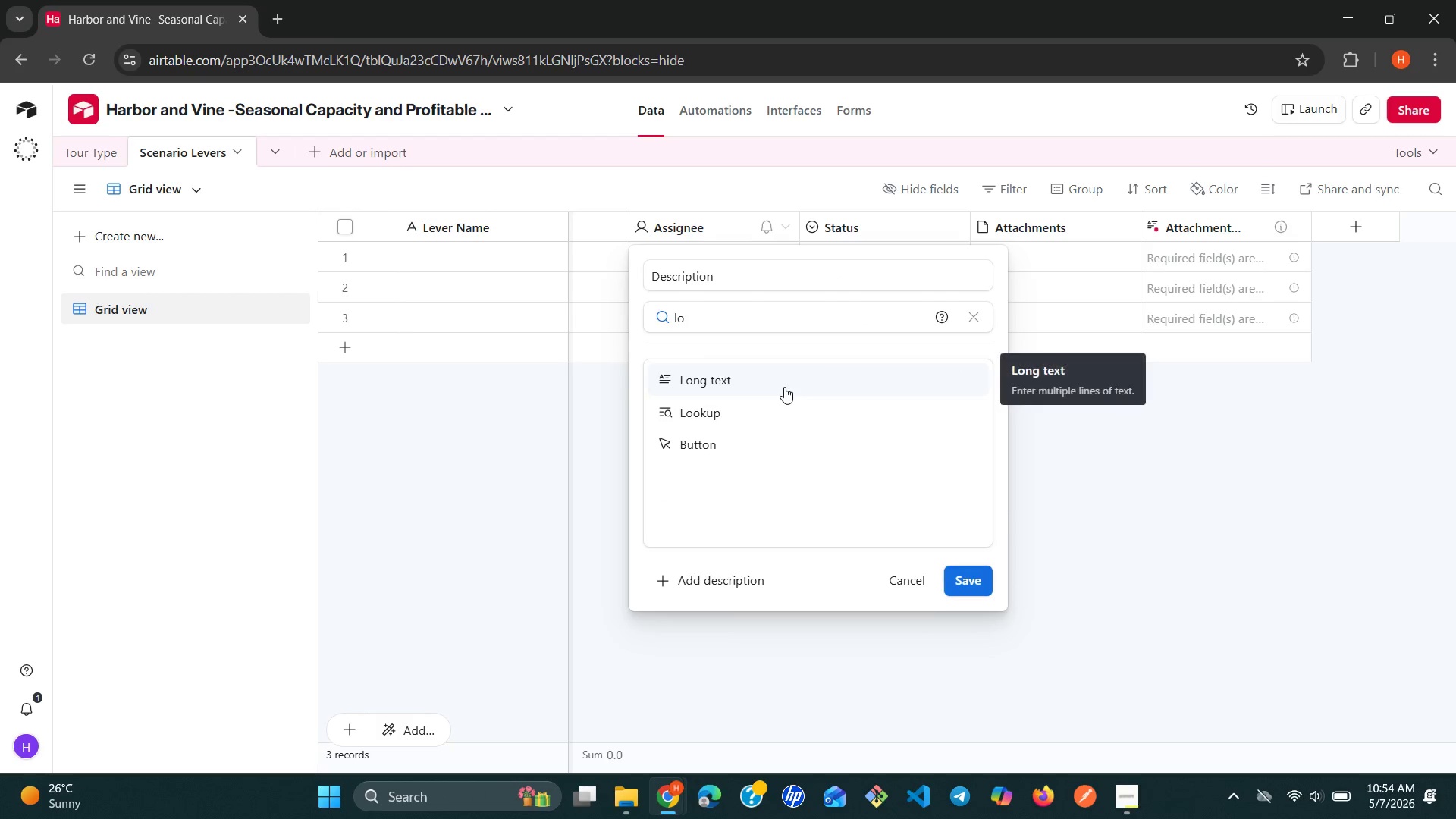 
left_click([784, 387])
 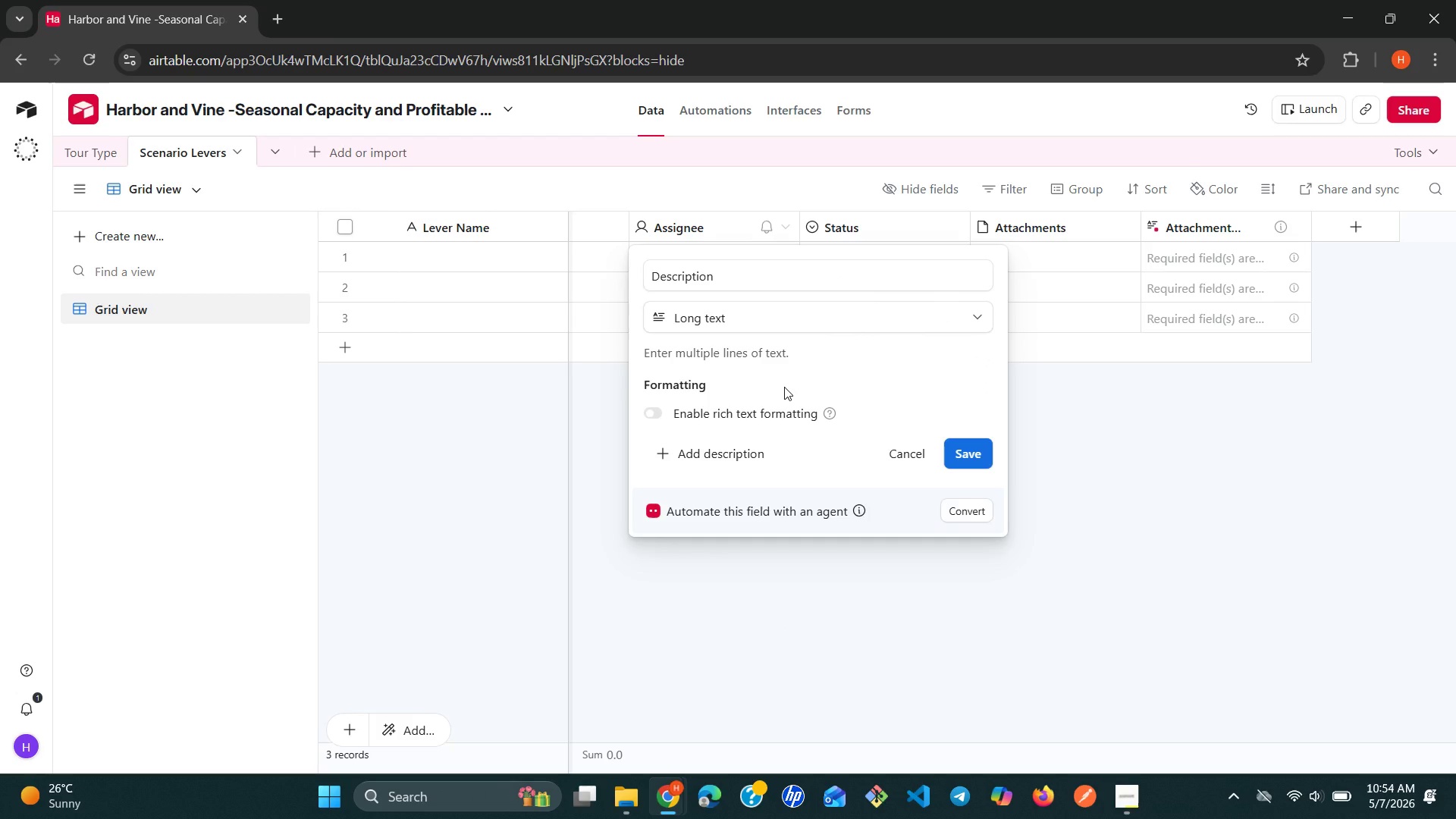 
wait(5.81)
 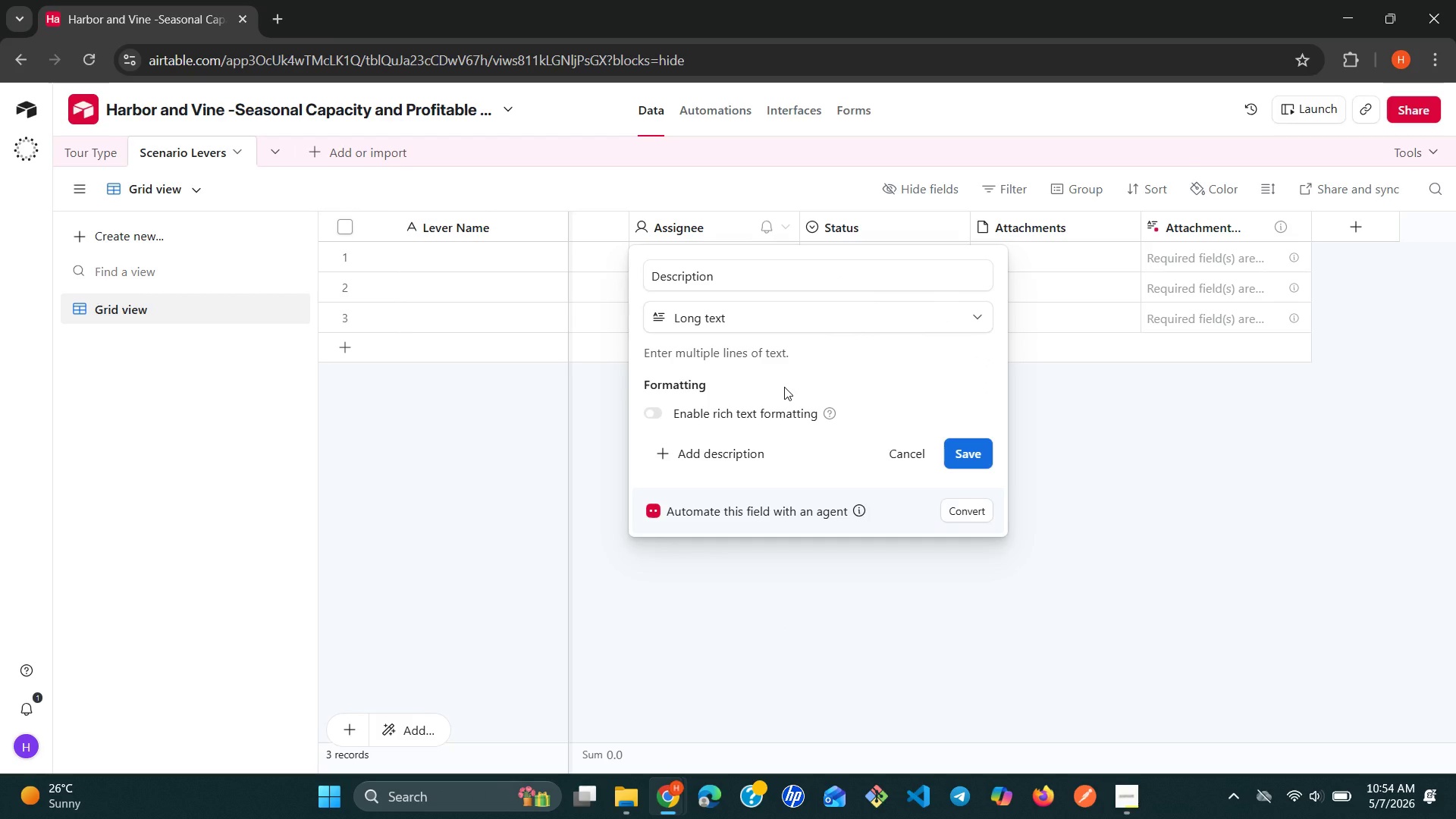 
left_click([958, 448])
 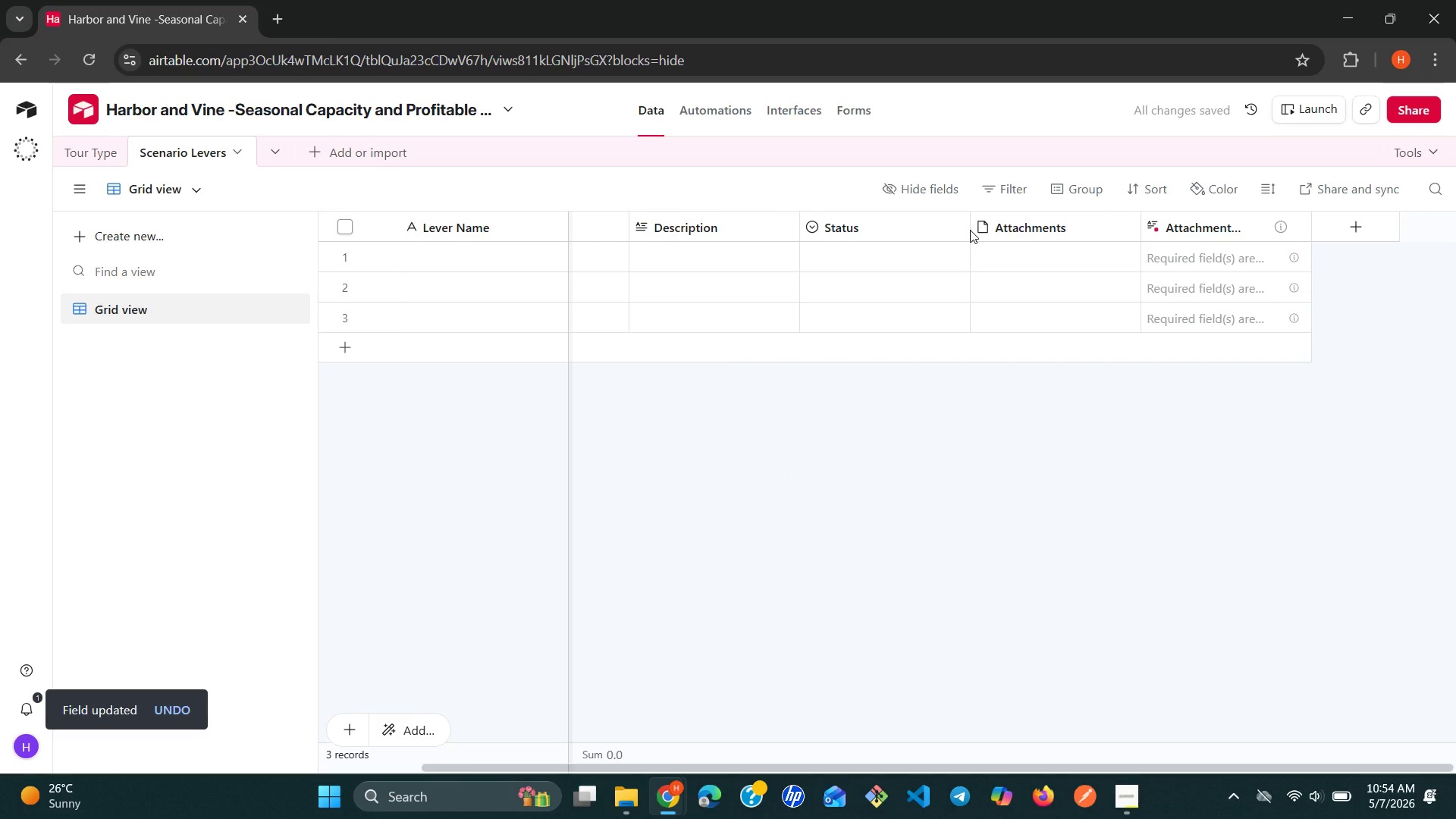 
wait(6.44)
 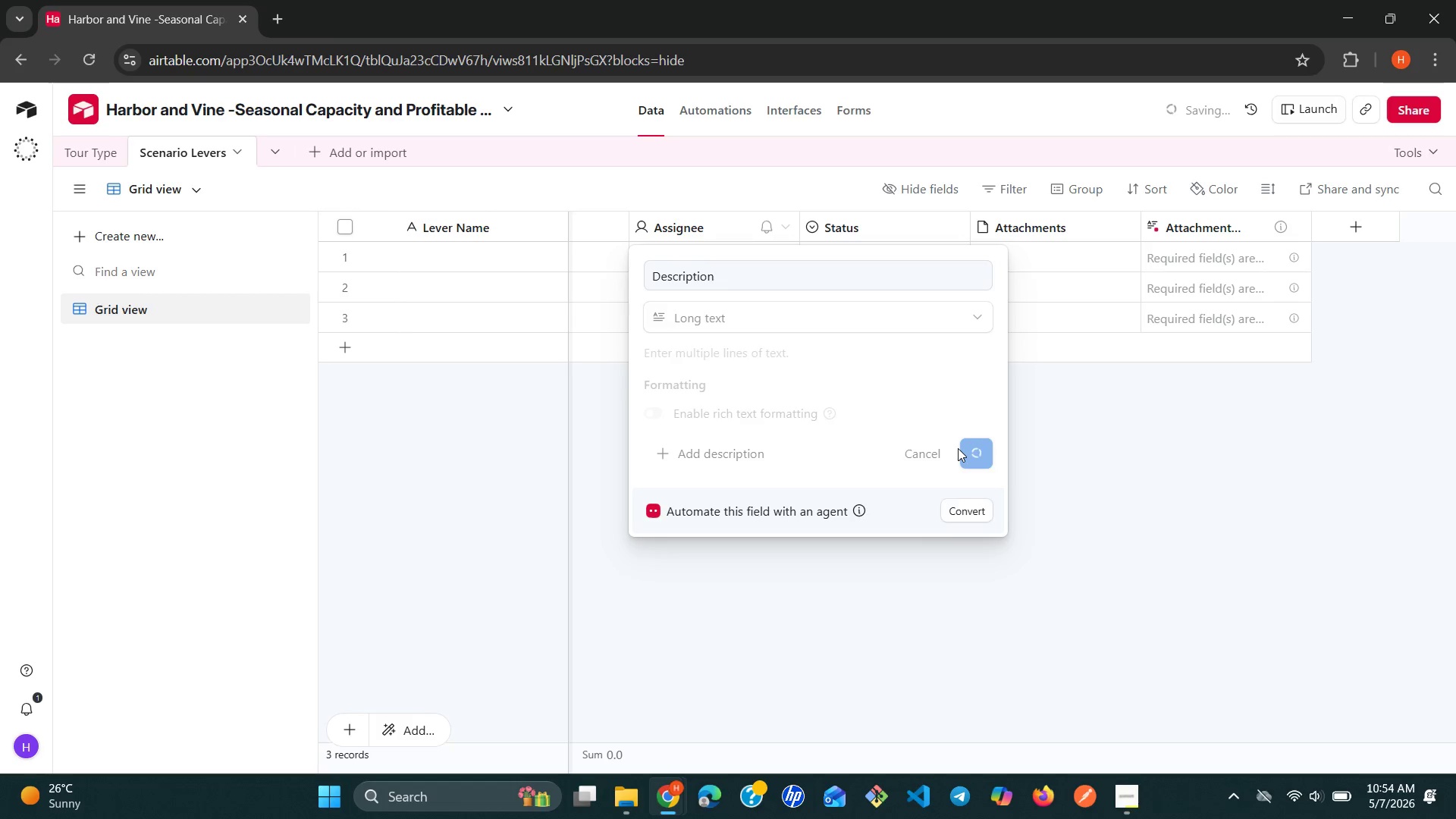 
left_click([952, 224])
 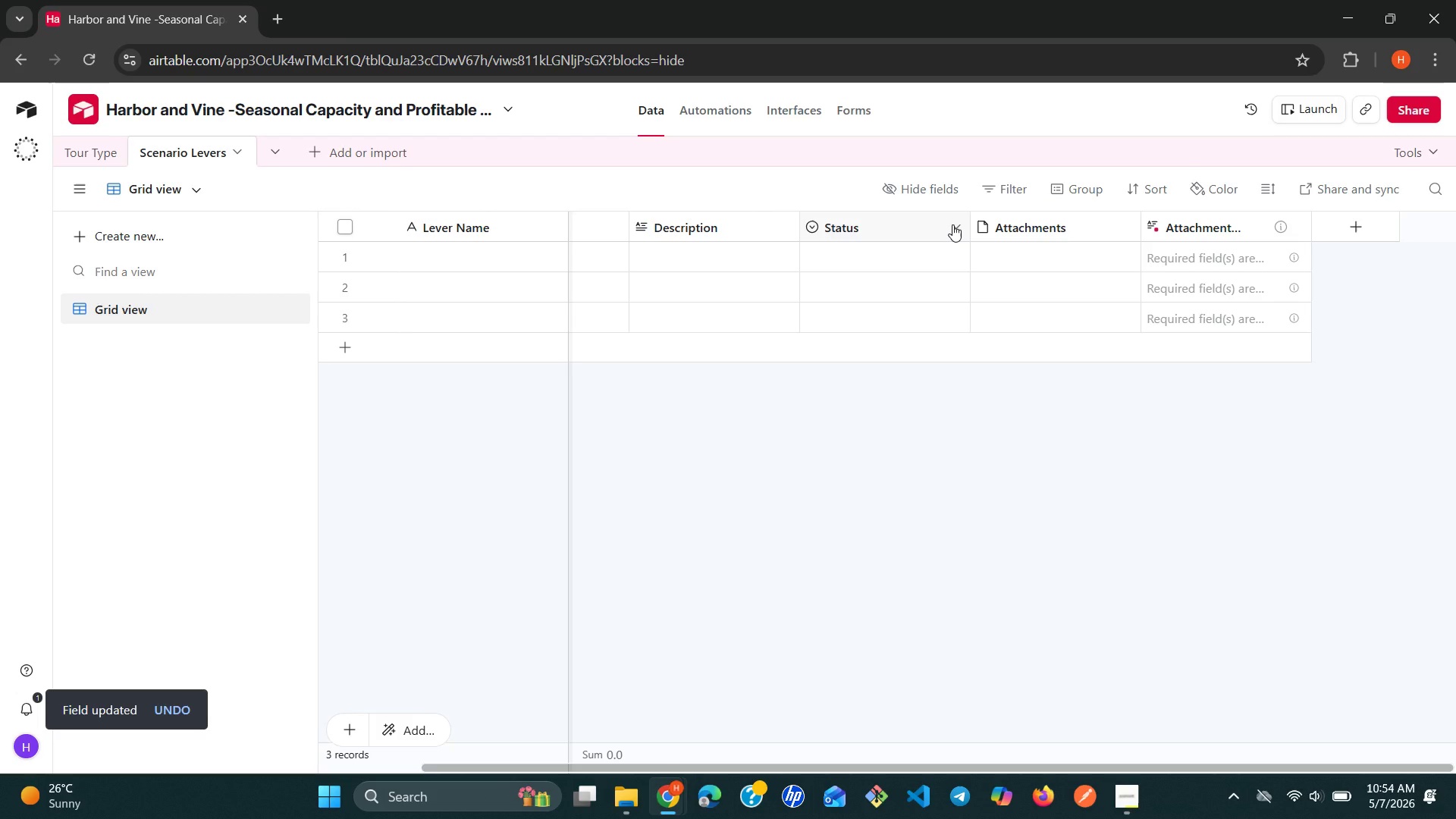 
right_click([952, 224])
 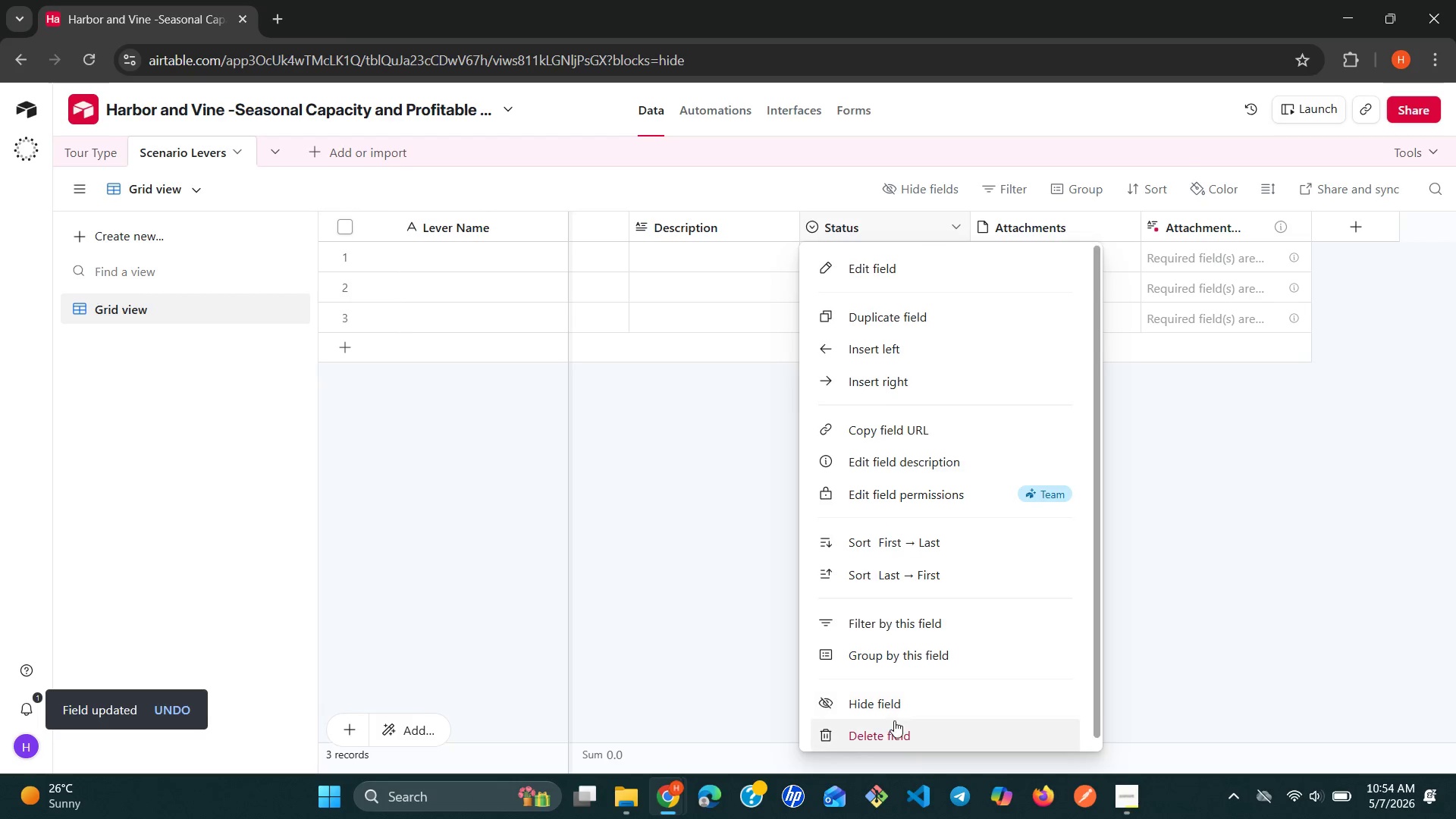 
left_click([894, 720])
 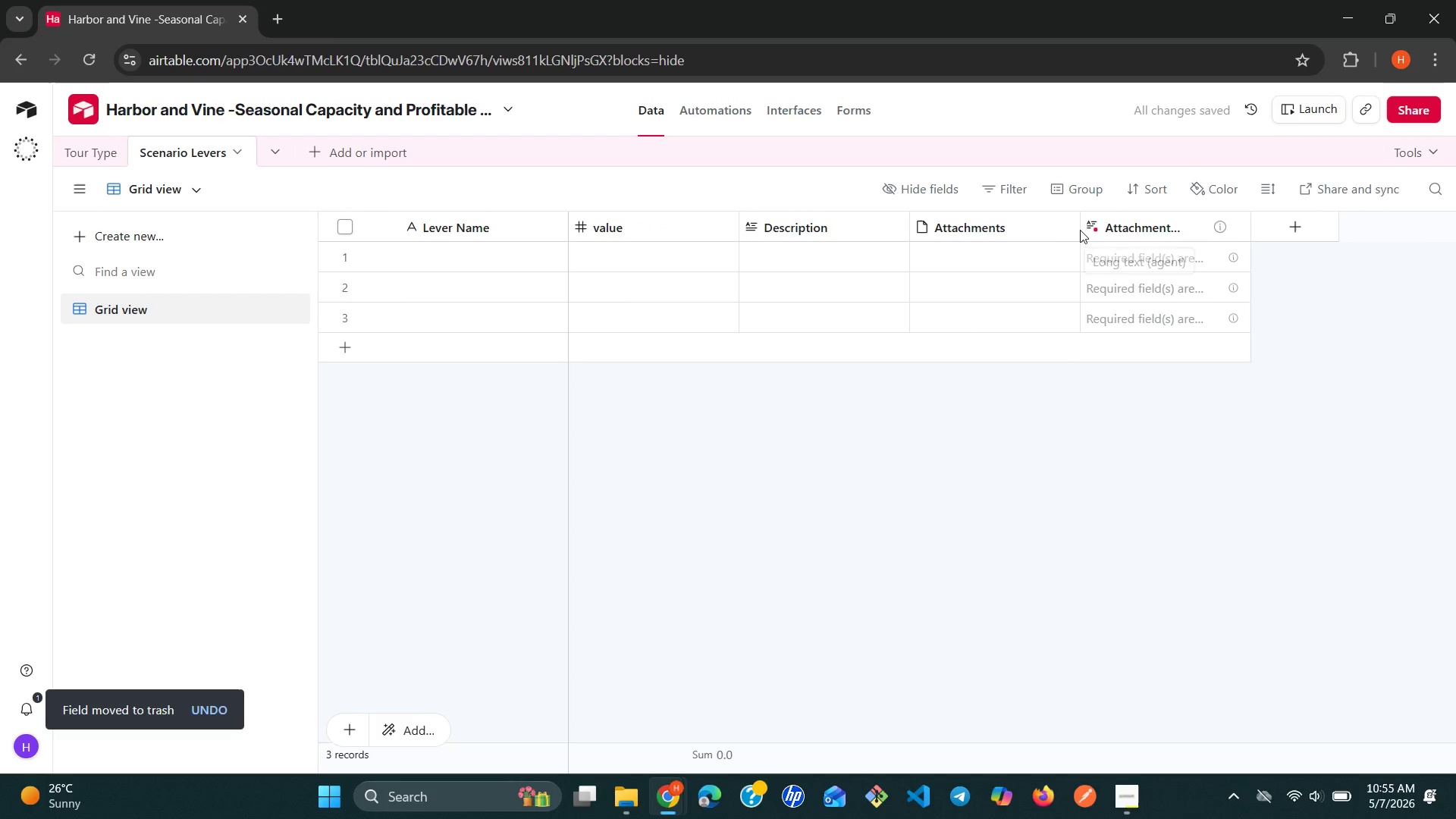 
right_click([1075, 230])
 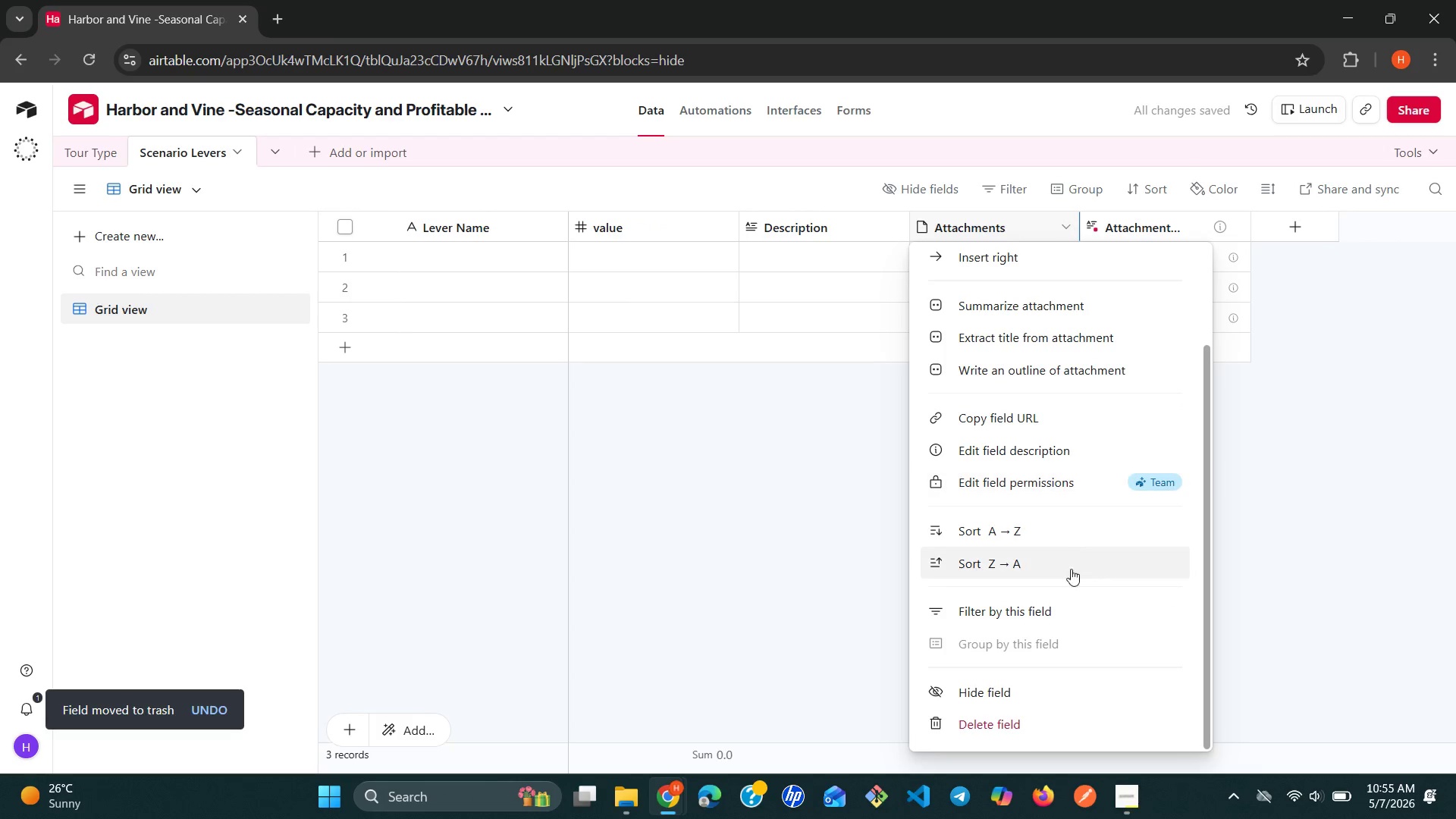 
left_click([1005, 724])
 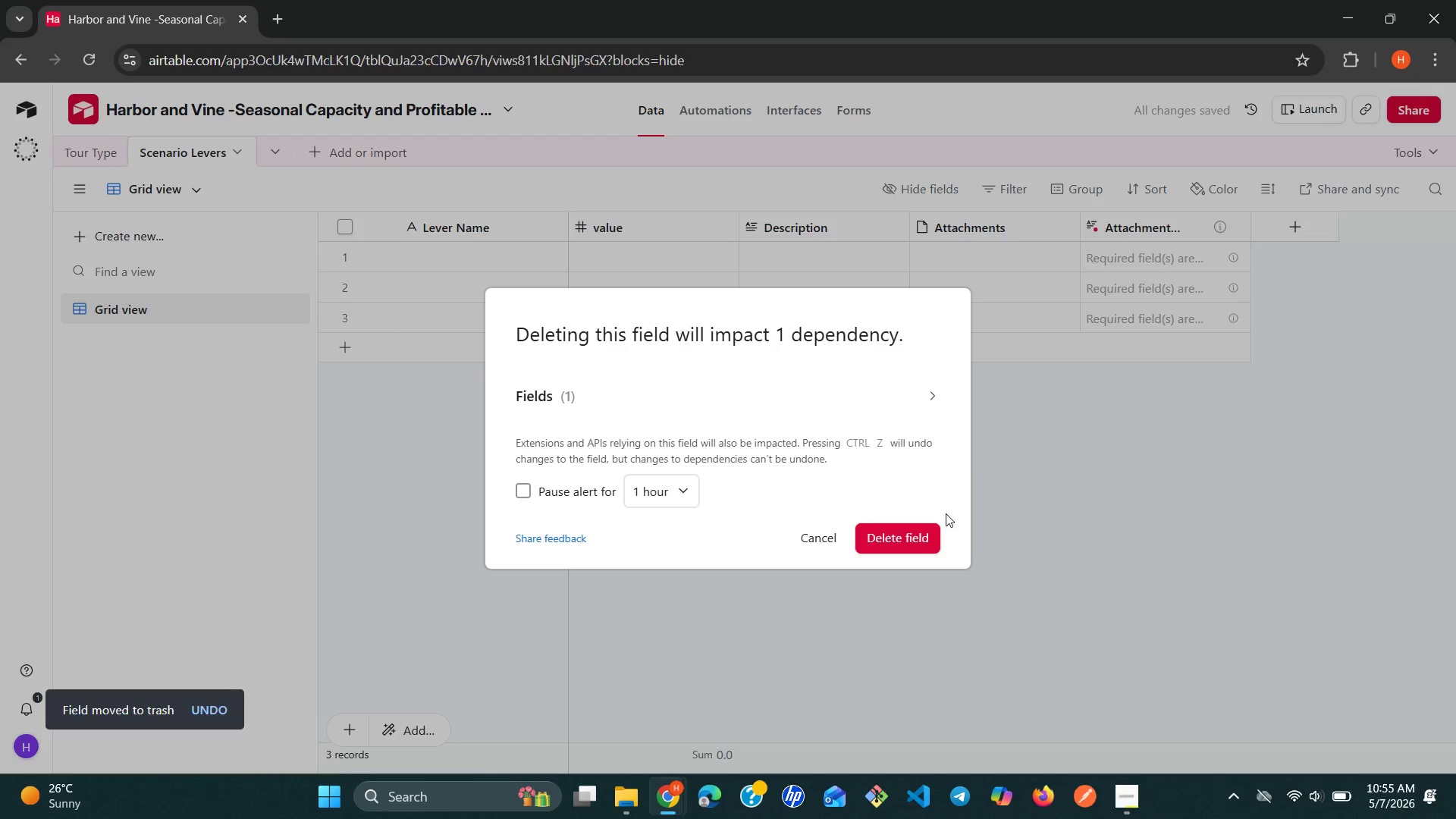 
left_click([913, 540])
 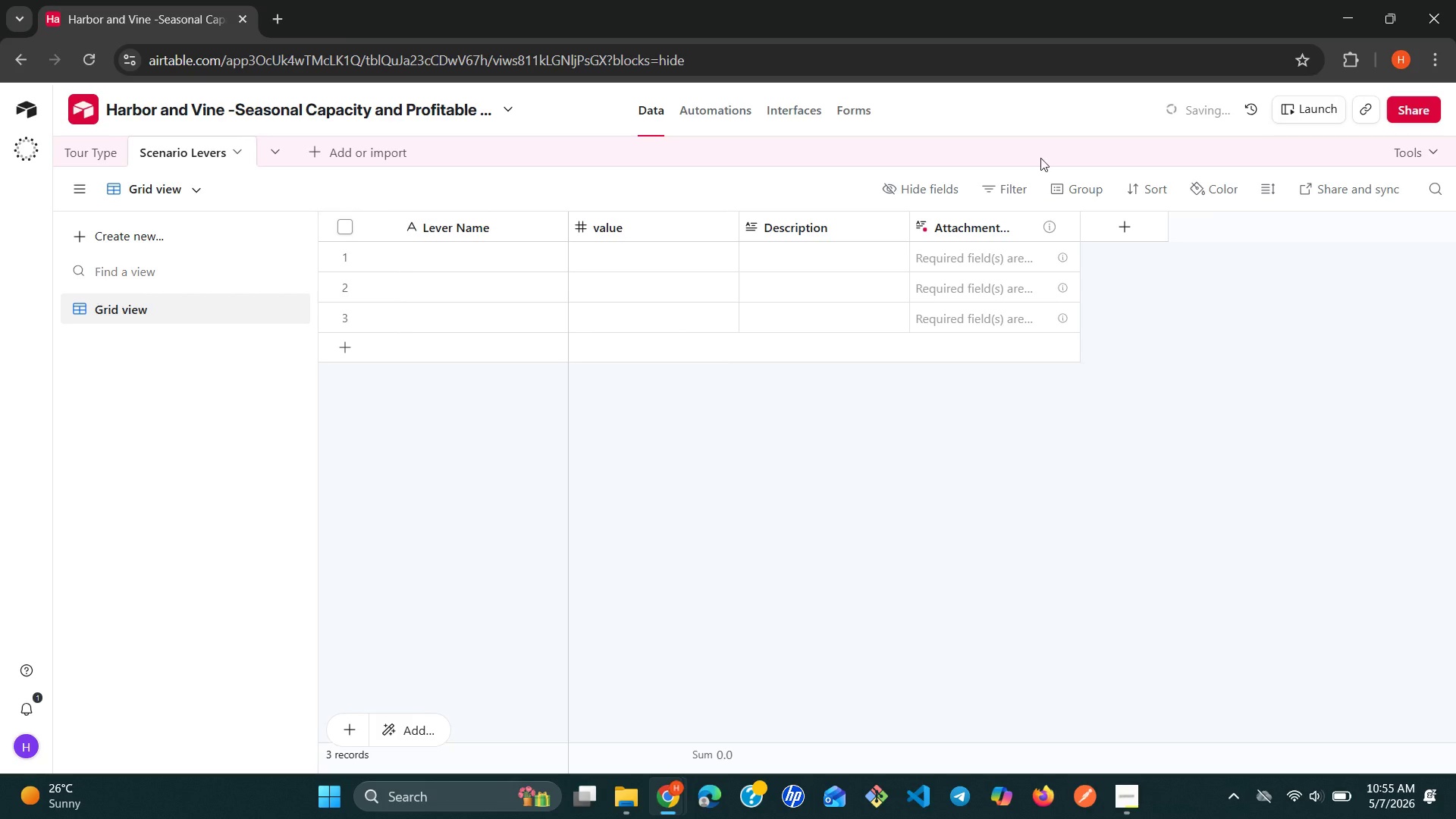 
right_click([1061, 224])
 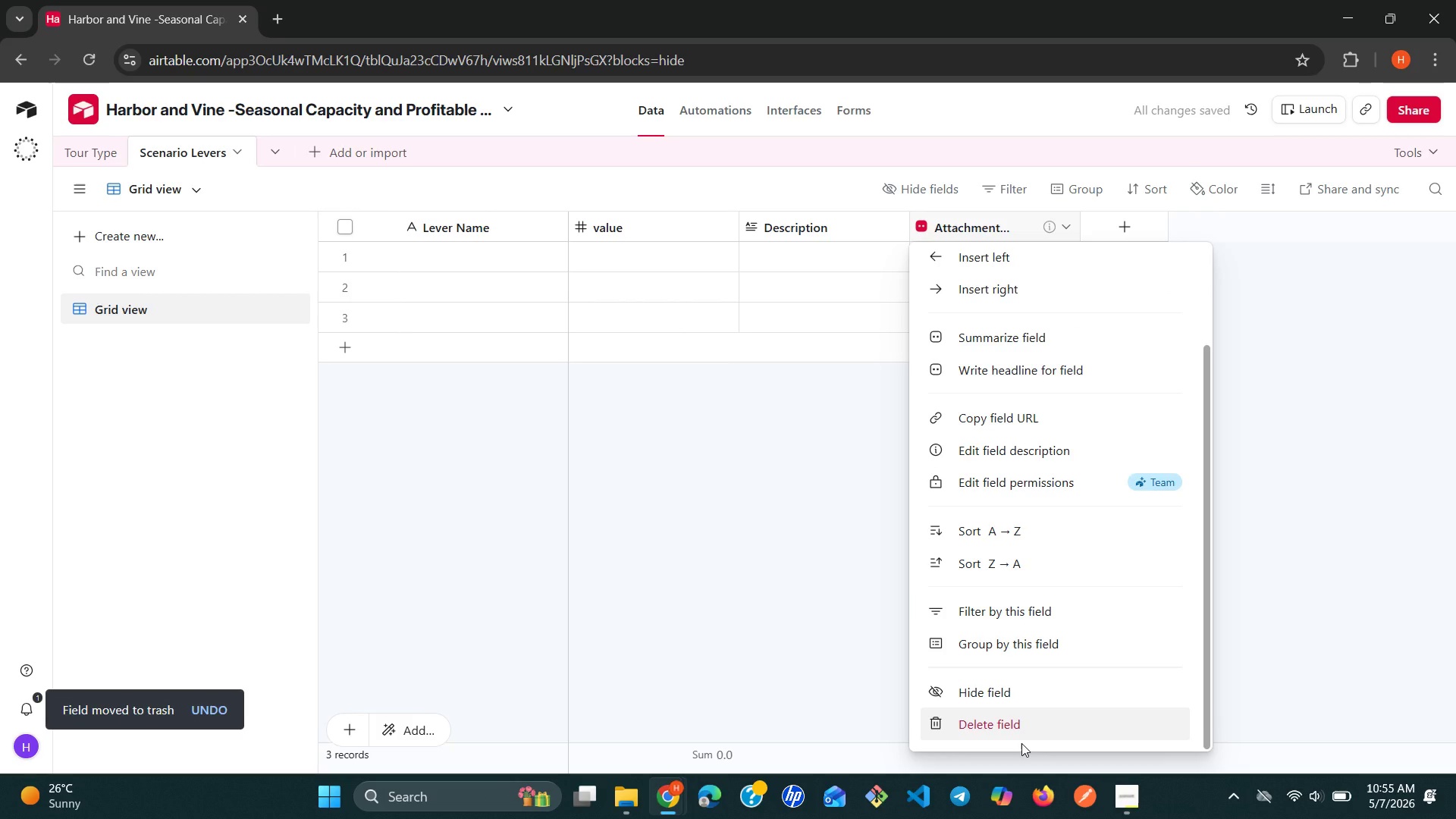 
left_click([1037, 732])
 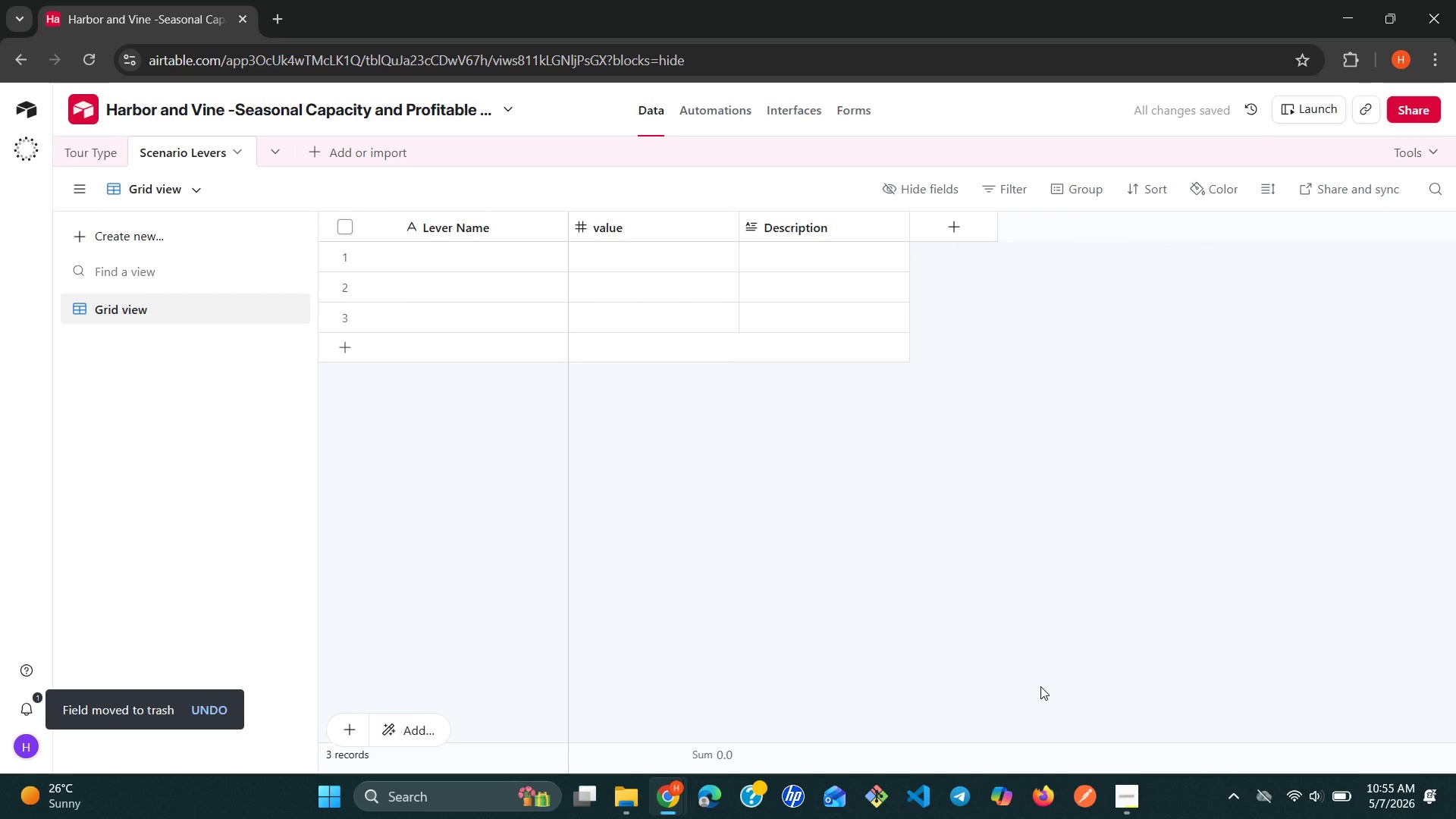 
wait(9.23)
 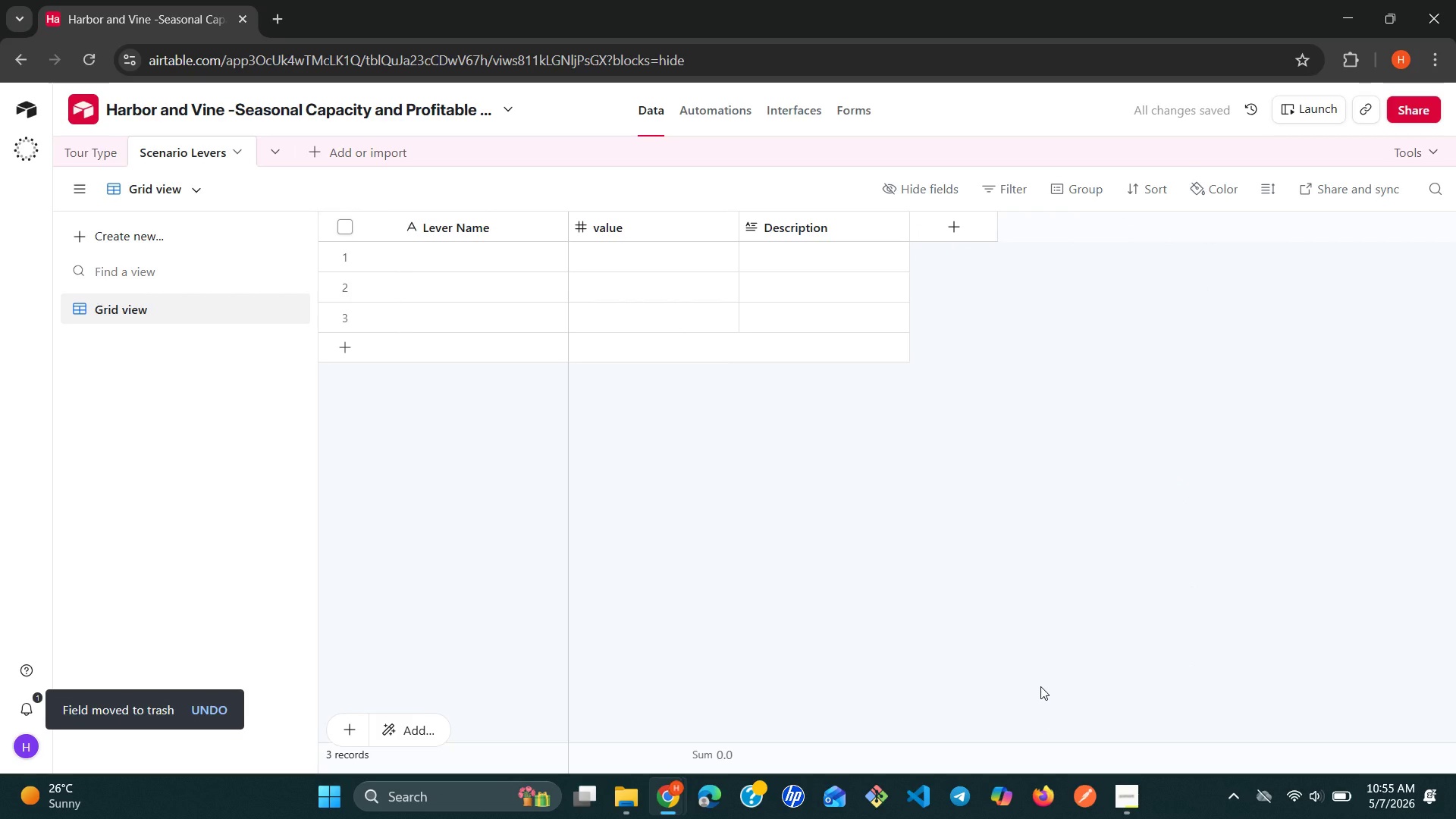 
left_click([446, 250])
 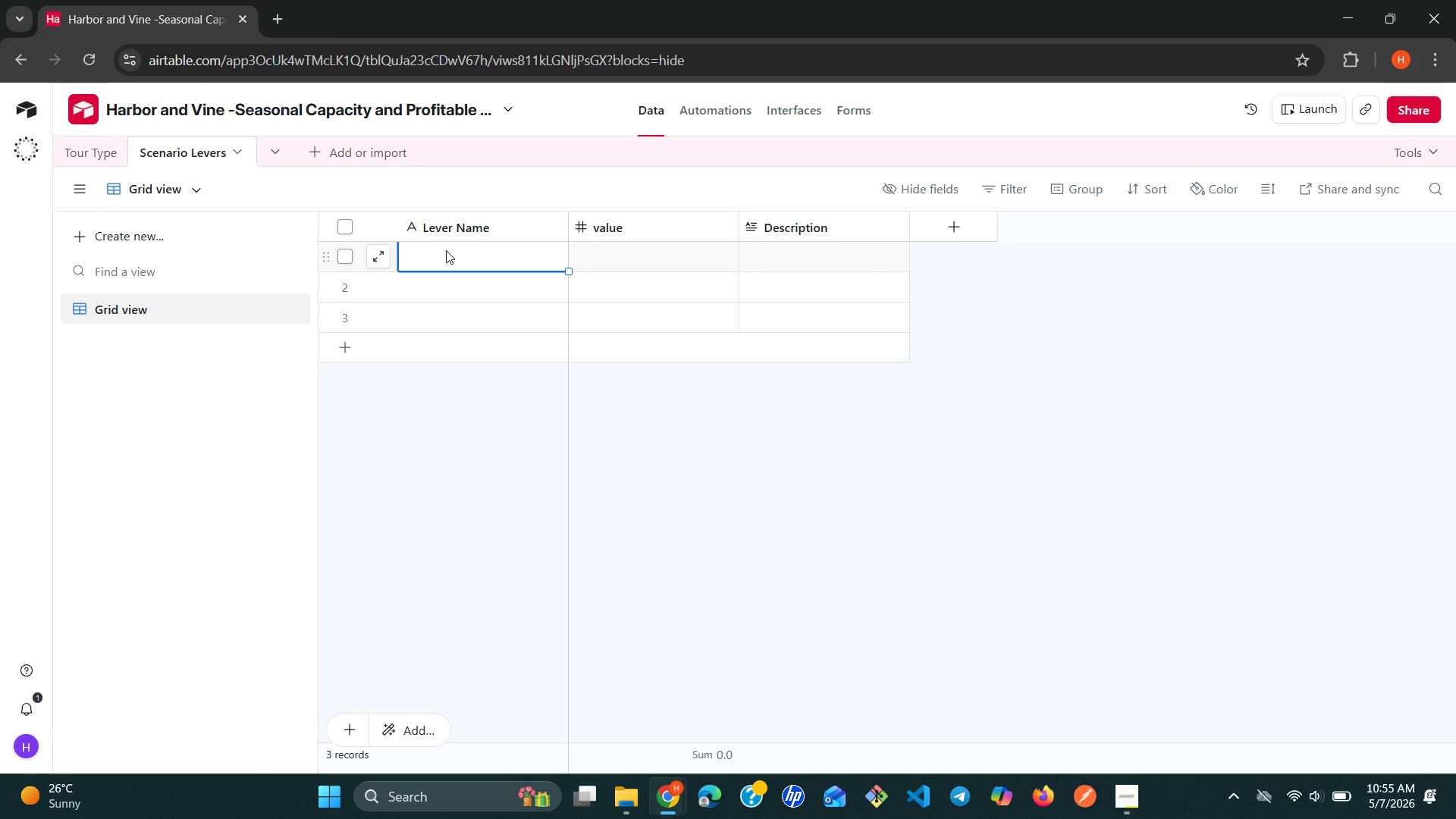 
type(Expected )
 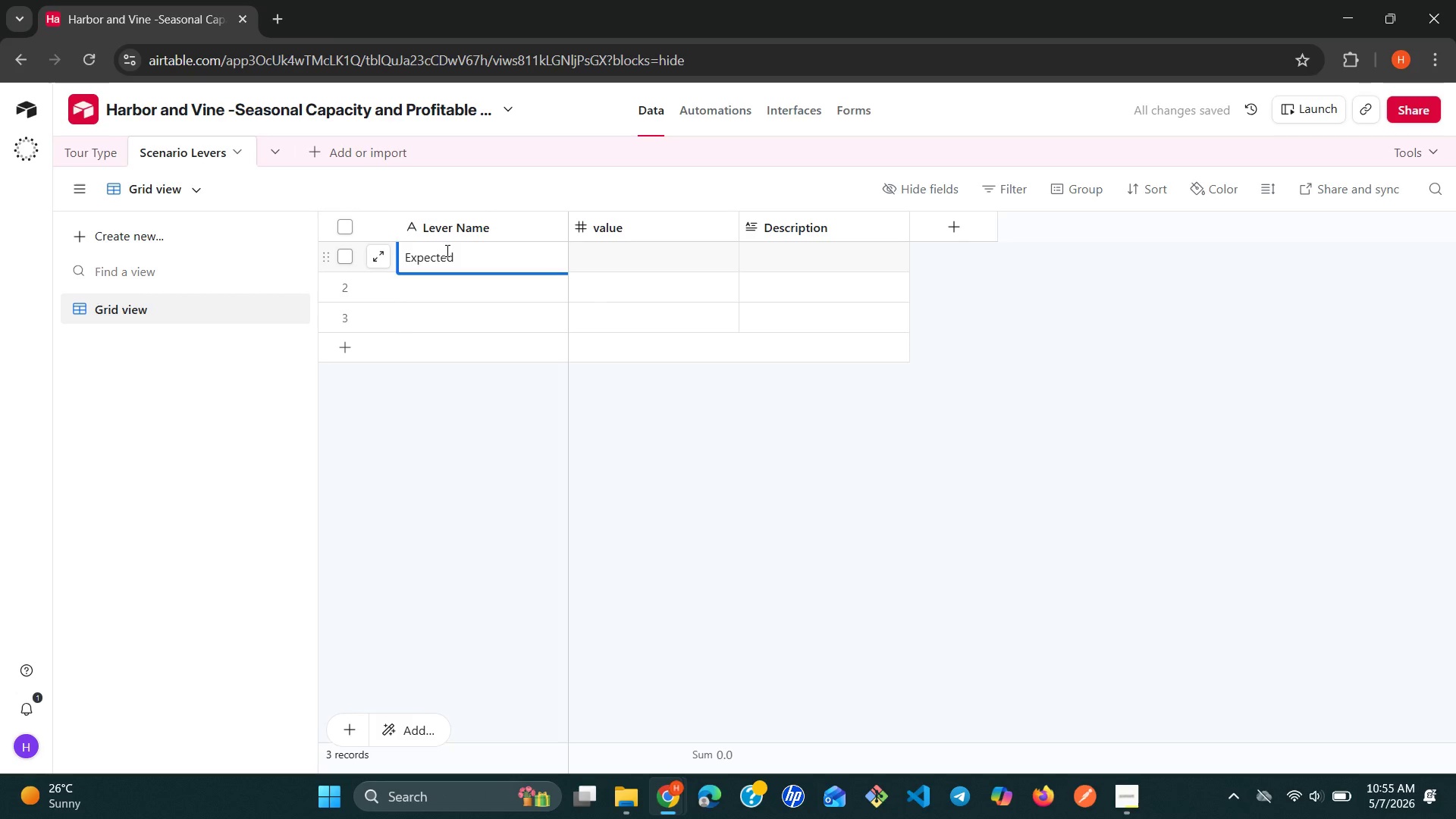 
wait(7.14)
 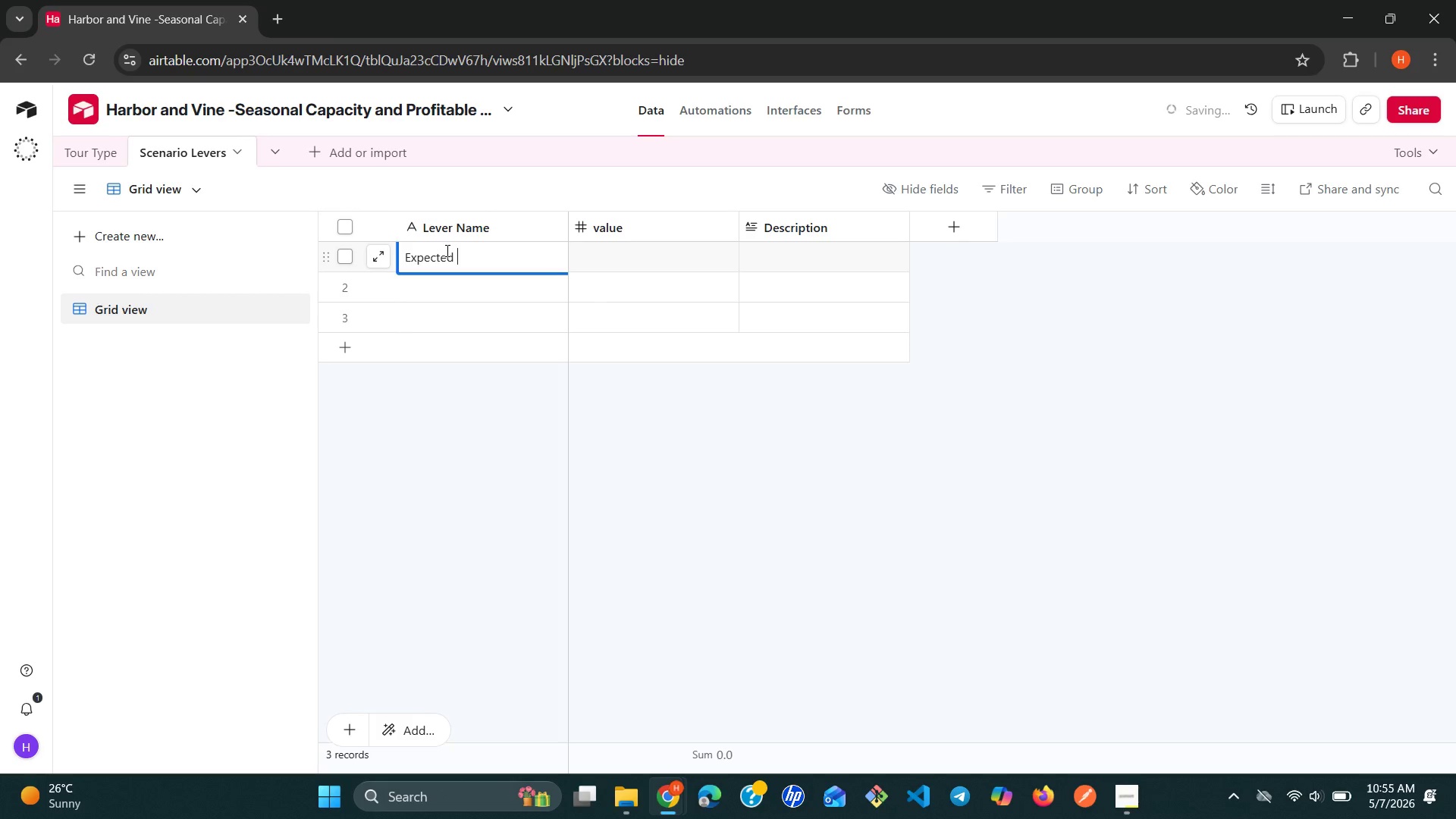 
type(Occcu)
key(Backspace)
key(Backspace)
type(upancy %)
 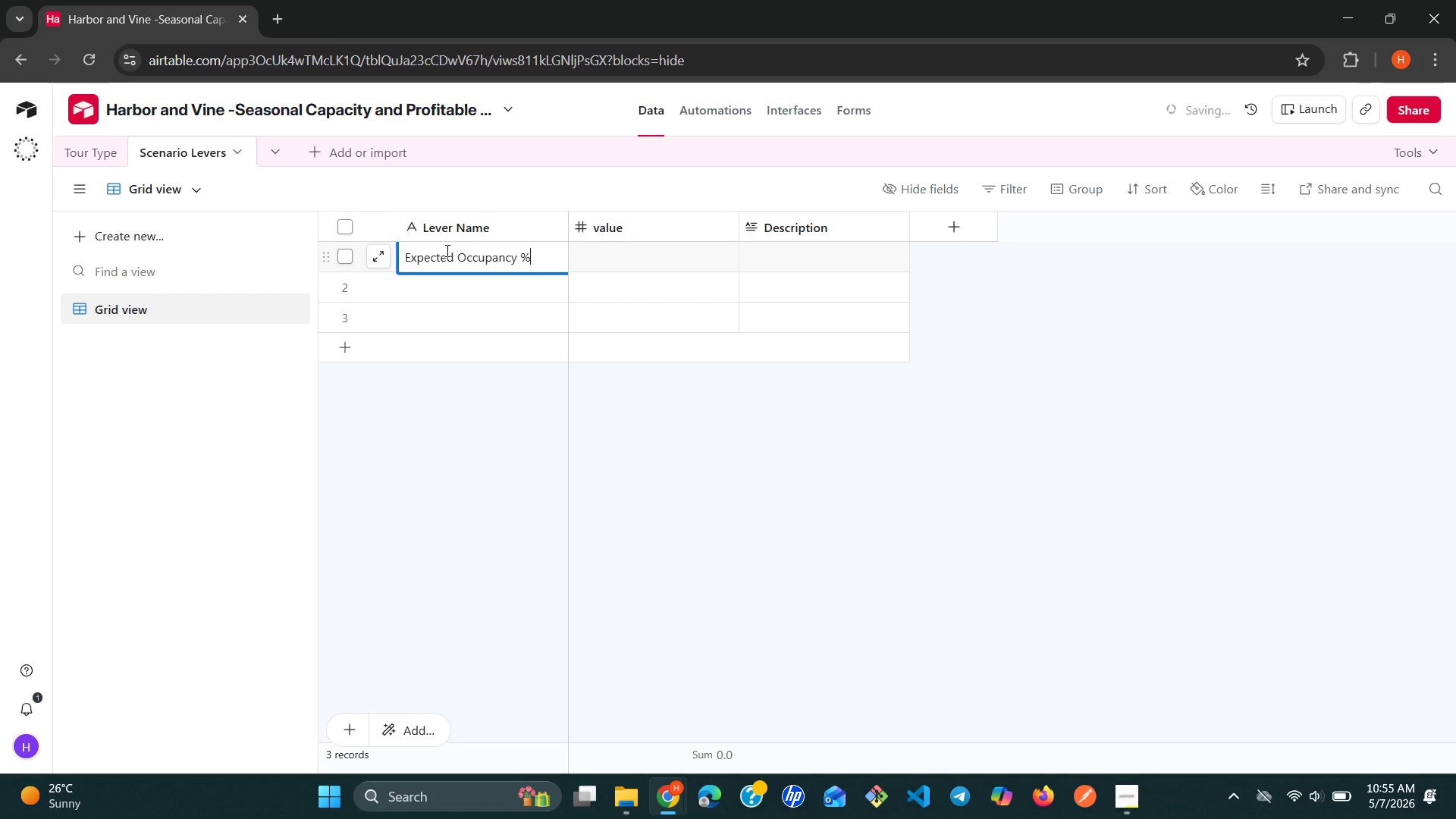 
key(Enter)
 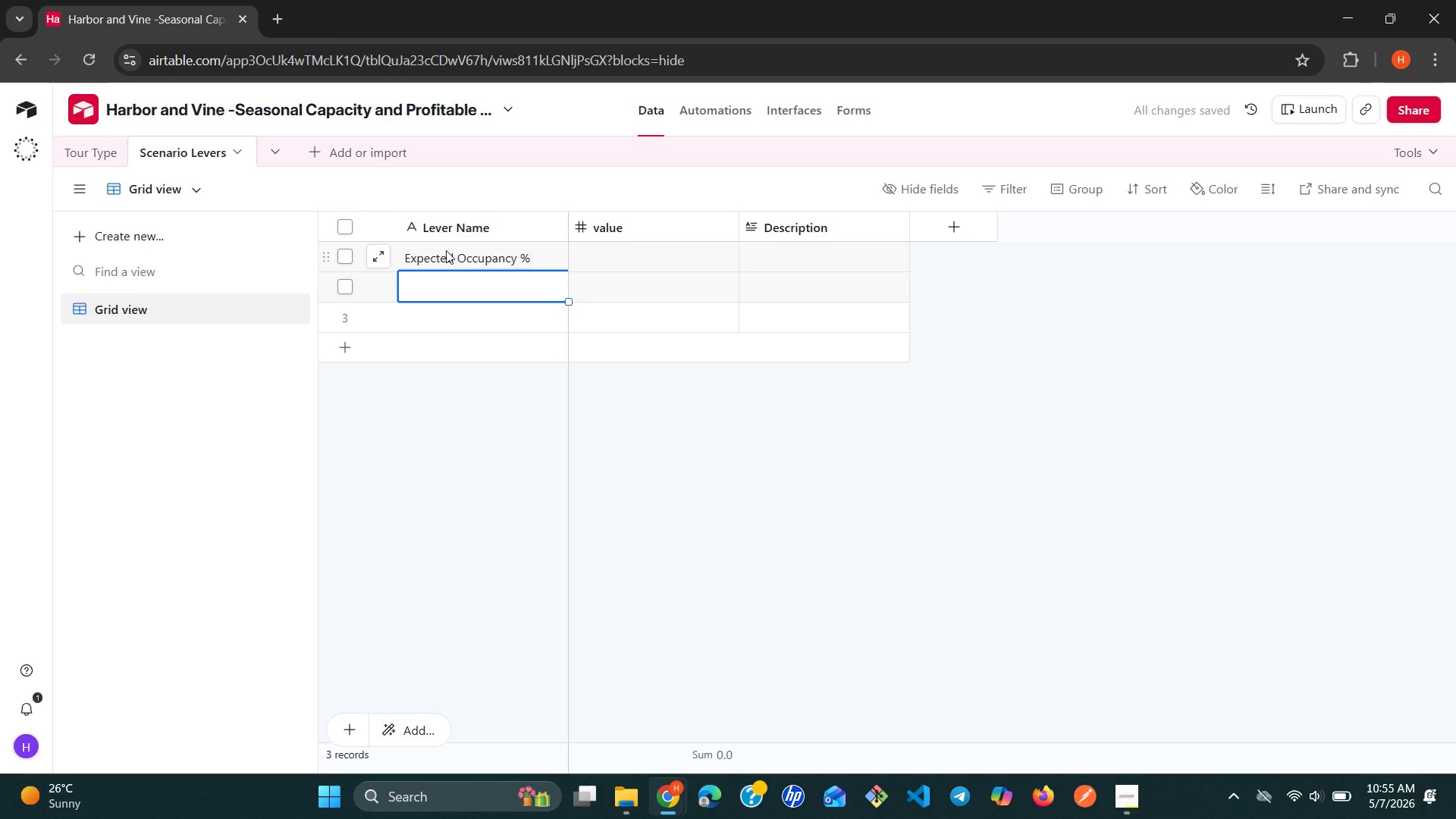 
wait(13.75)
 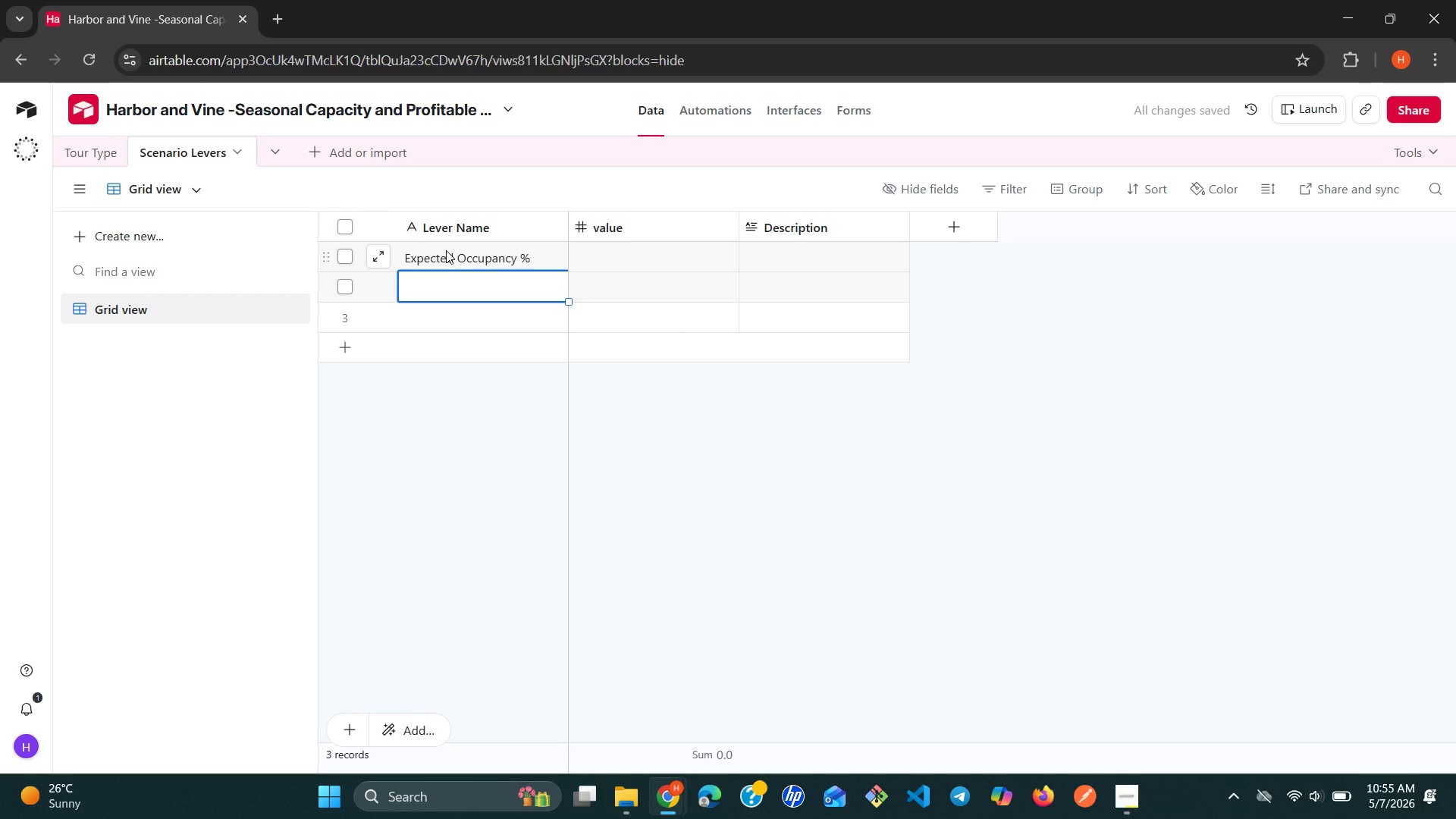 
type(Labor rat)
key(Backspace)
key(Backspace)
key(Backspace)
type(Rate D)
key(Backspace)
type(Adjustma)
key(Backspace)
type(ent)
 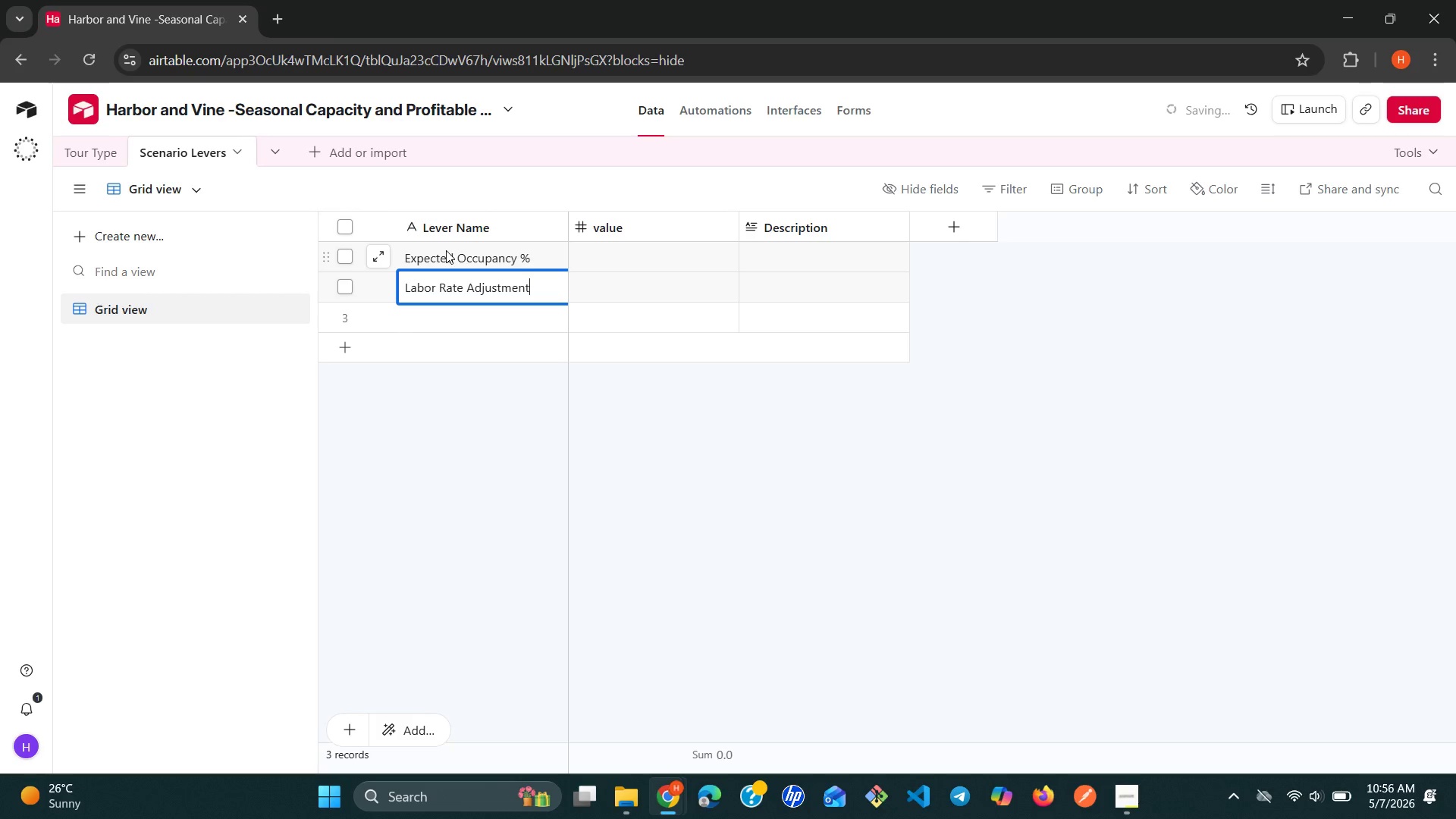 
key(Enter)
 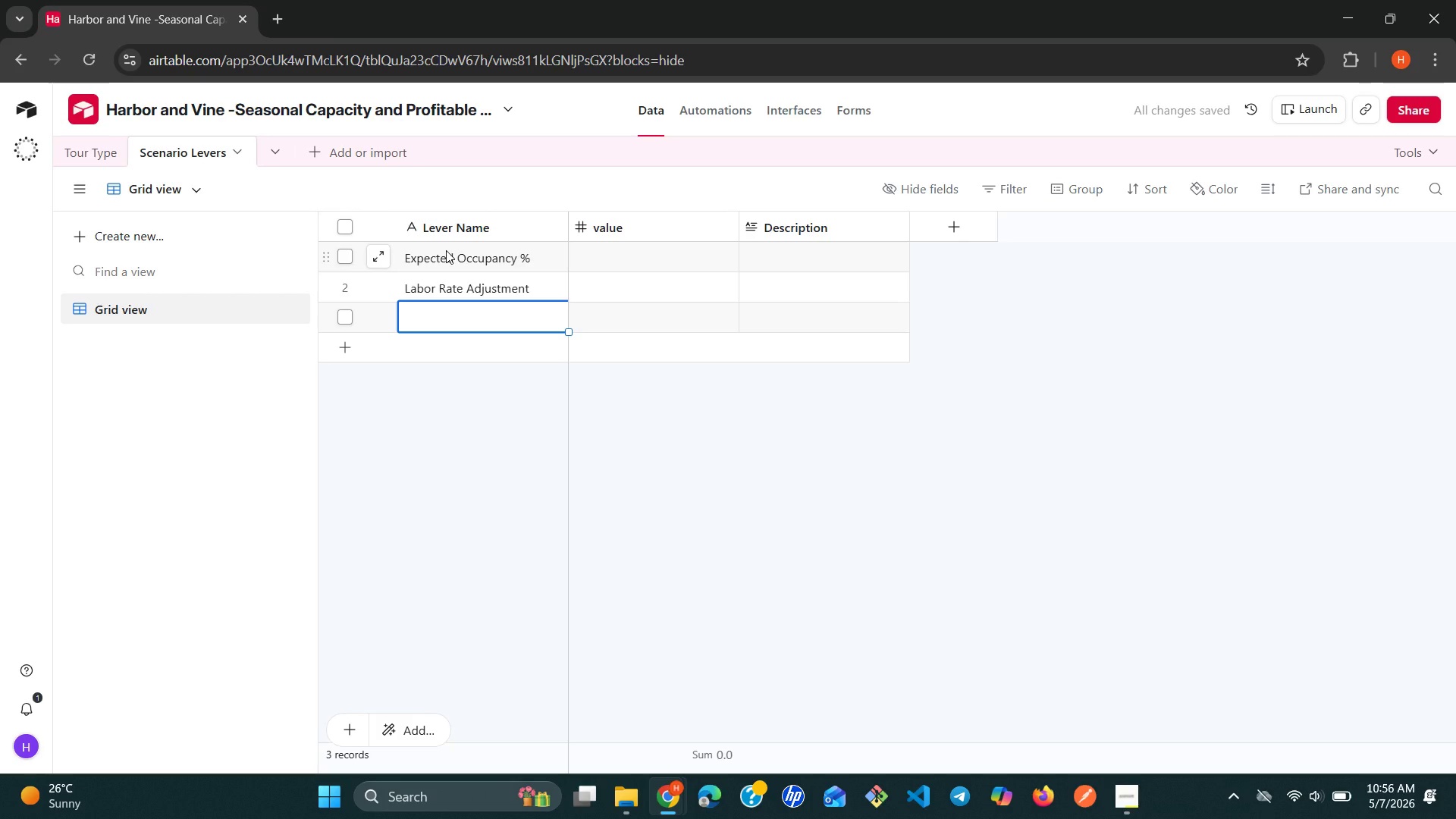 
wait(6.53)
 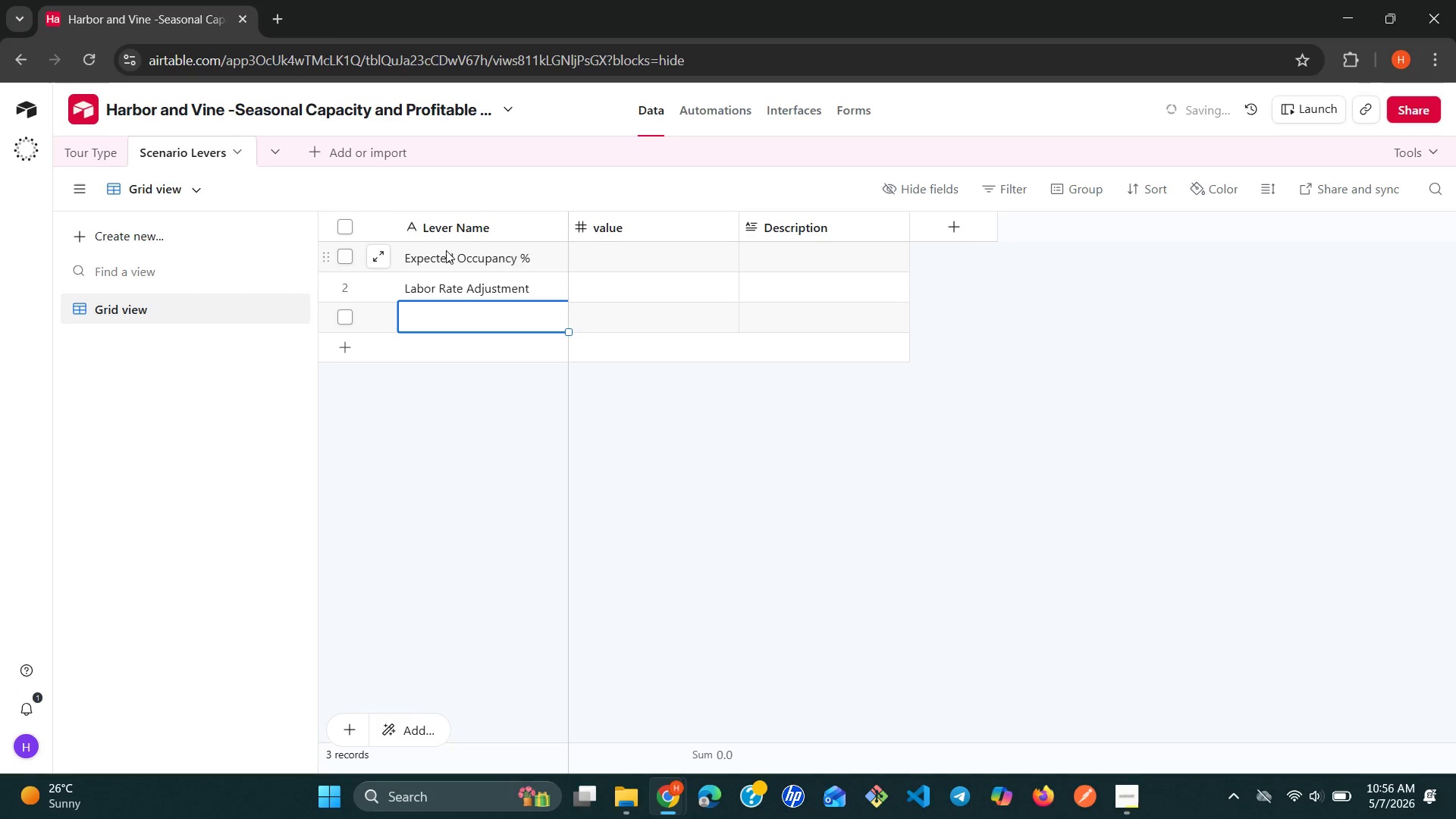 
type(Price Adjustment)
 